 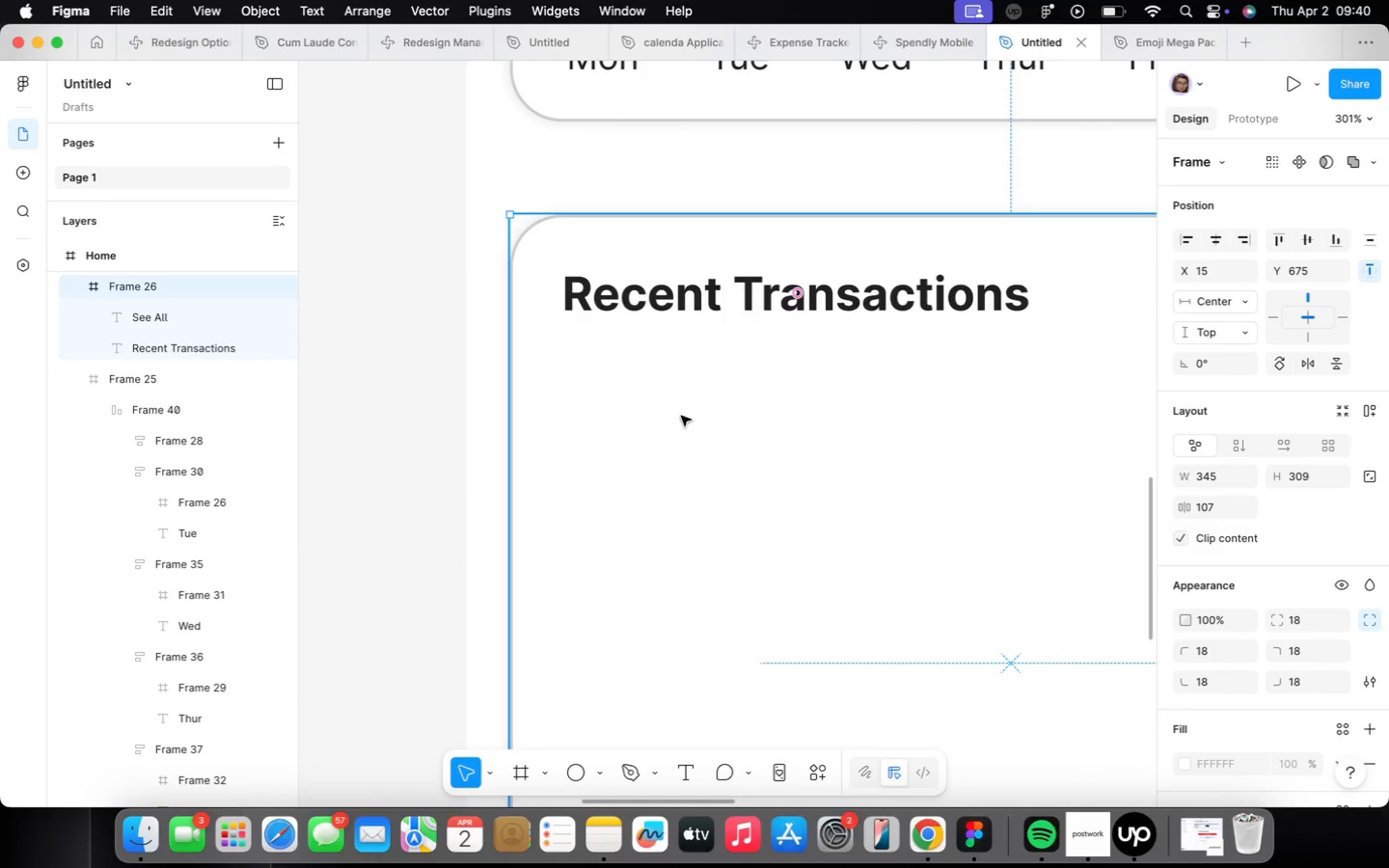 
hold_key(key=F, duration=0.4)
 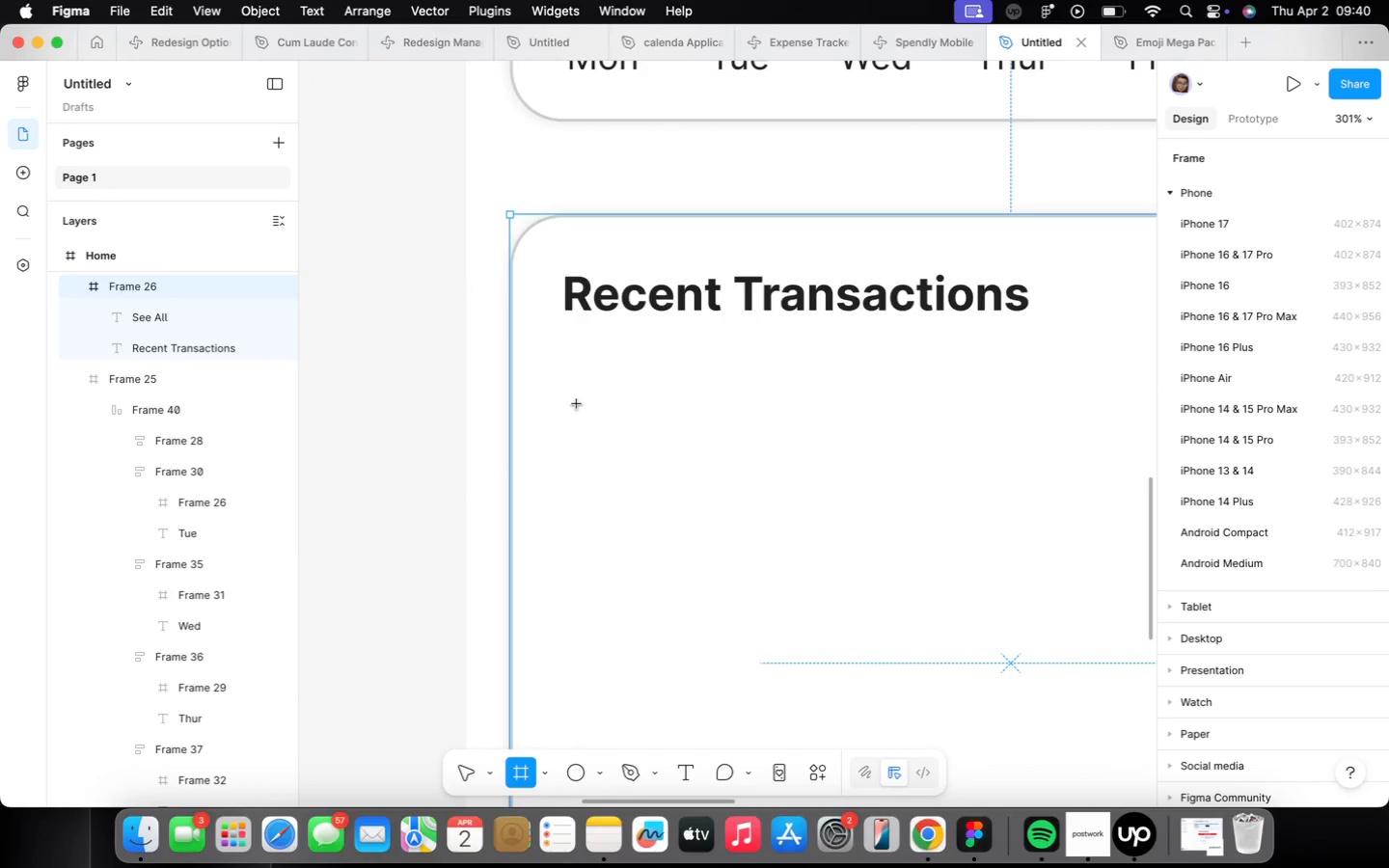 
left_click_drag(start_coordinate=[577, 404], to_coordinate=[651, 491])
 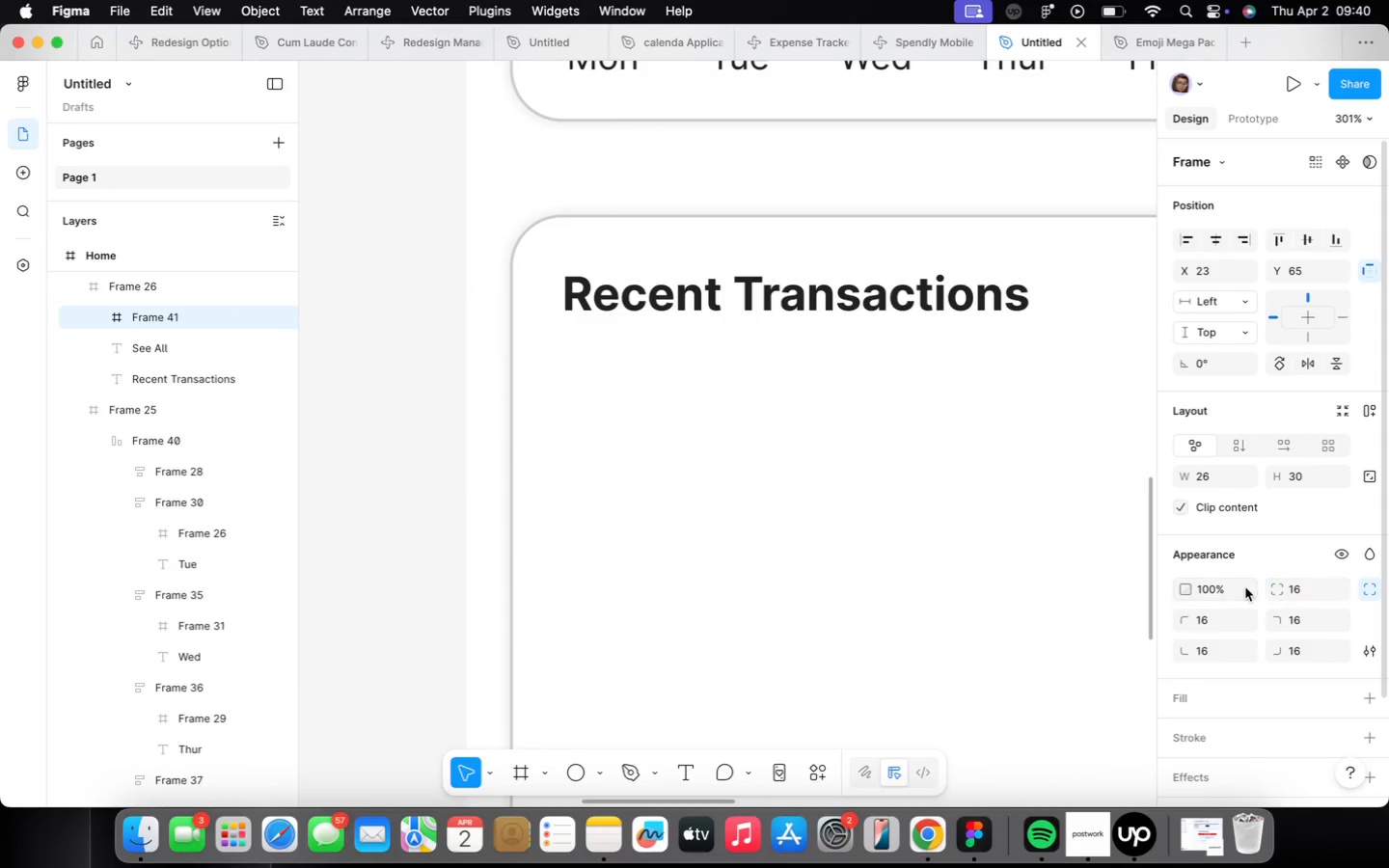 
scroll: coordinate [1286, 607], scroll_direction: down, amount: 16.0
 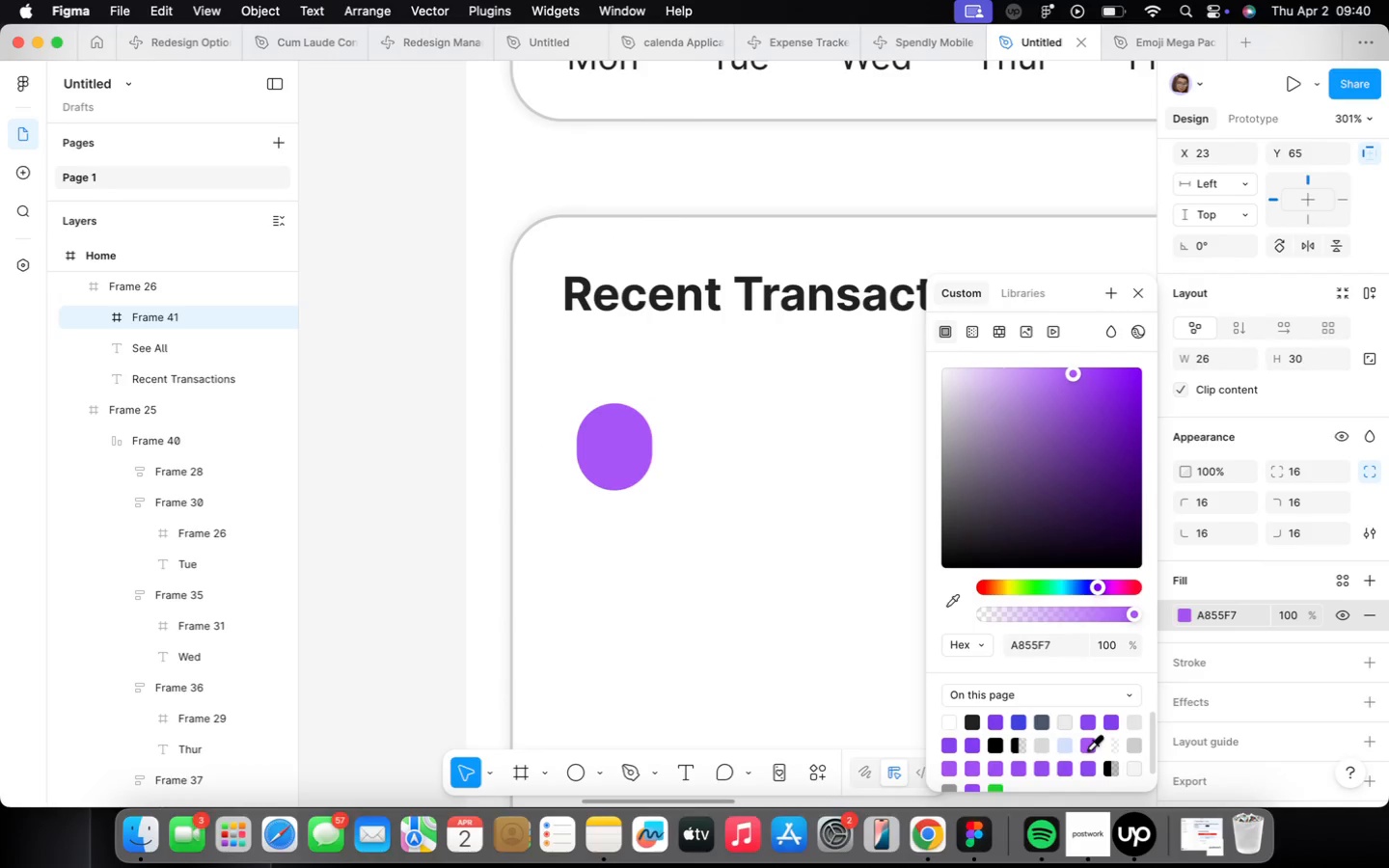 
wait(5.86)
 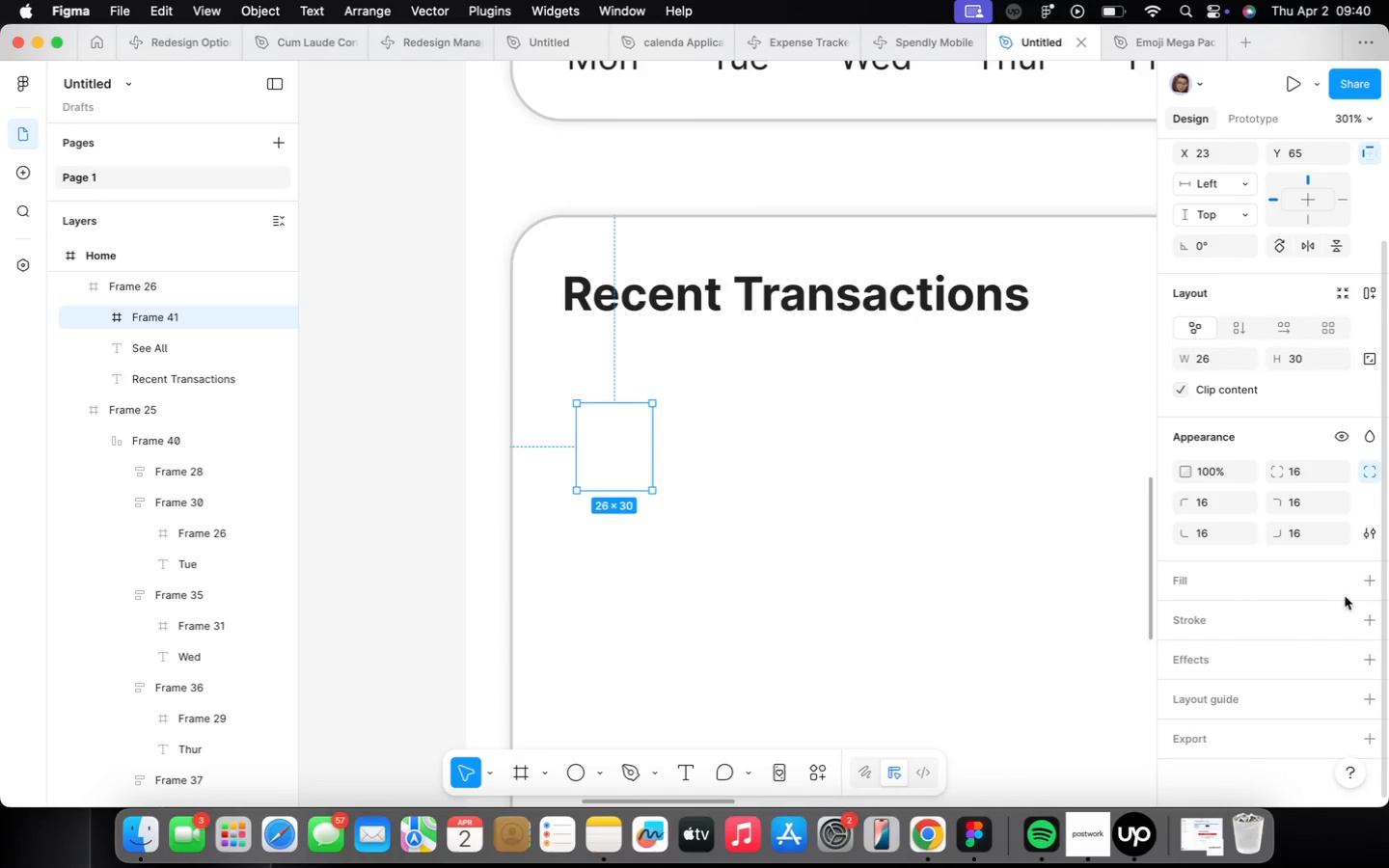 
left_click([1219, 472])
 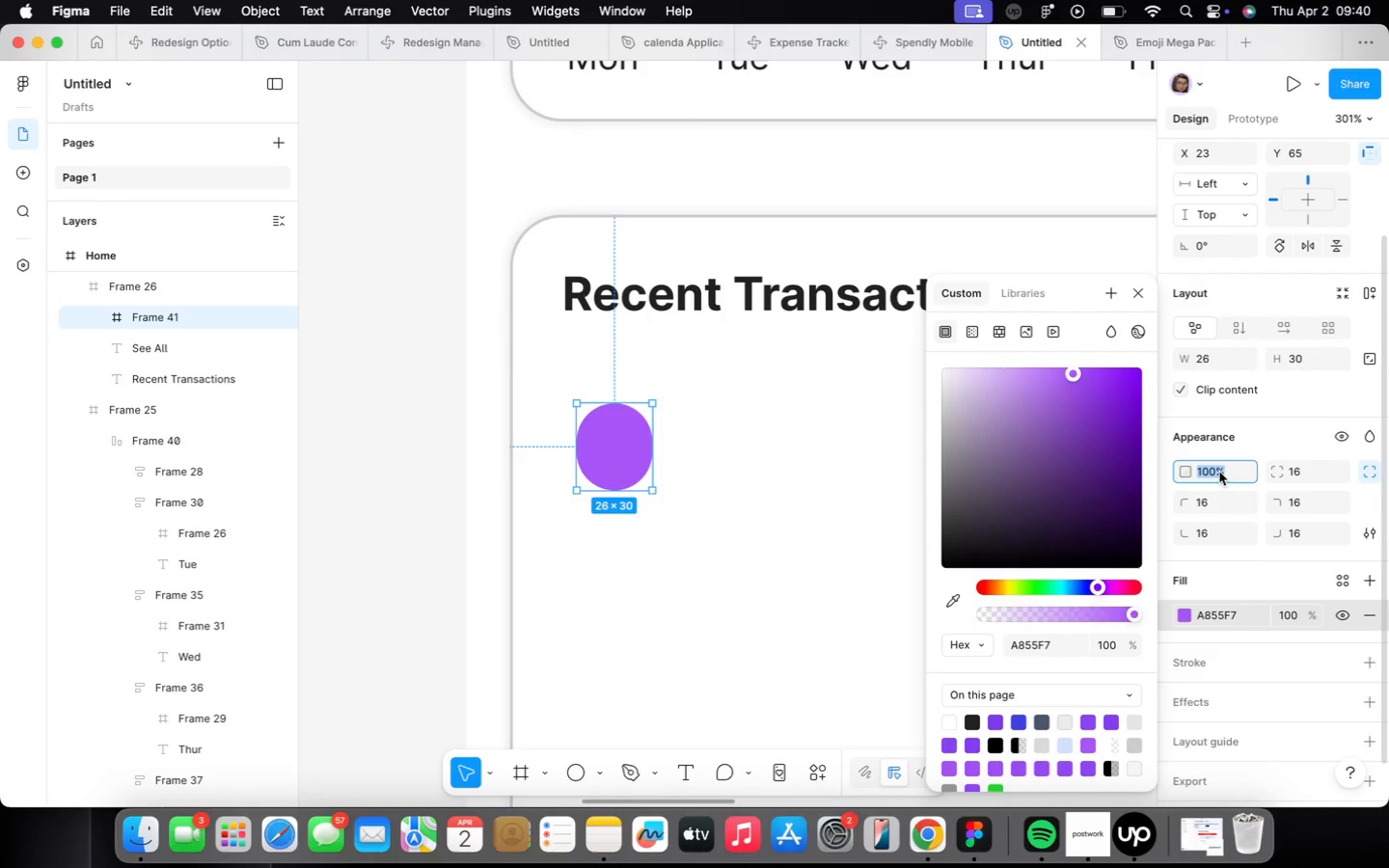 
type(50)
 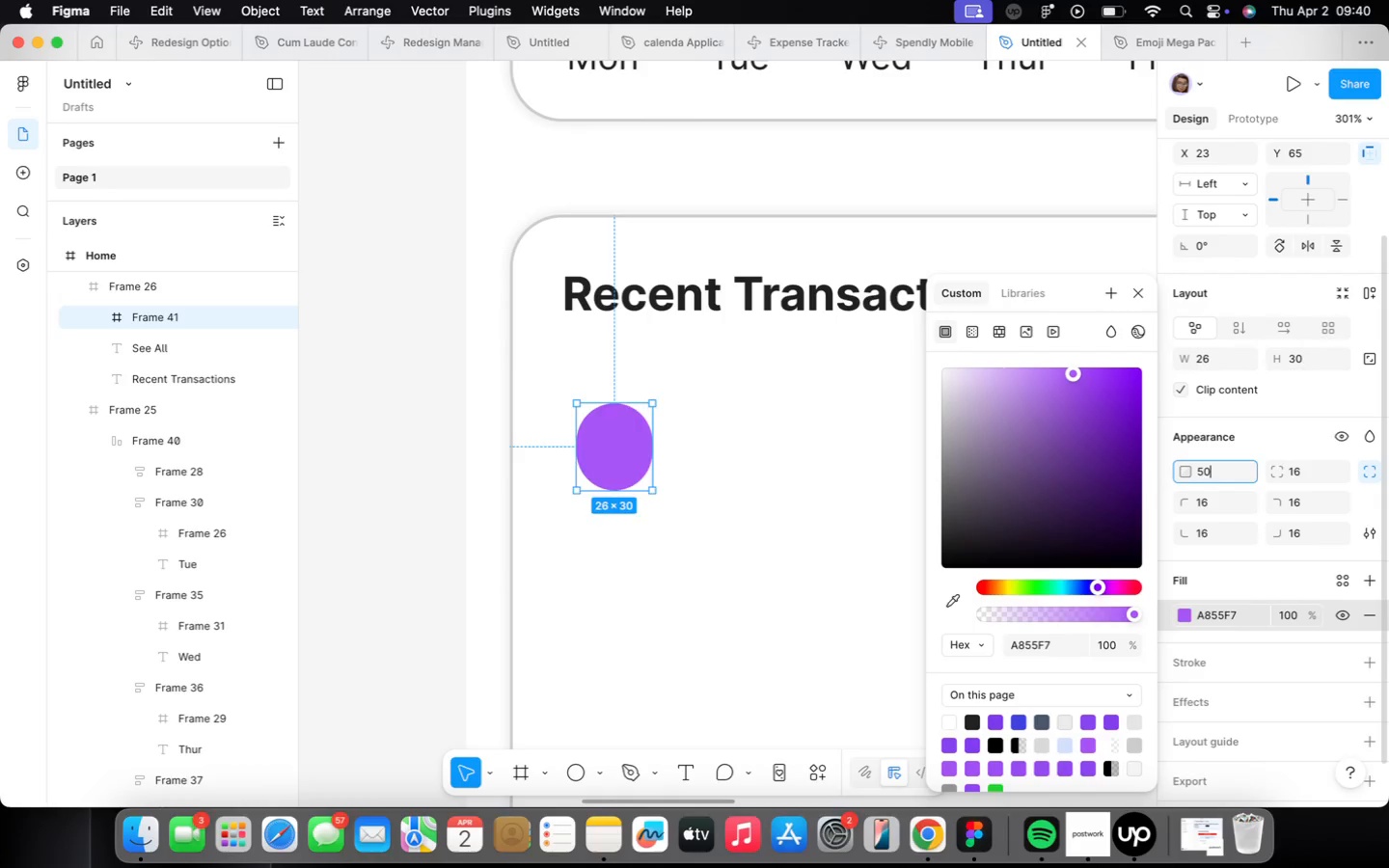 
key(Enter)
 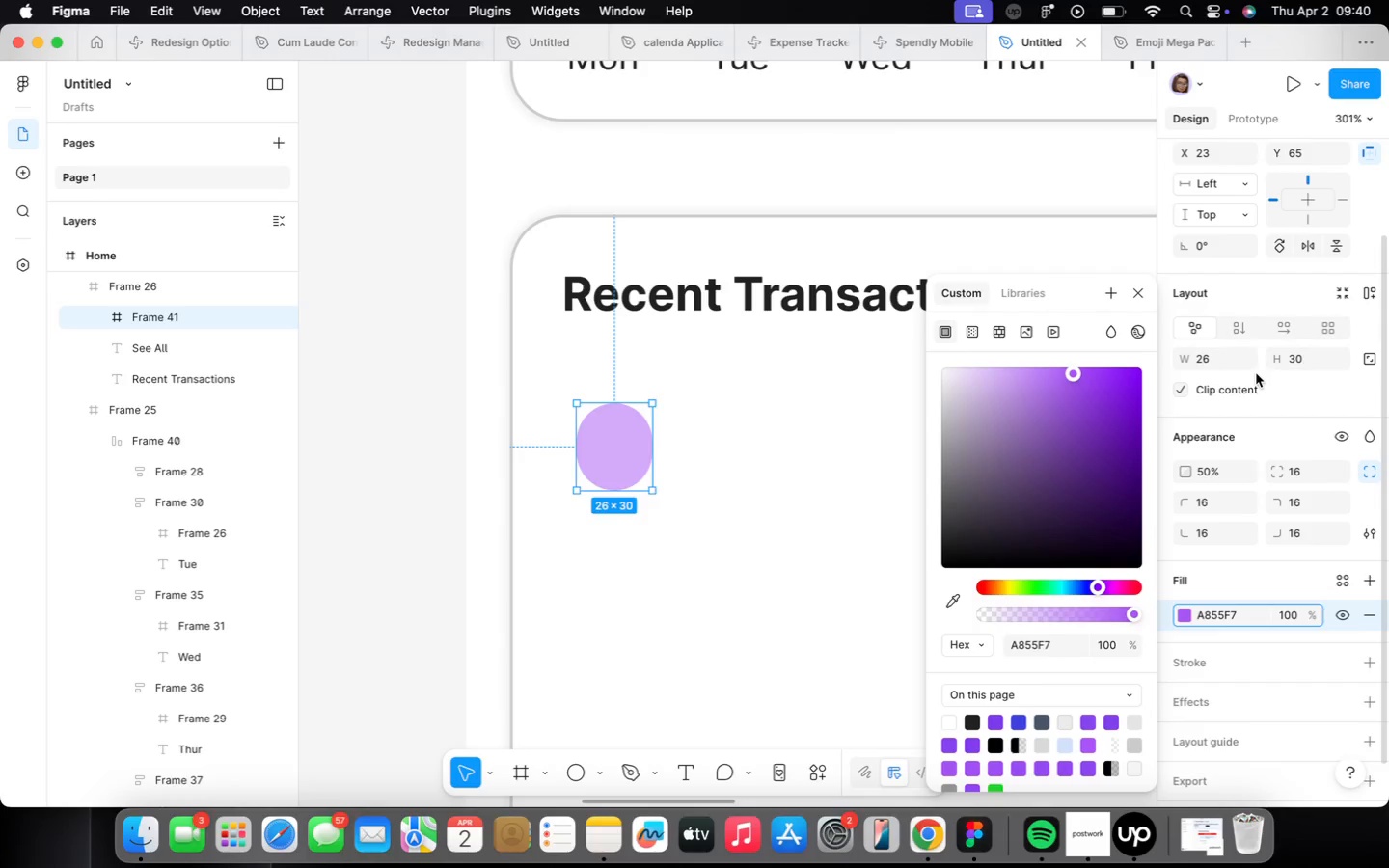 
left_click([1308, 361])
 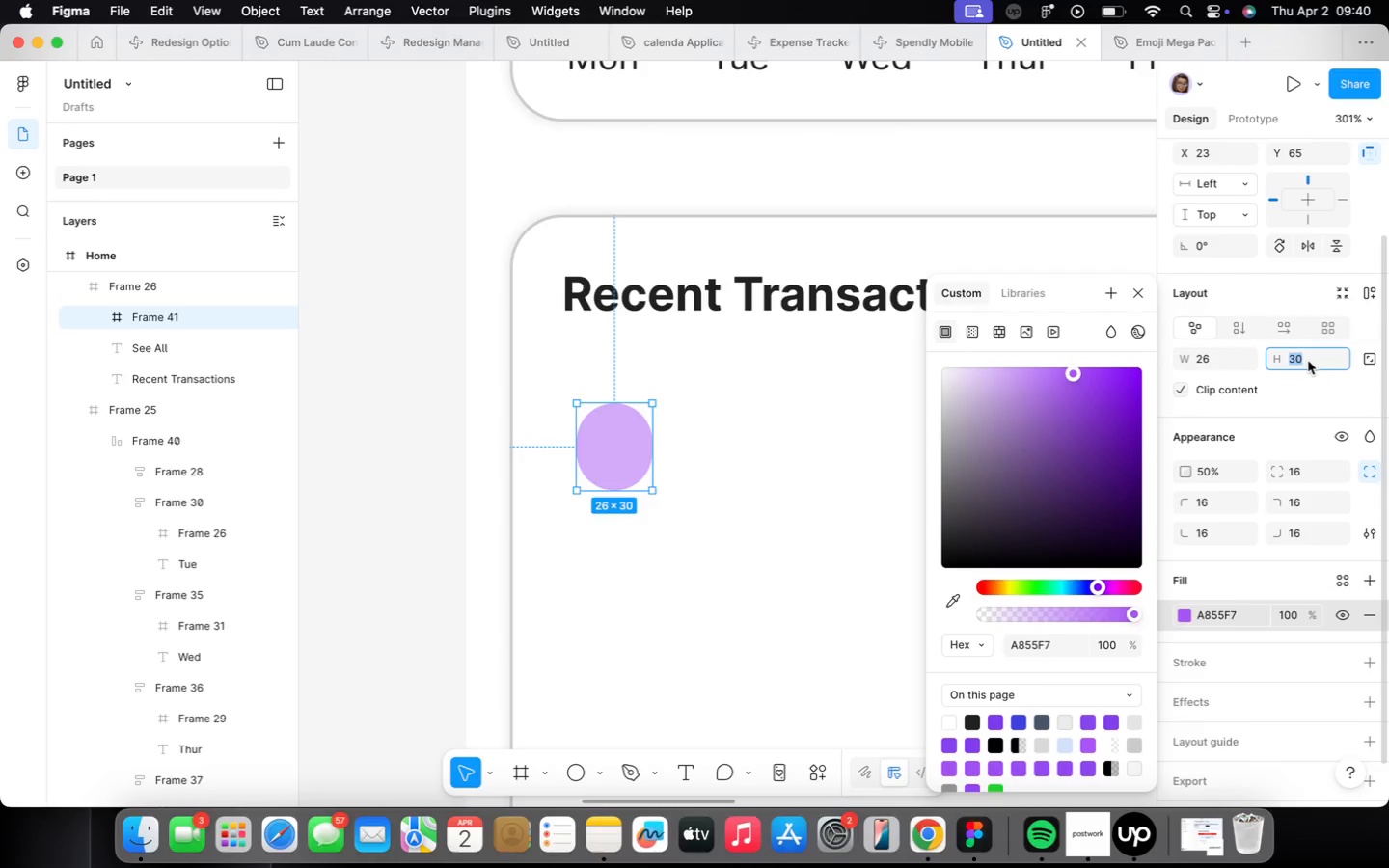 
type(26)
 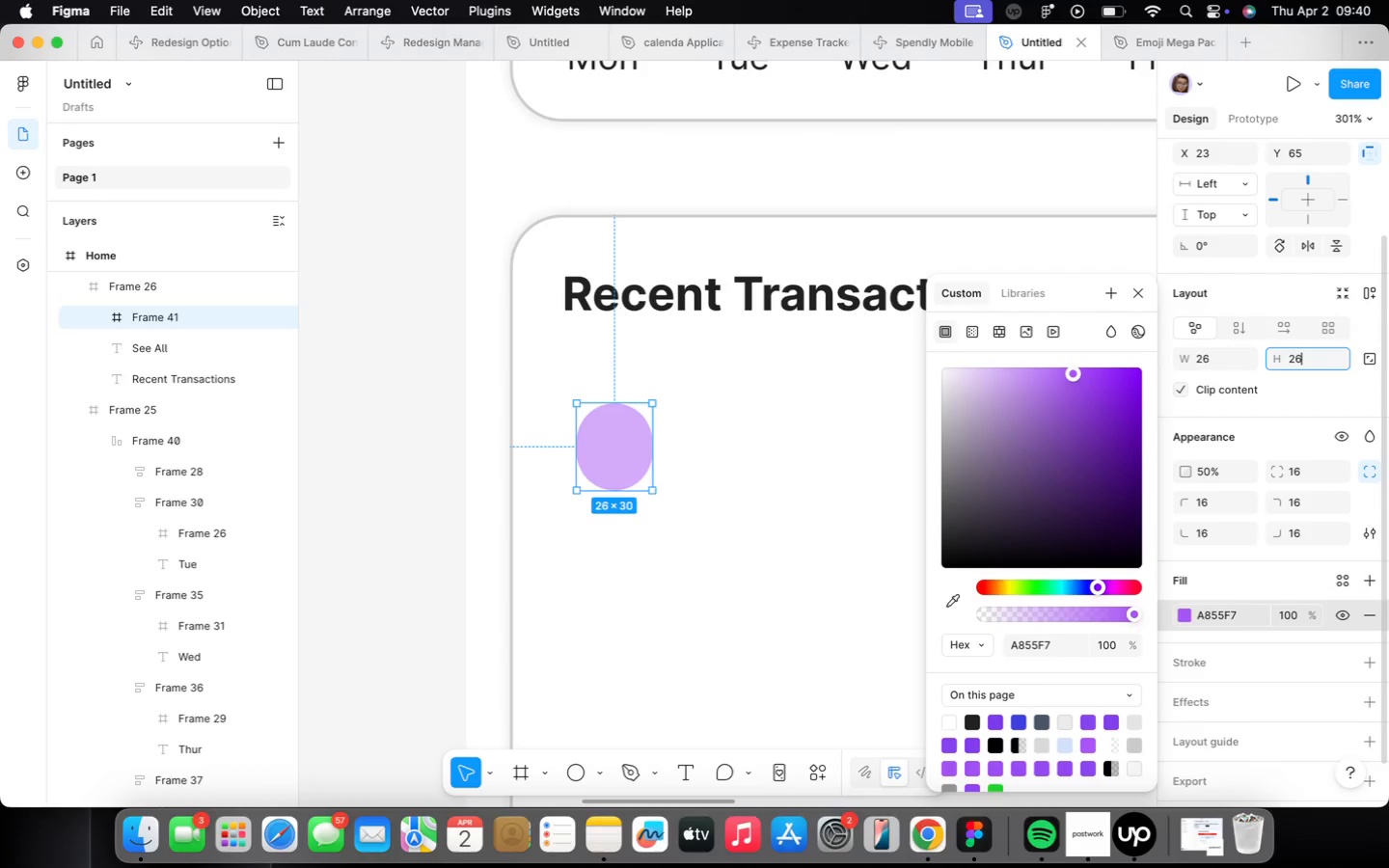 
key(Enter)
 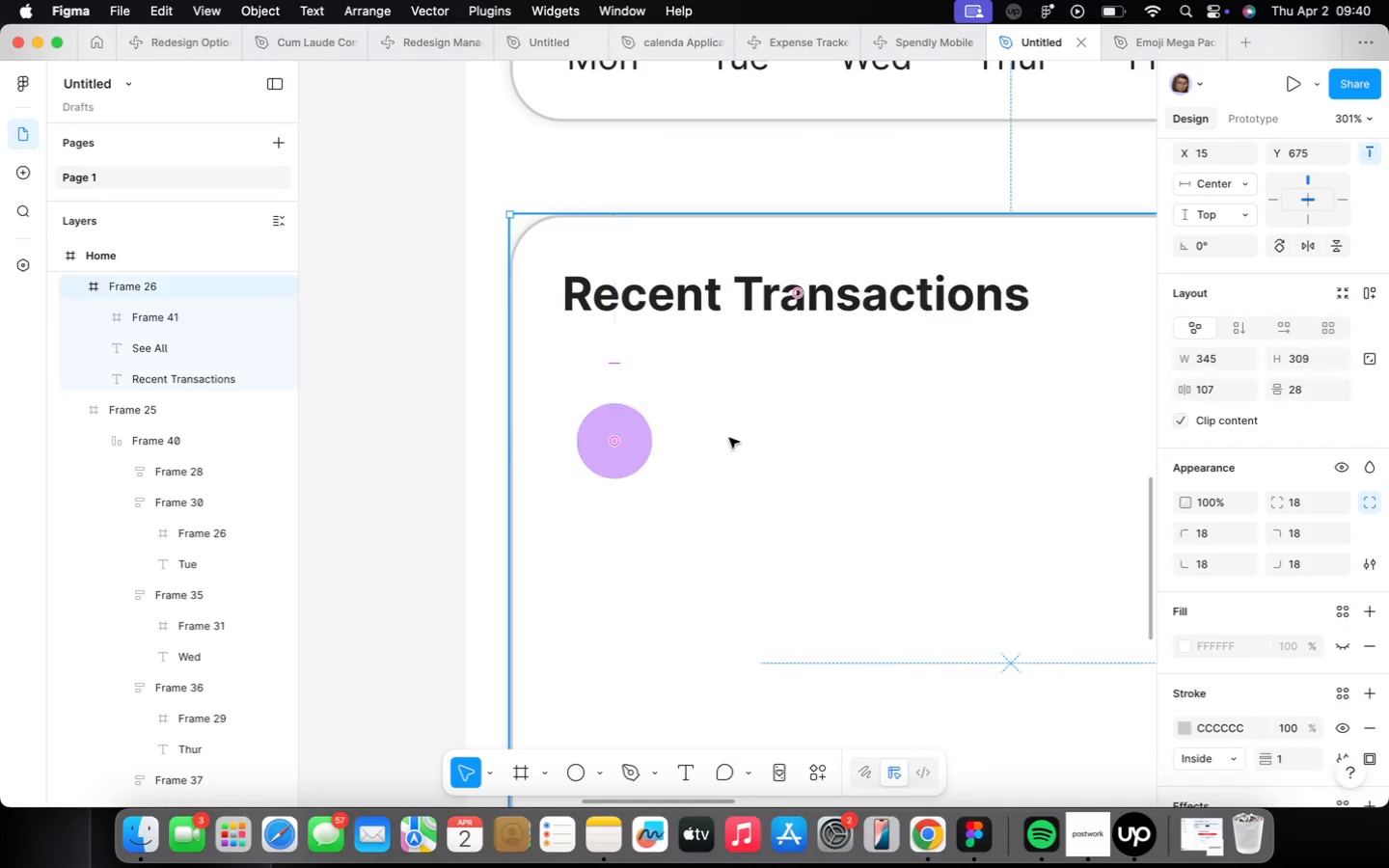 
scroll: coordinate [748, 450], scroll_direction: down, amount: 3.0
 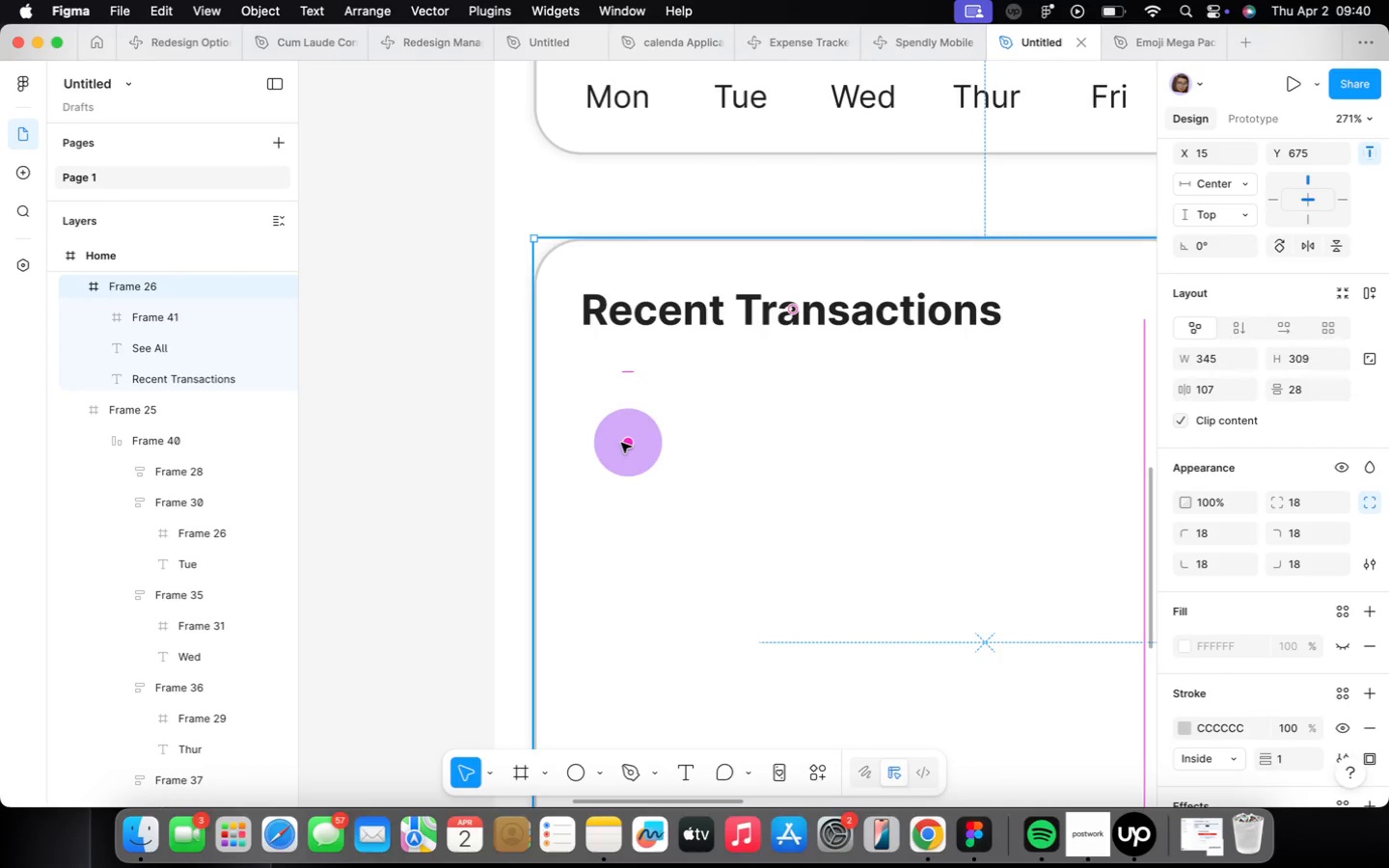 
double_click([621, 443])
 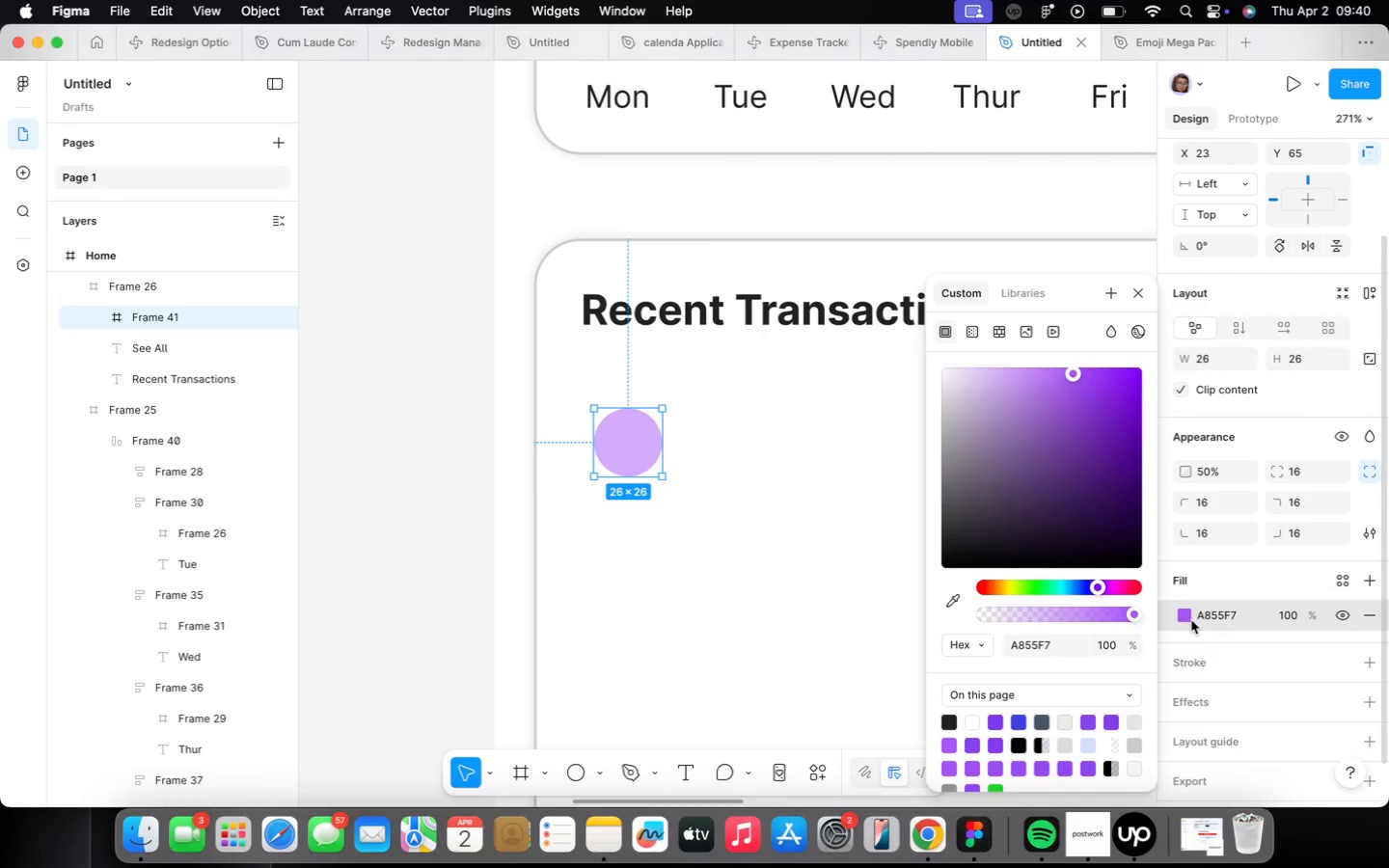 
left_click_drag(start_coordinate=[1025, 612], to_coordinate=[1030, 612])
 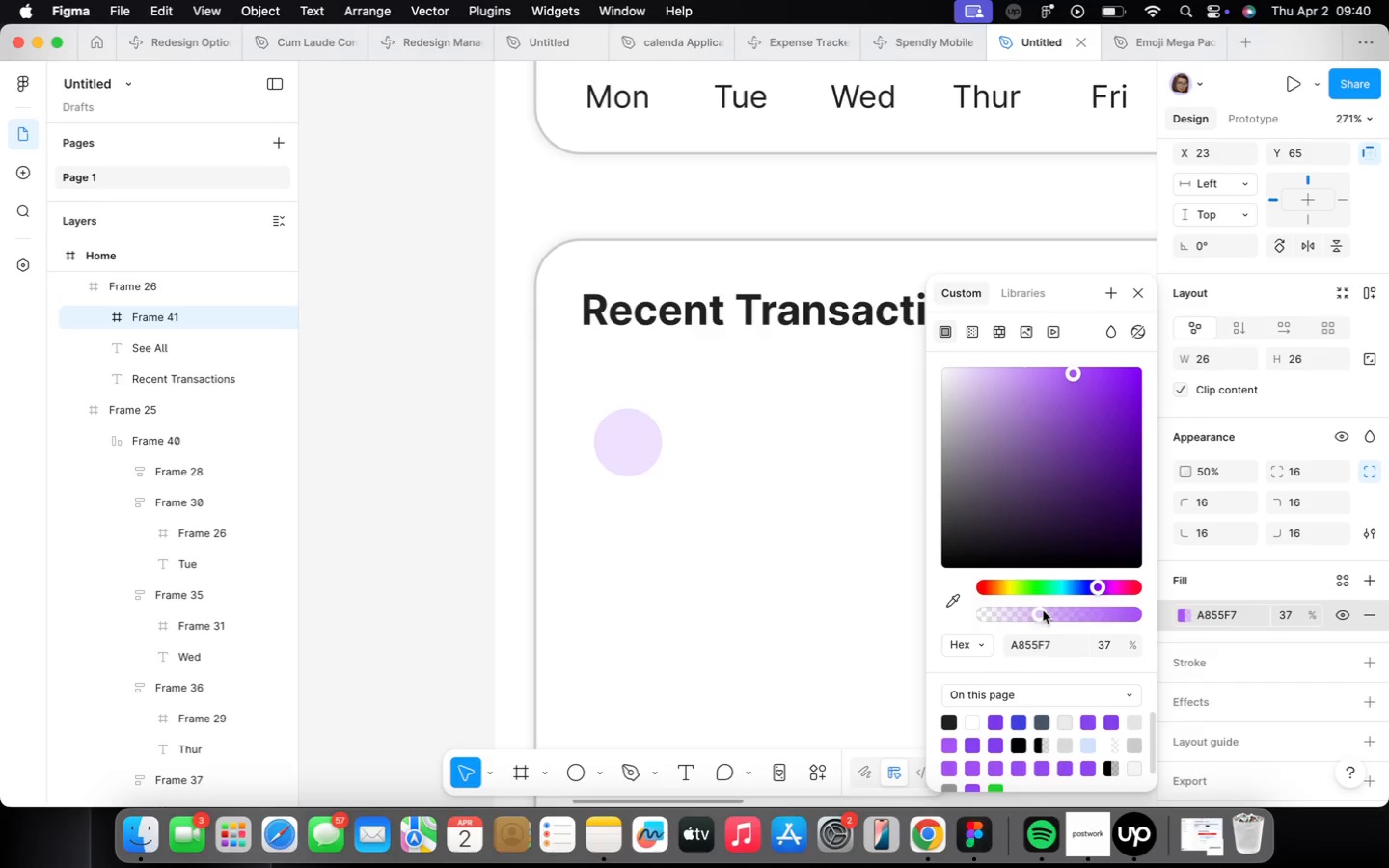 
triple_click([1044, 610])
 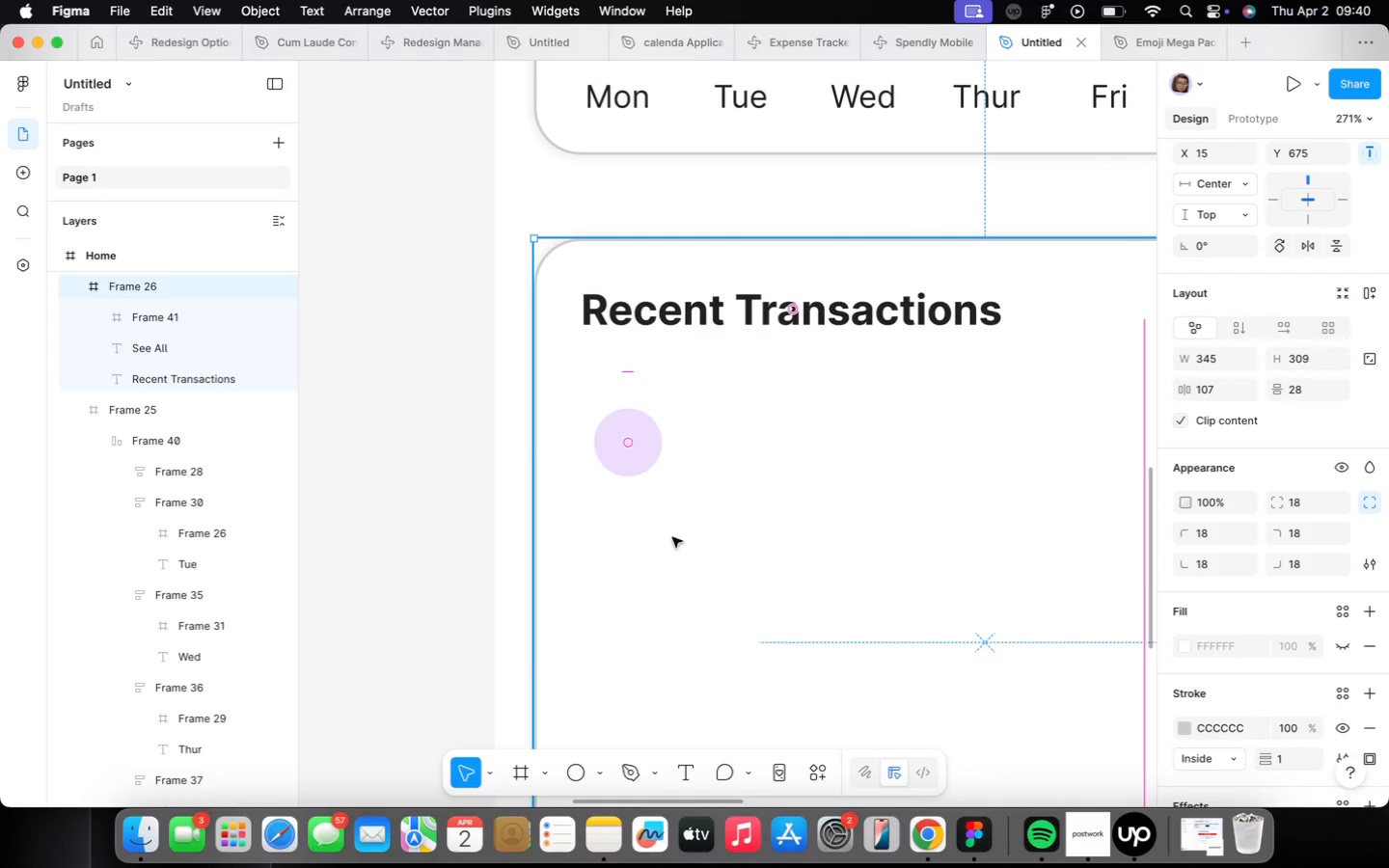 
left_click([680, 520])
 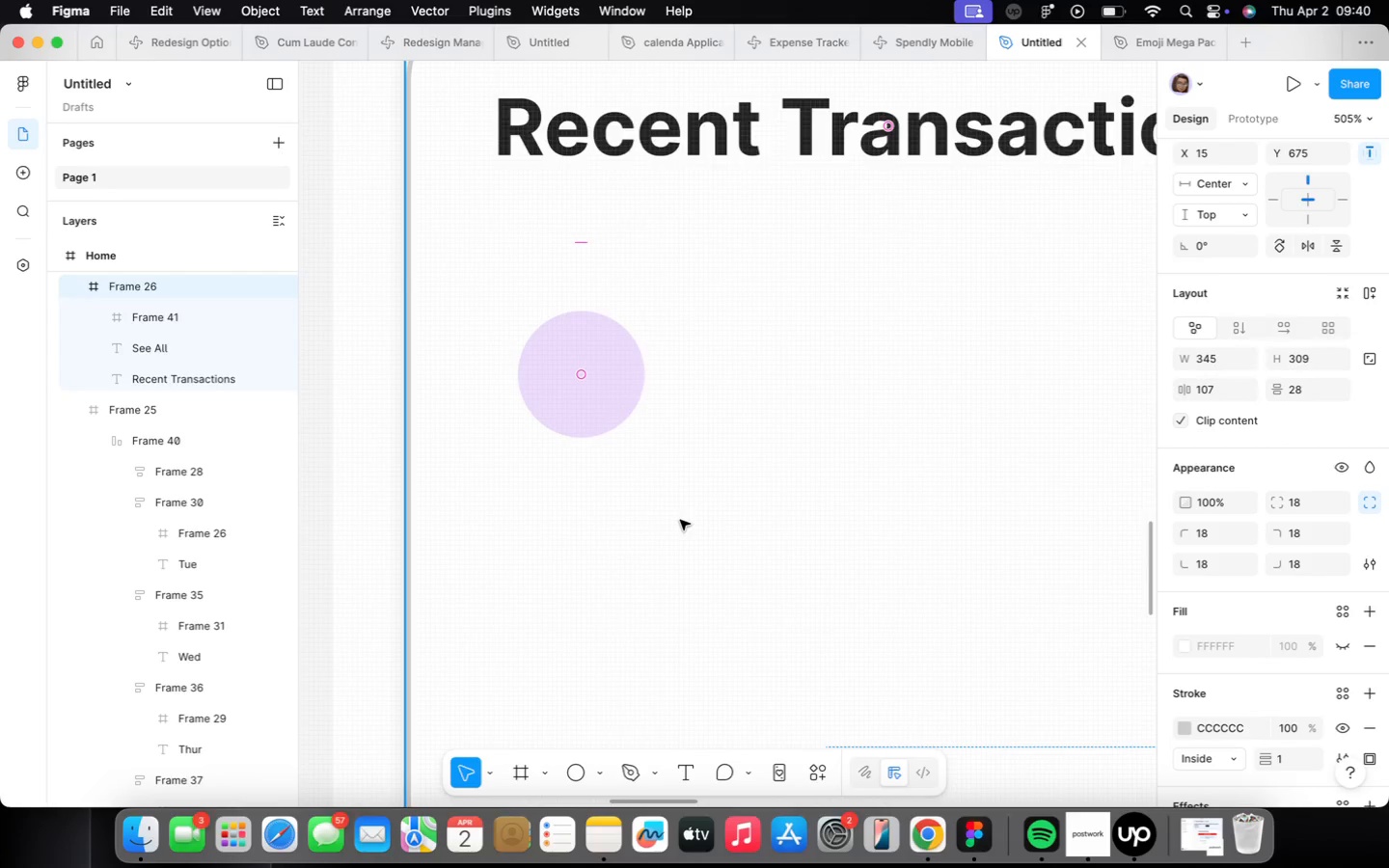 
scroll: coordinate [681, 521], scroll_direction: up, amount: 6.0
 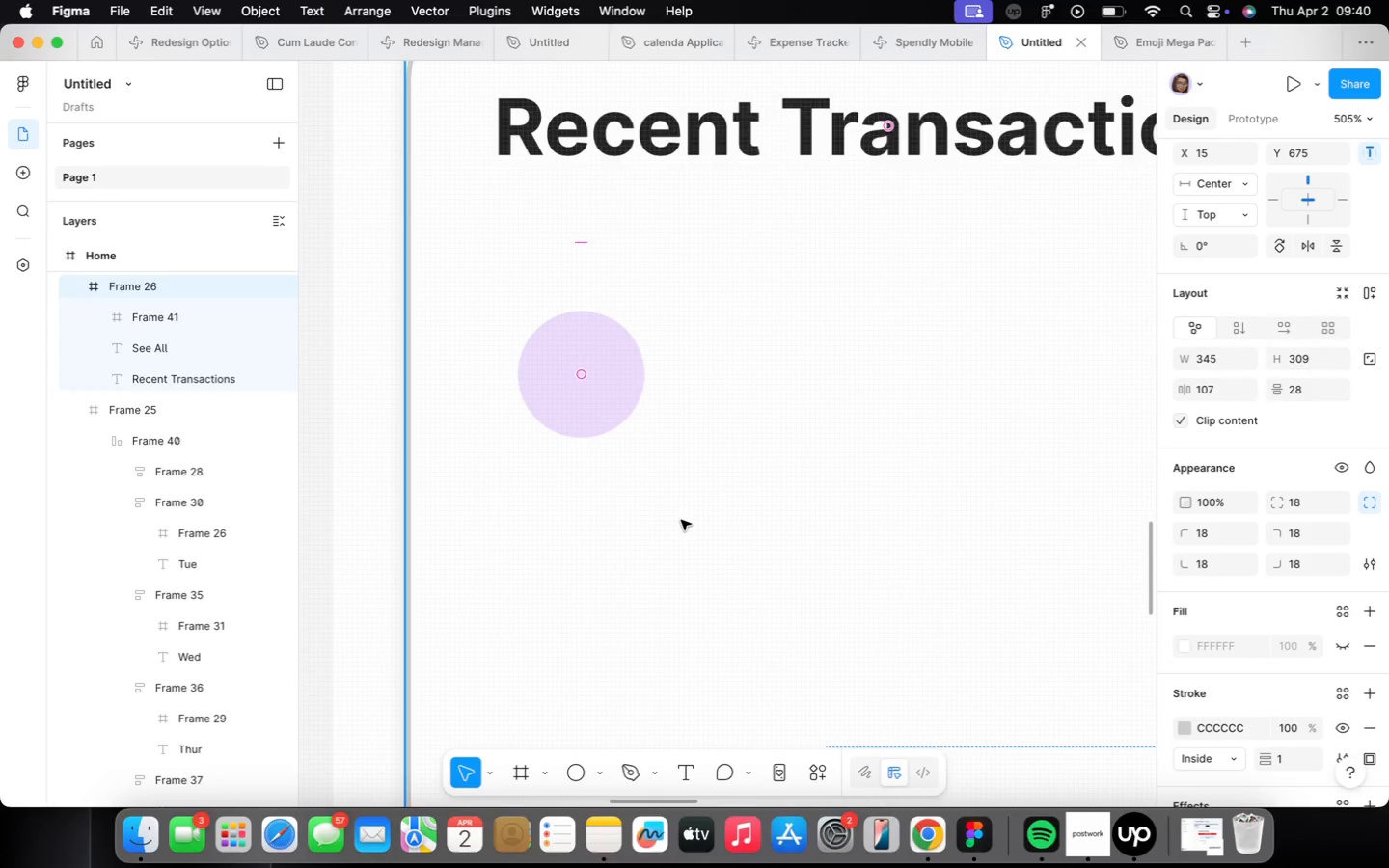 
key(T)
 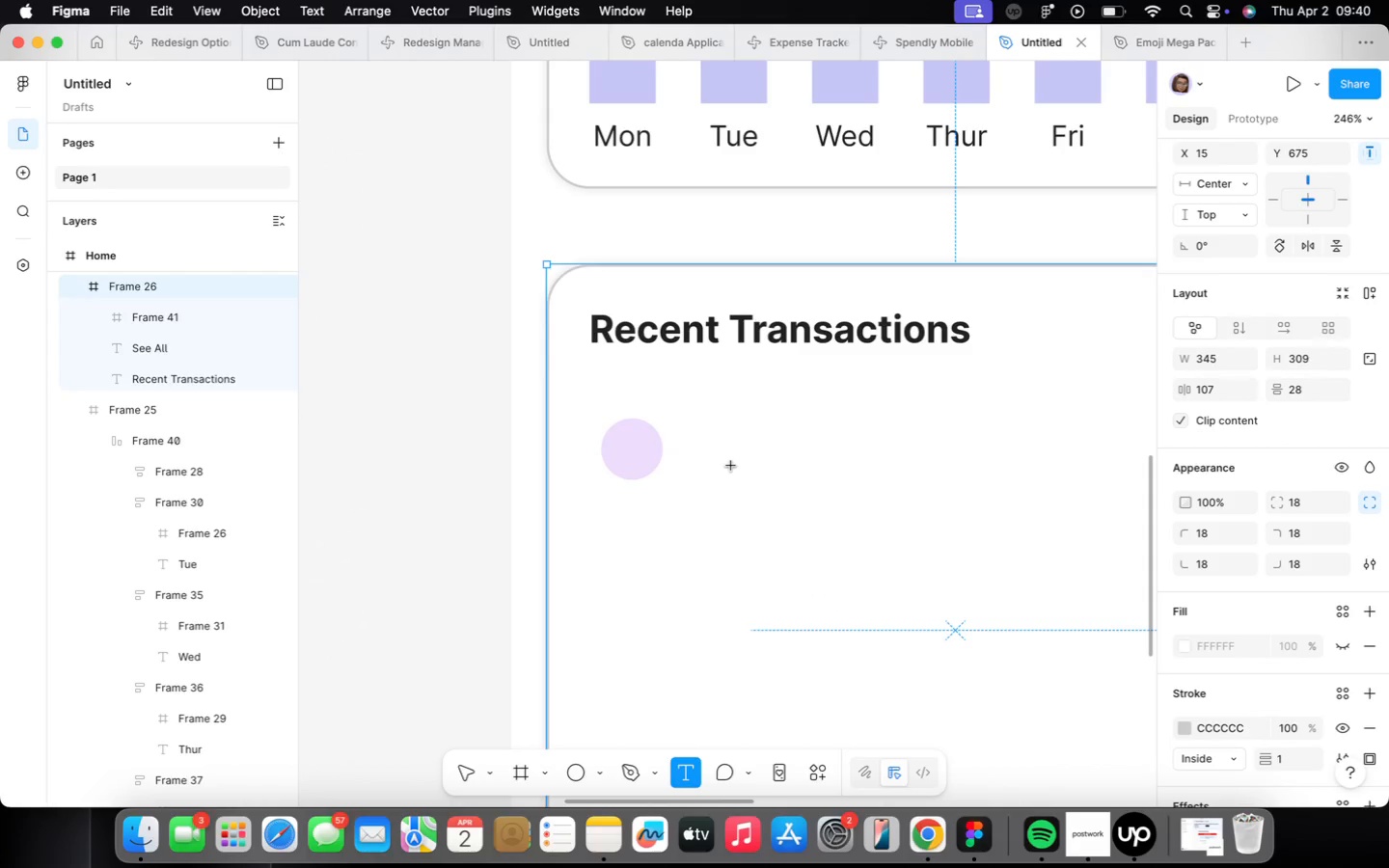 
scroll: coordinate [680, 520], scroll_direction: down, amount: 10.0
 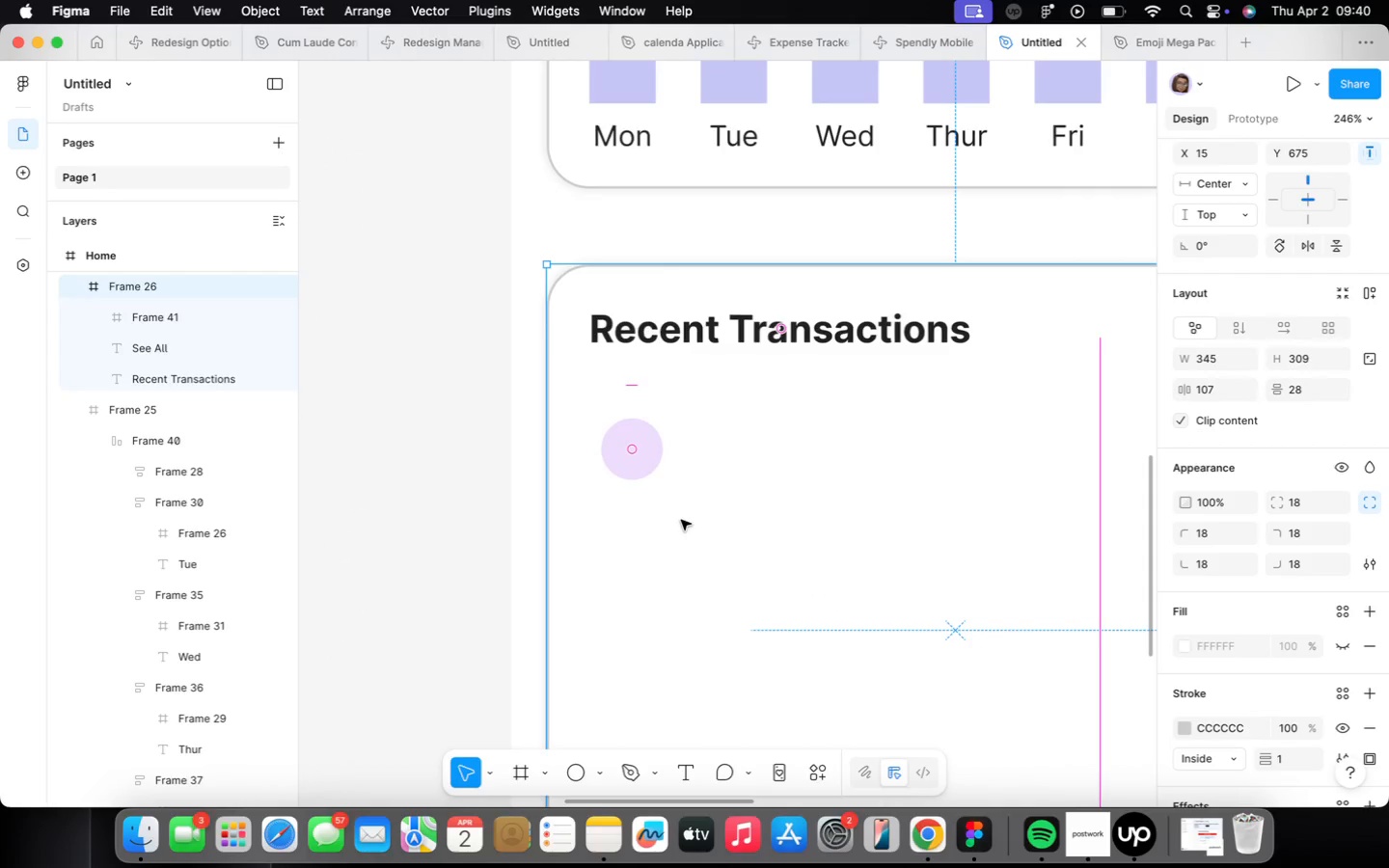 
left_click([731, 466])
 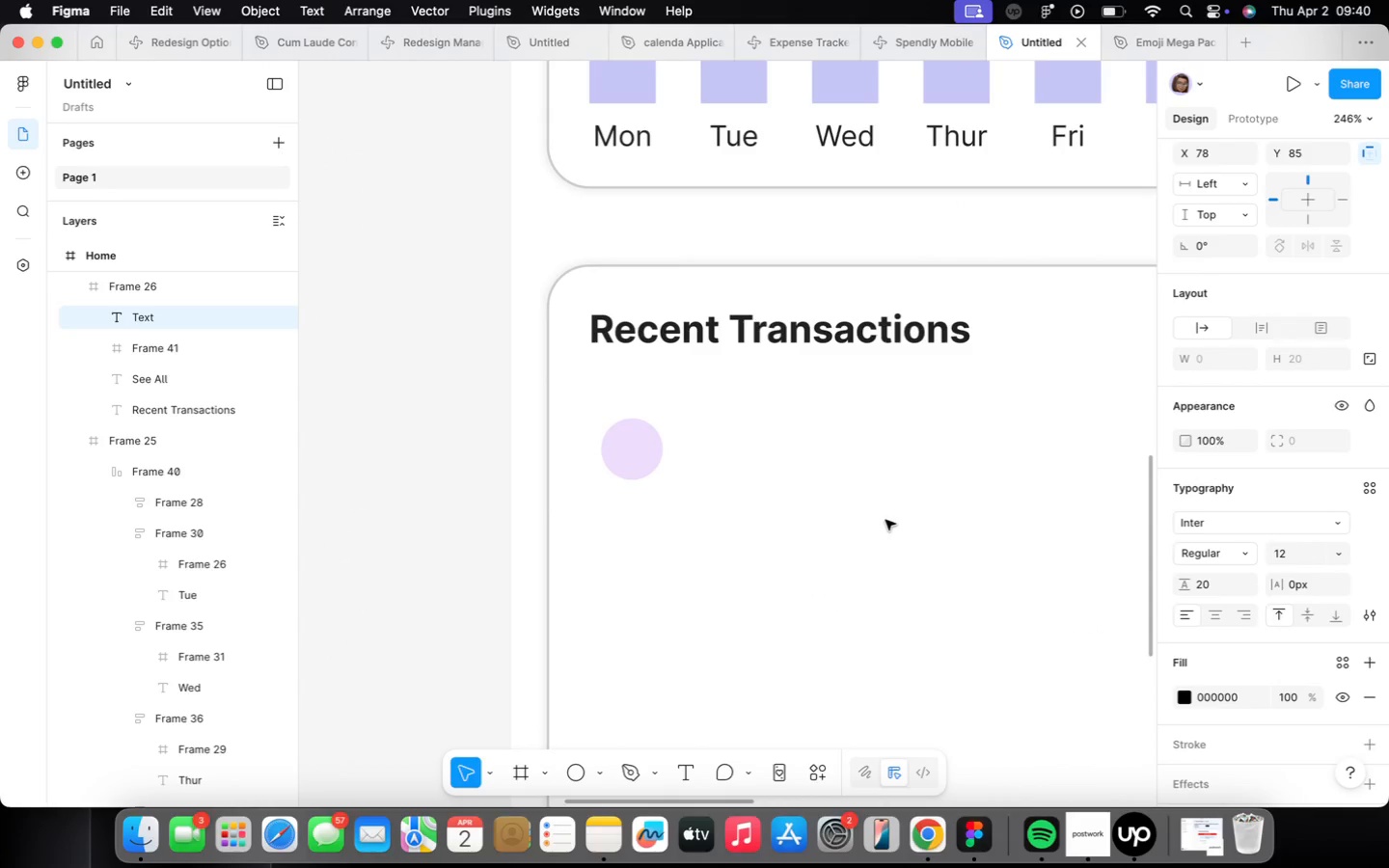 
key(S)
 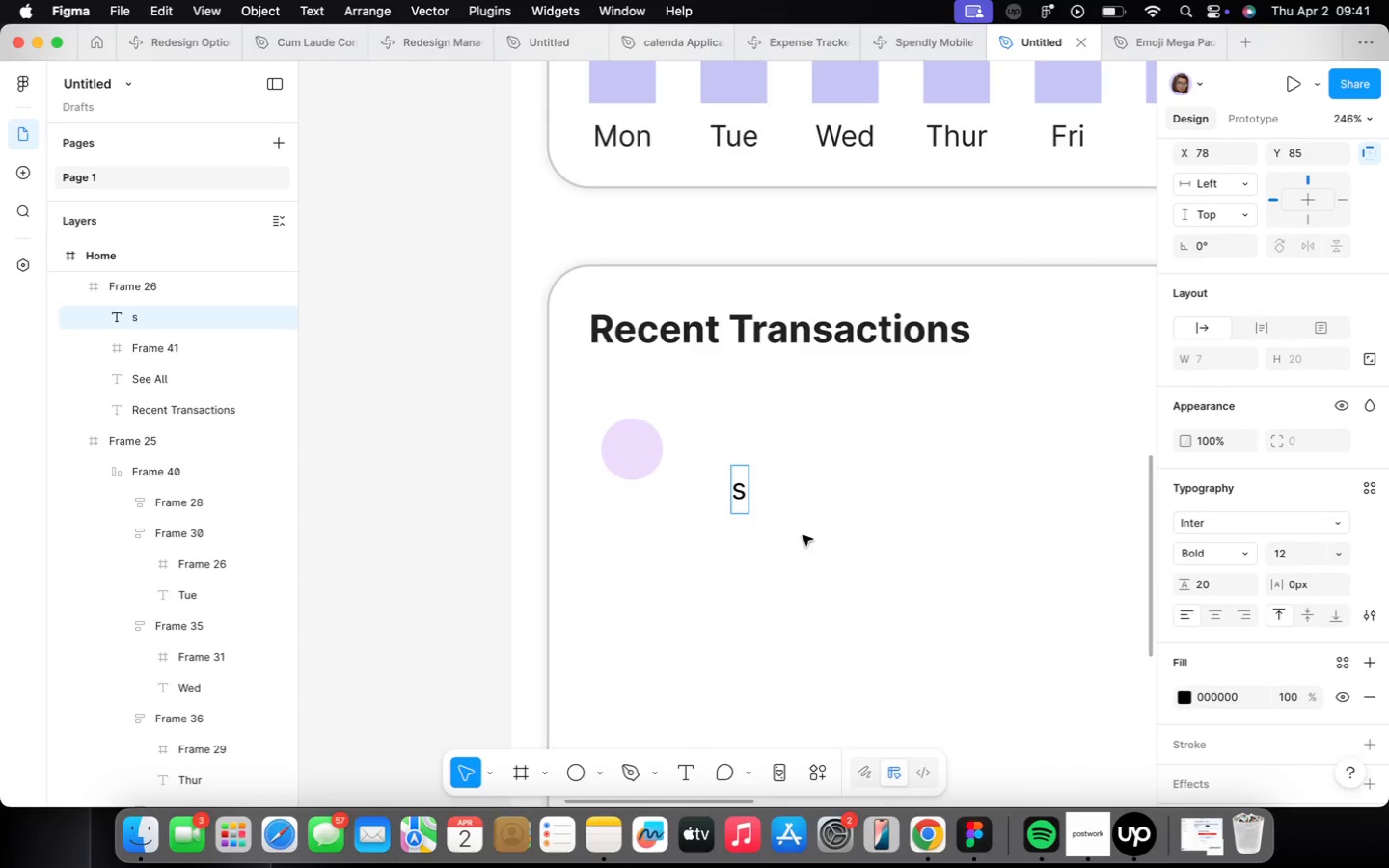 
double_click([746, 496])
 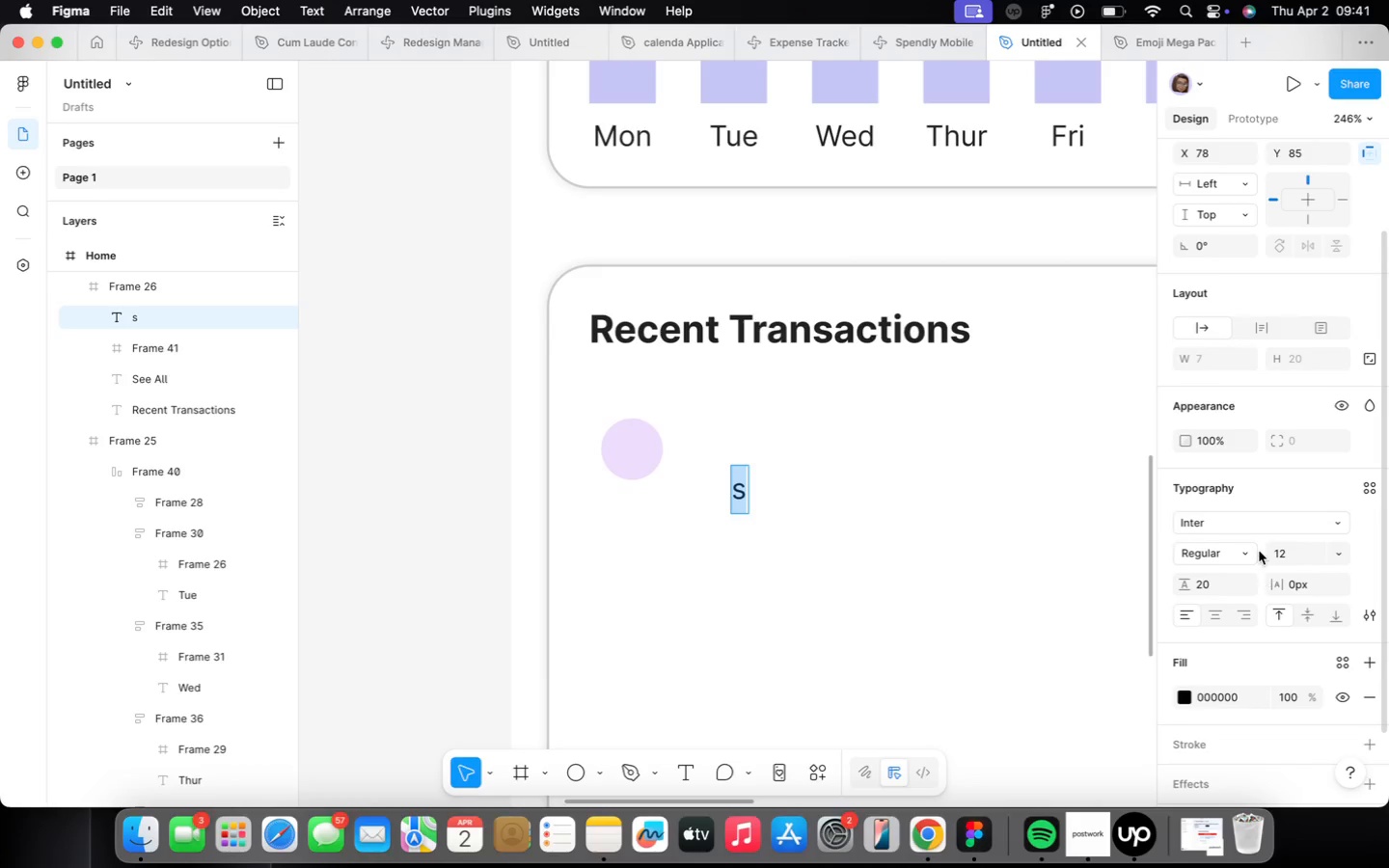 
left_click([1247, 551])
 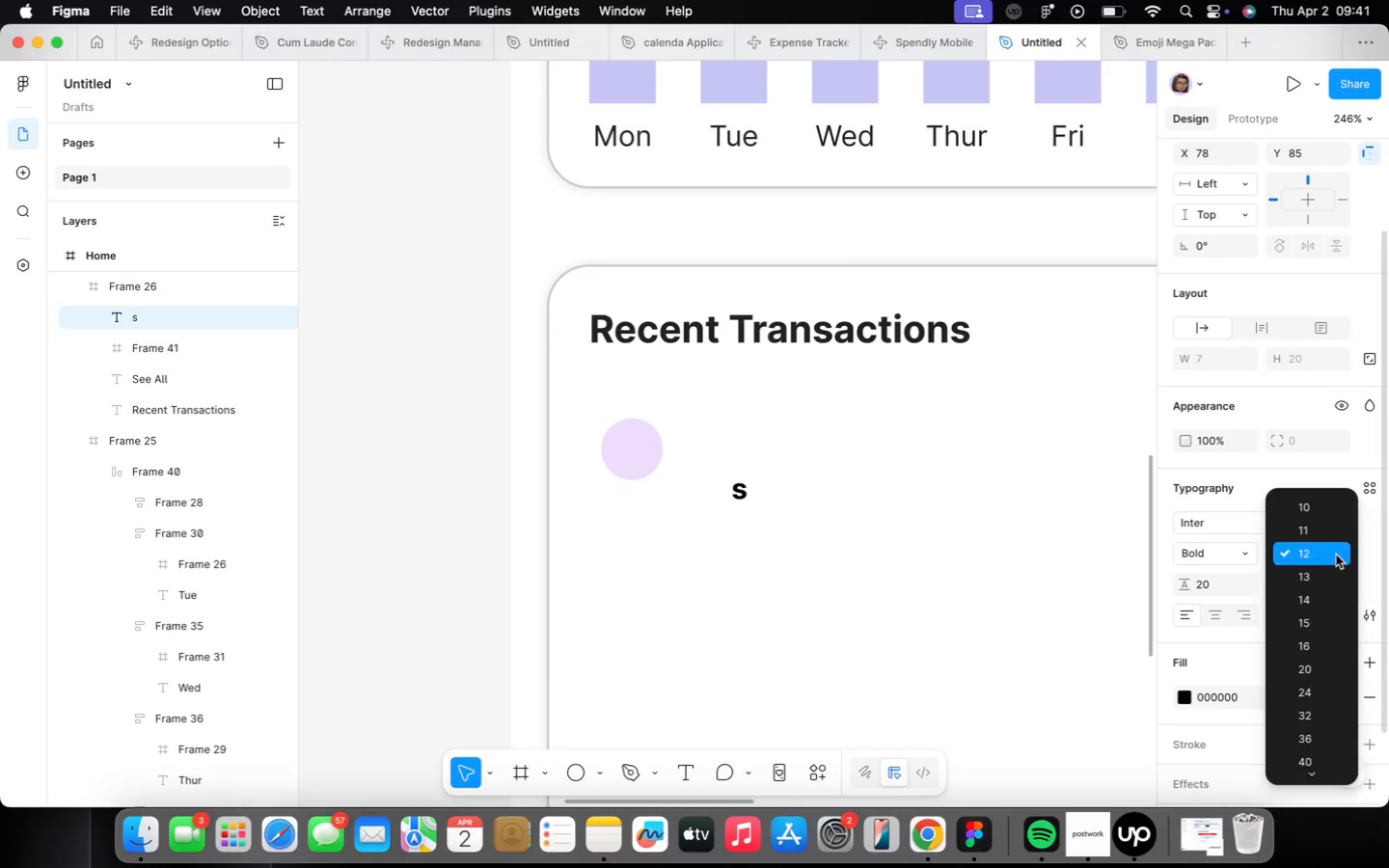 
left_click([1320, 693])
 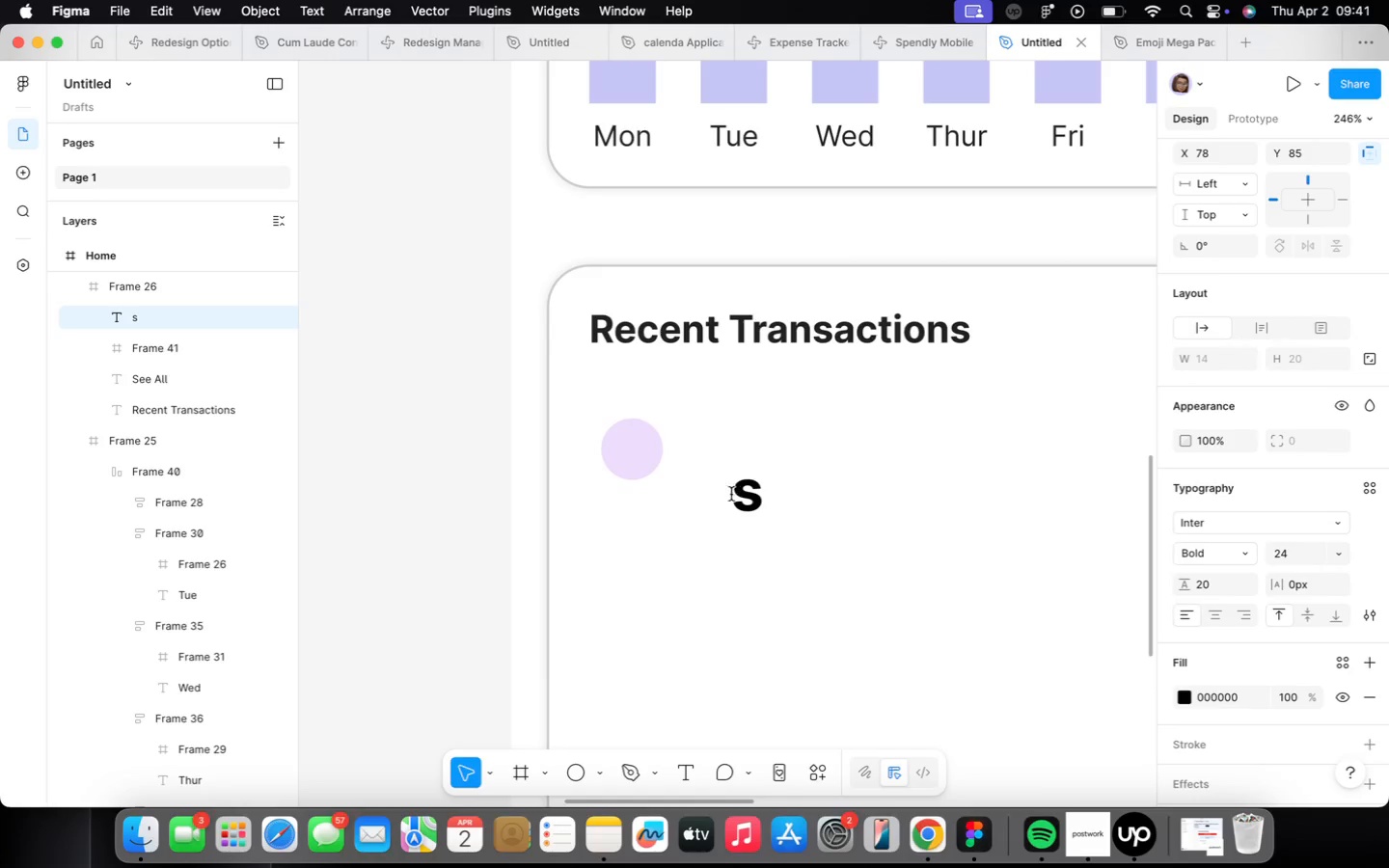 
left_click([714, 457])
 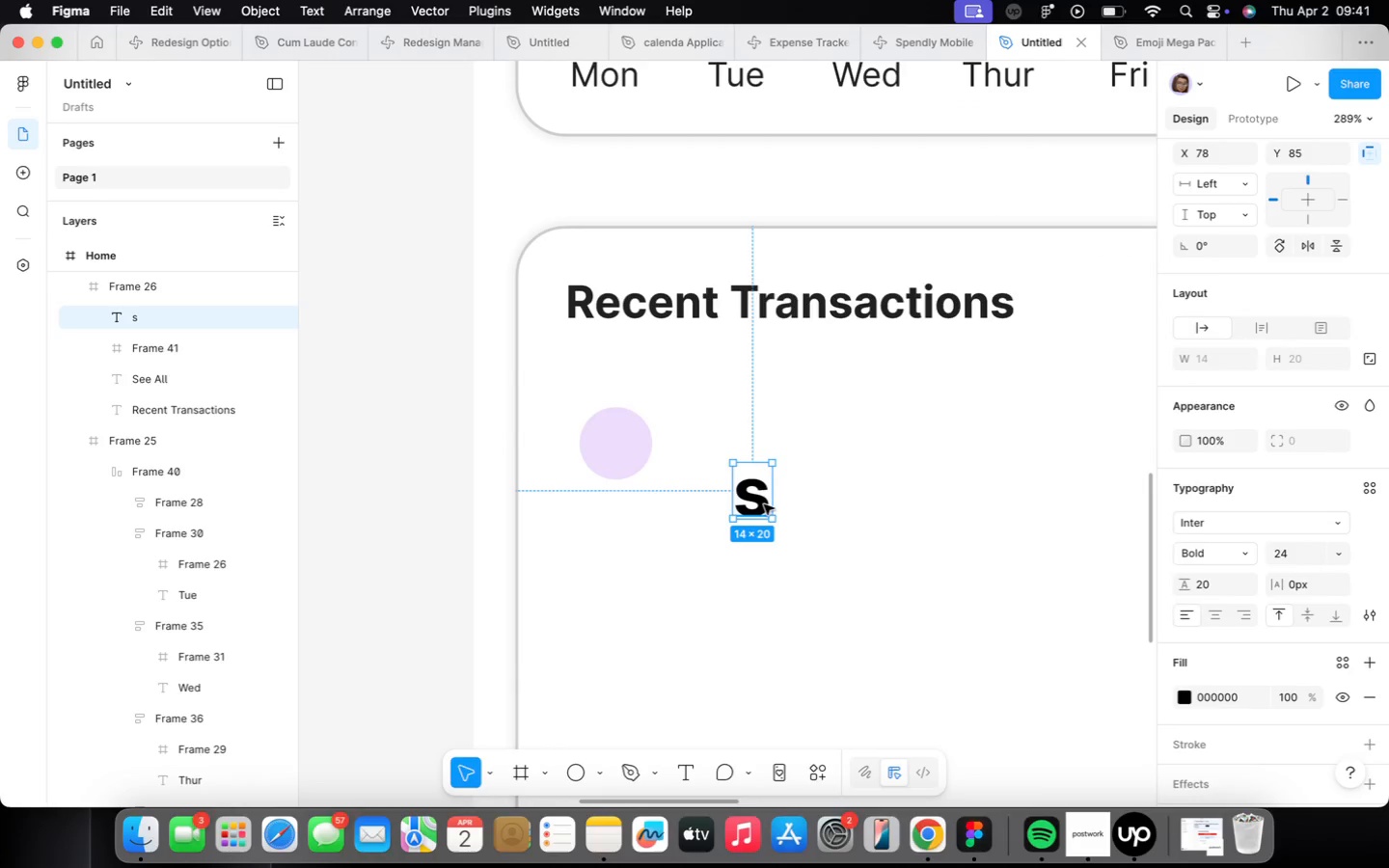 
scroll: coordinate [726, 480], scroll_direction: up, amount: 2.0
 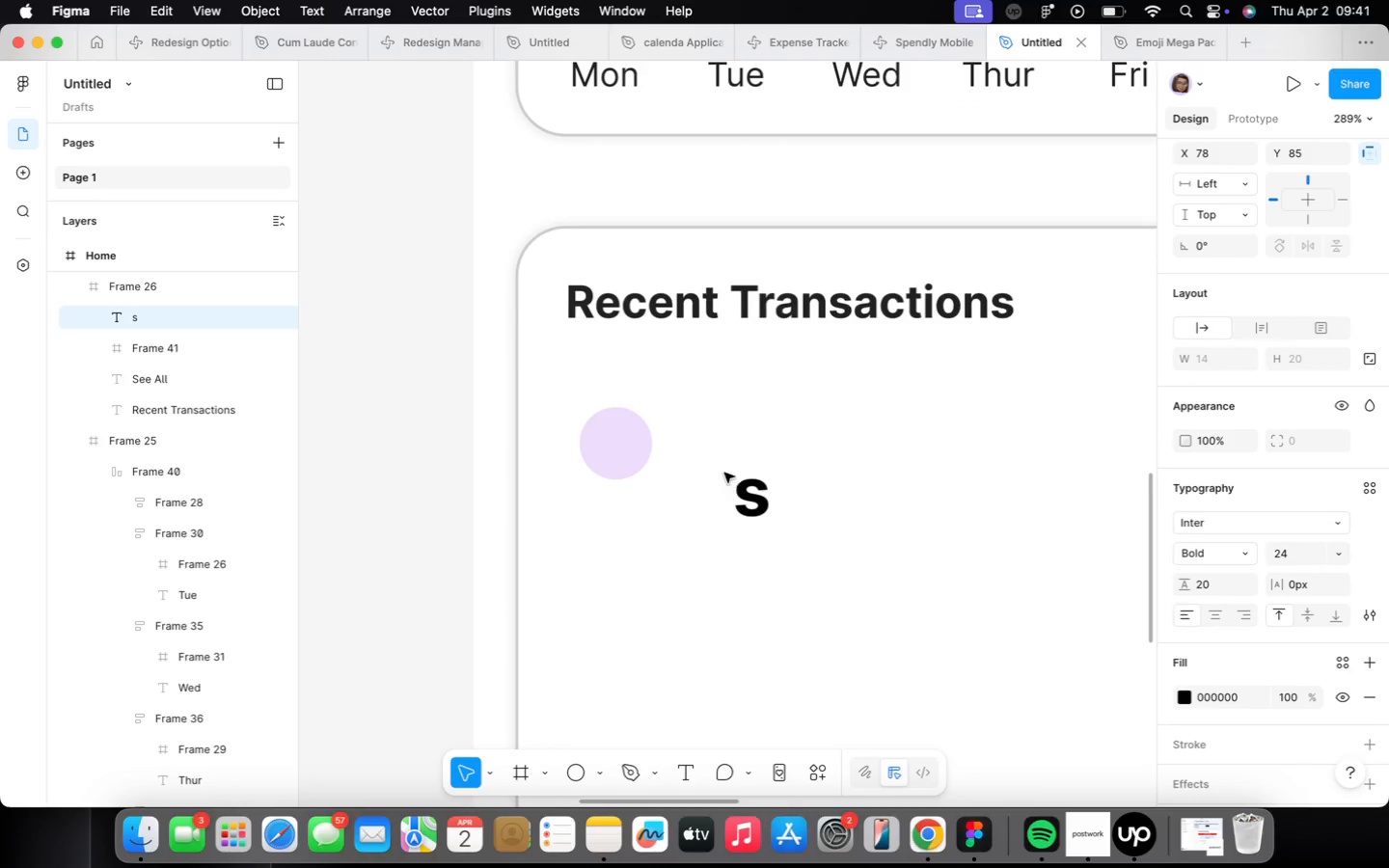 
left_click_drag(start_coordinate=[766, 504], to_coordinate=[630, 449])
 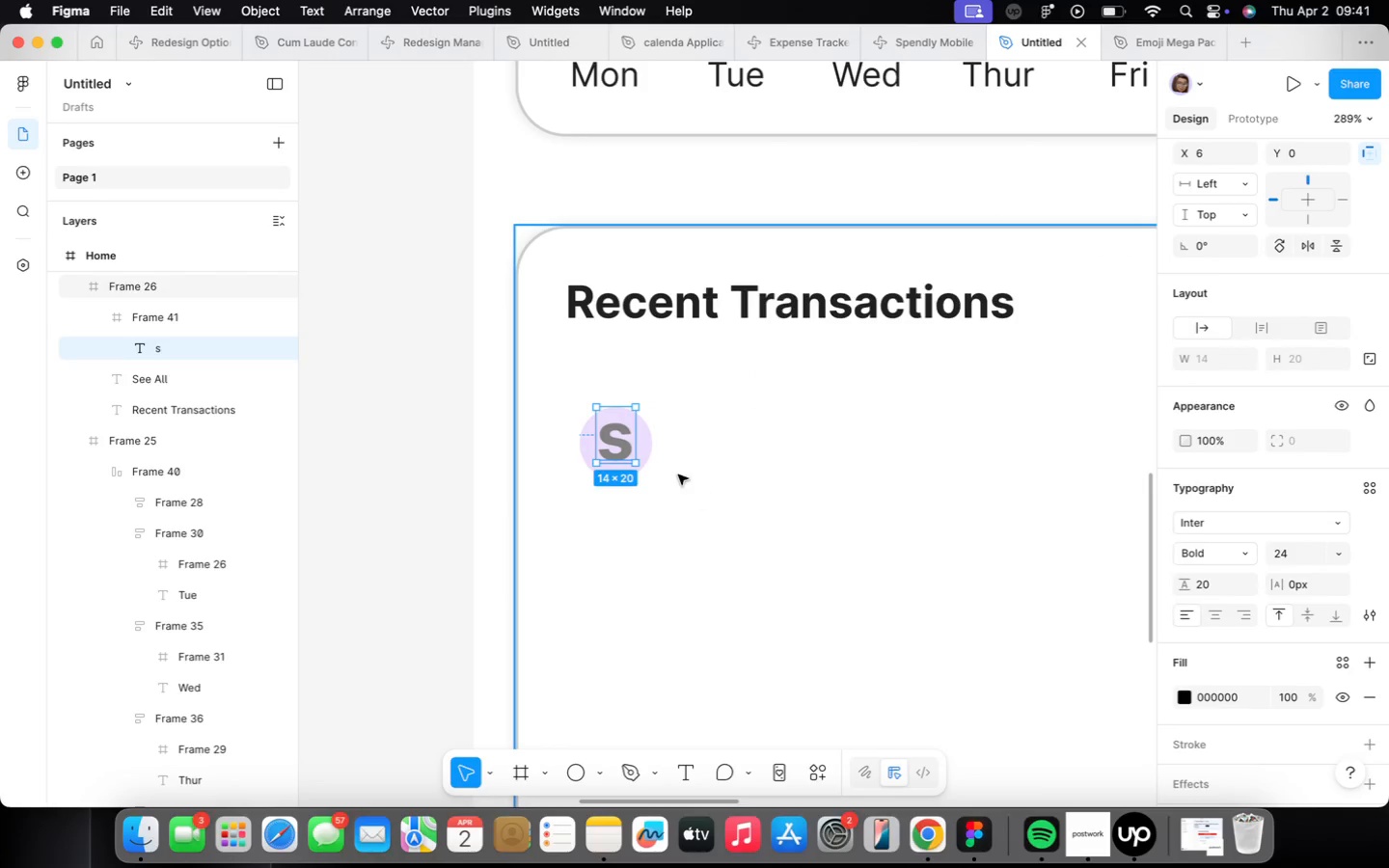 
scroll: coordinate [664, 460], scroll_direction: up, amount: 4.0
 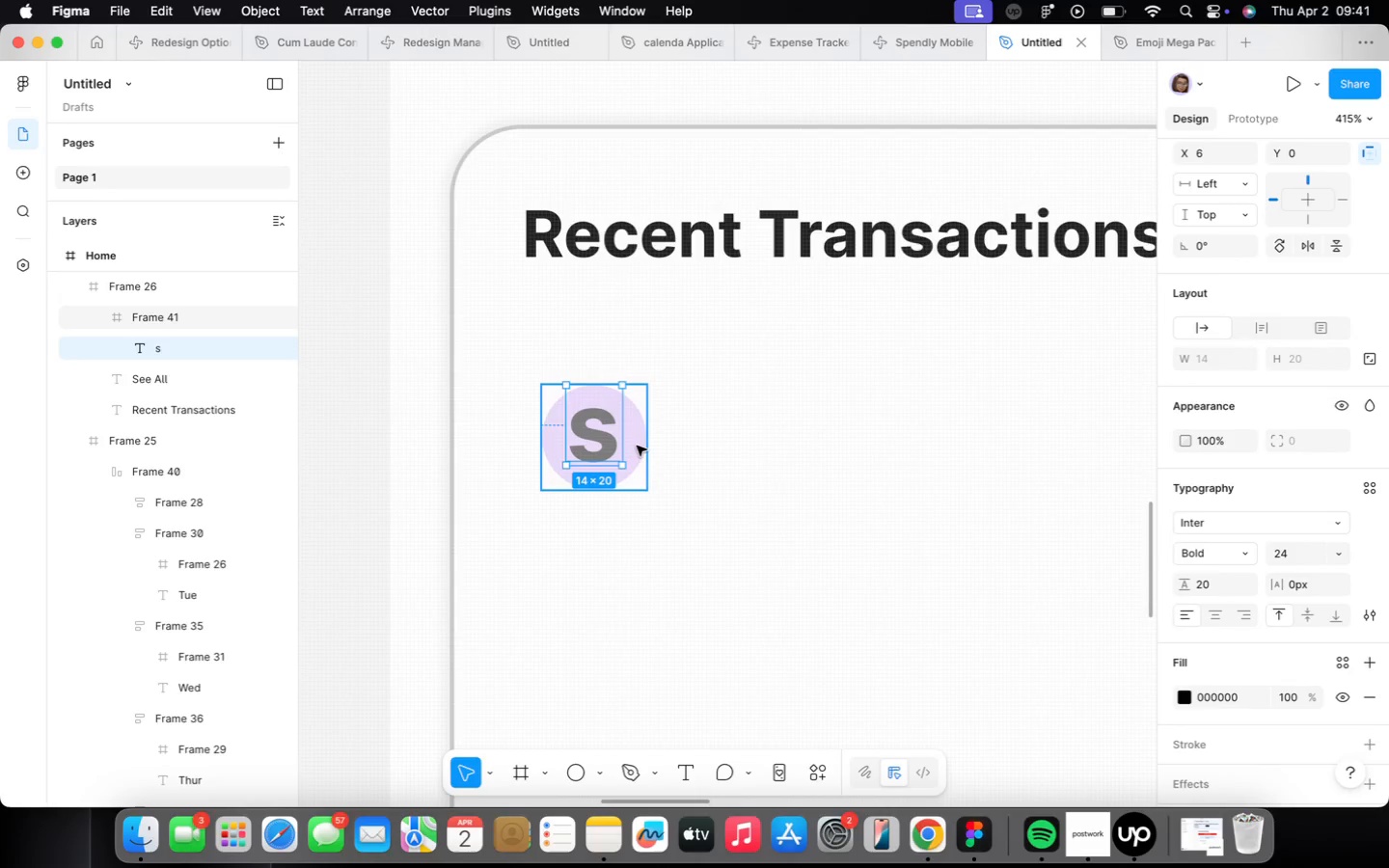 
left_click([639, 447])
 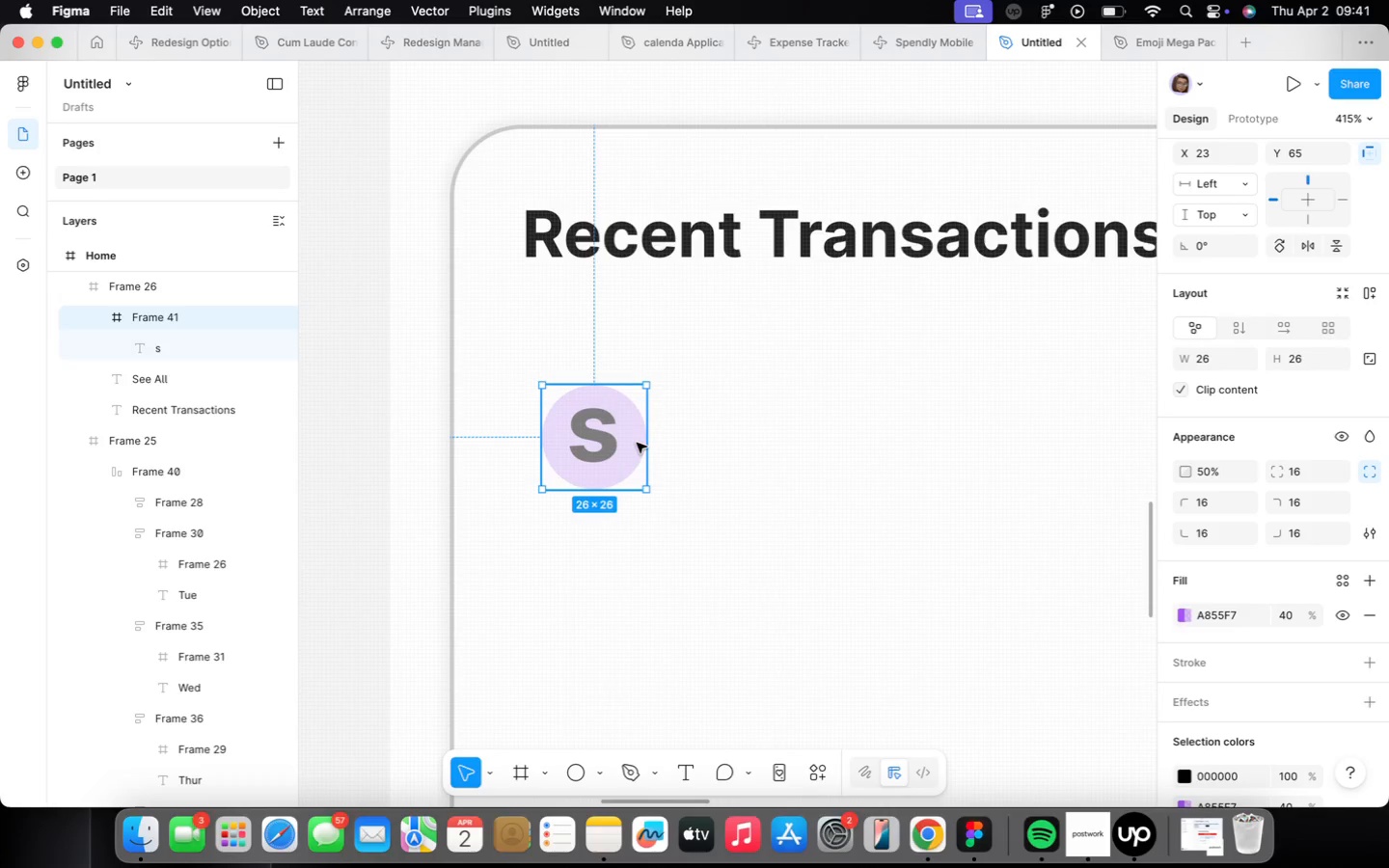 
wait(17.36)
 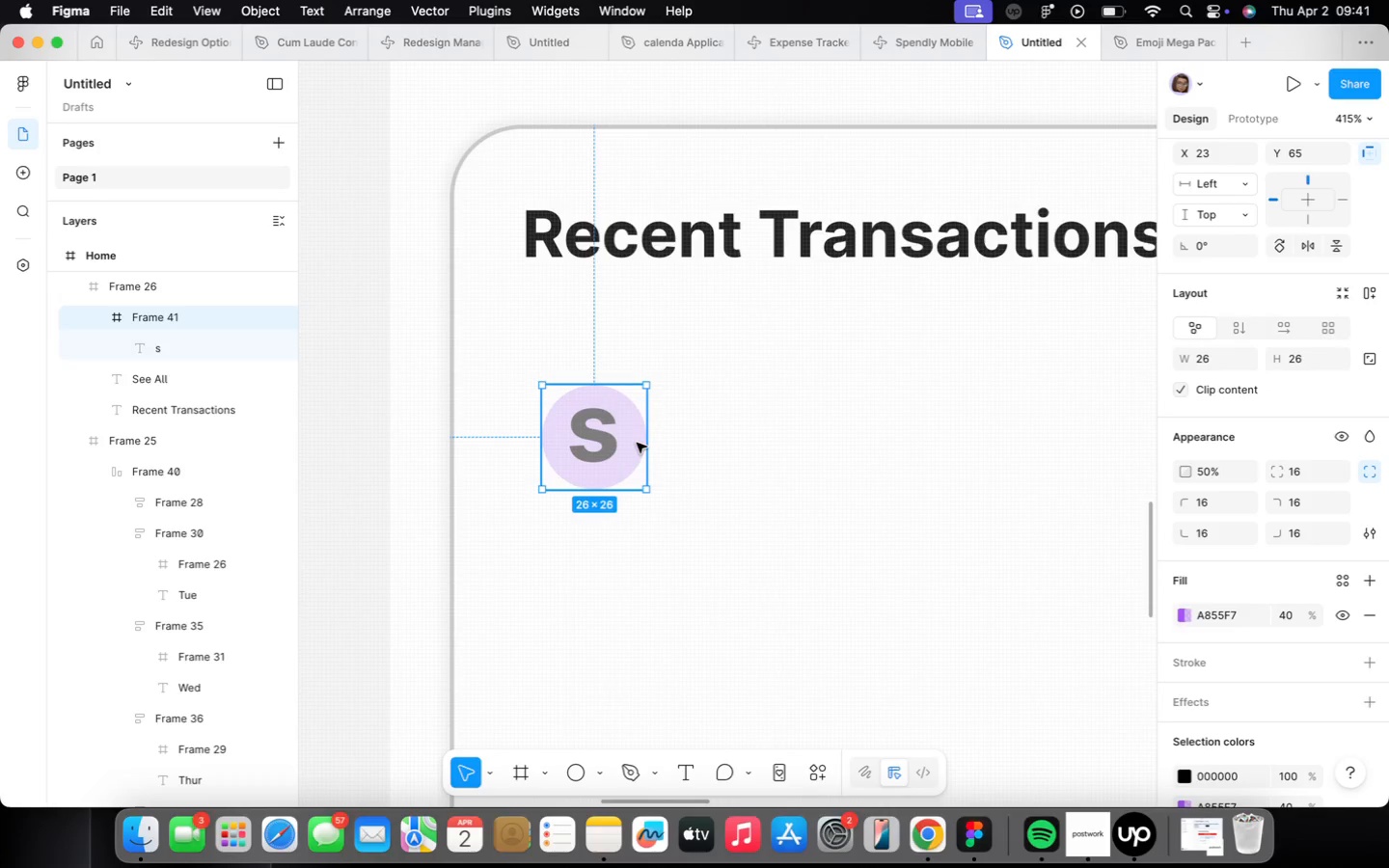 
left_click([637, 443])
 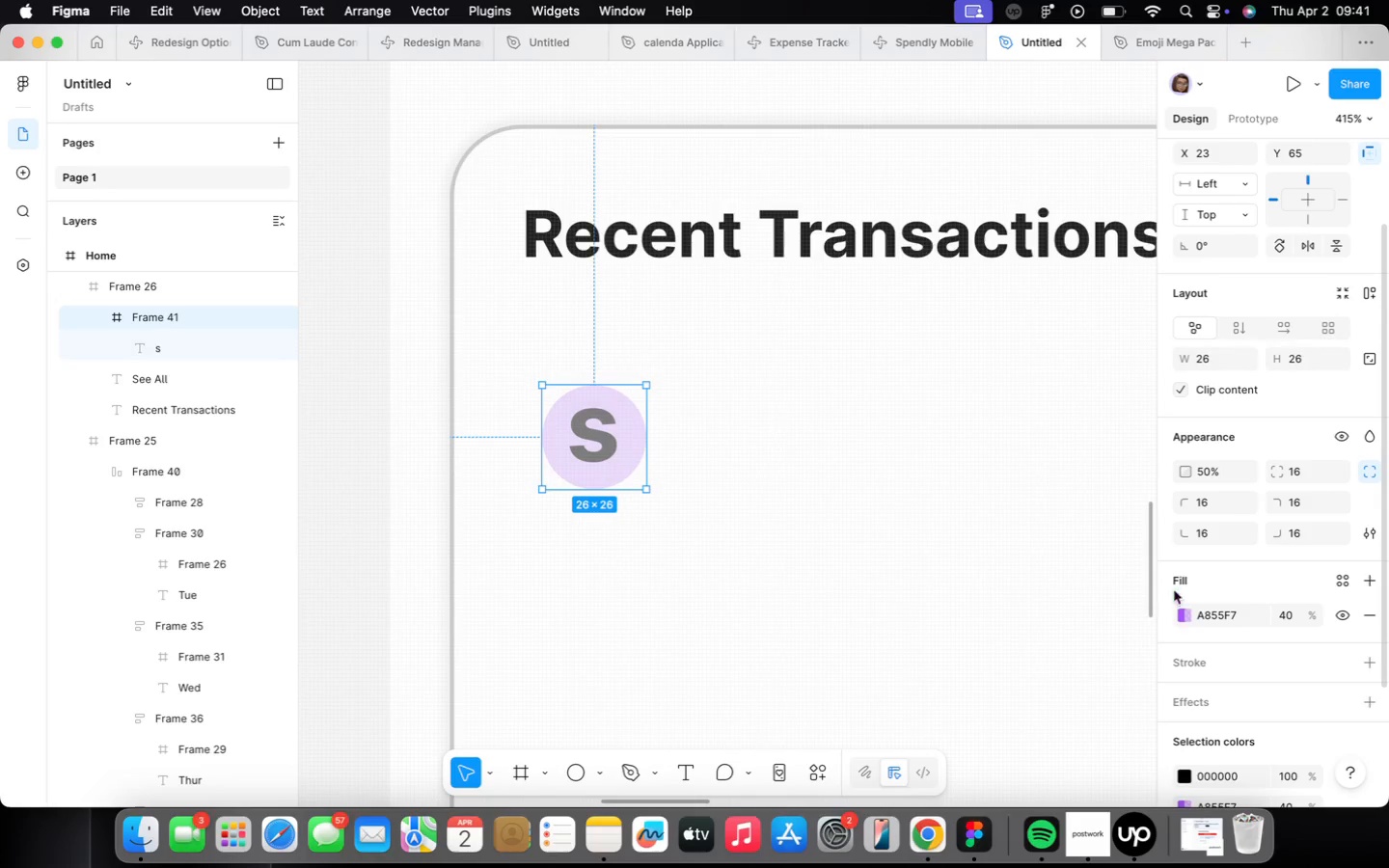 
left_click([1297, 618])
 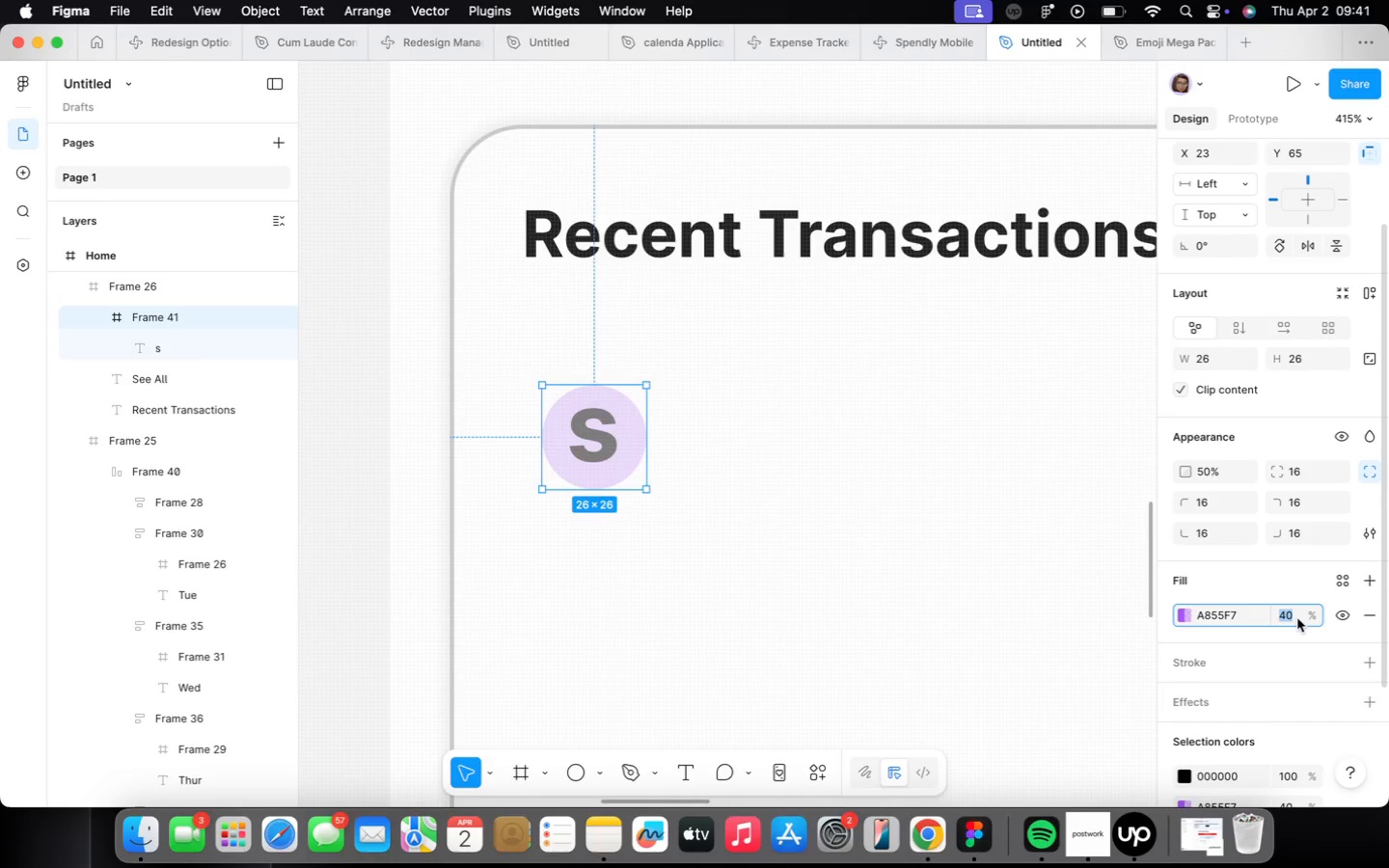 
key(1)
 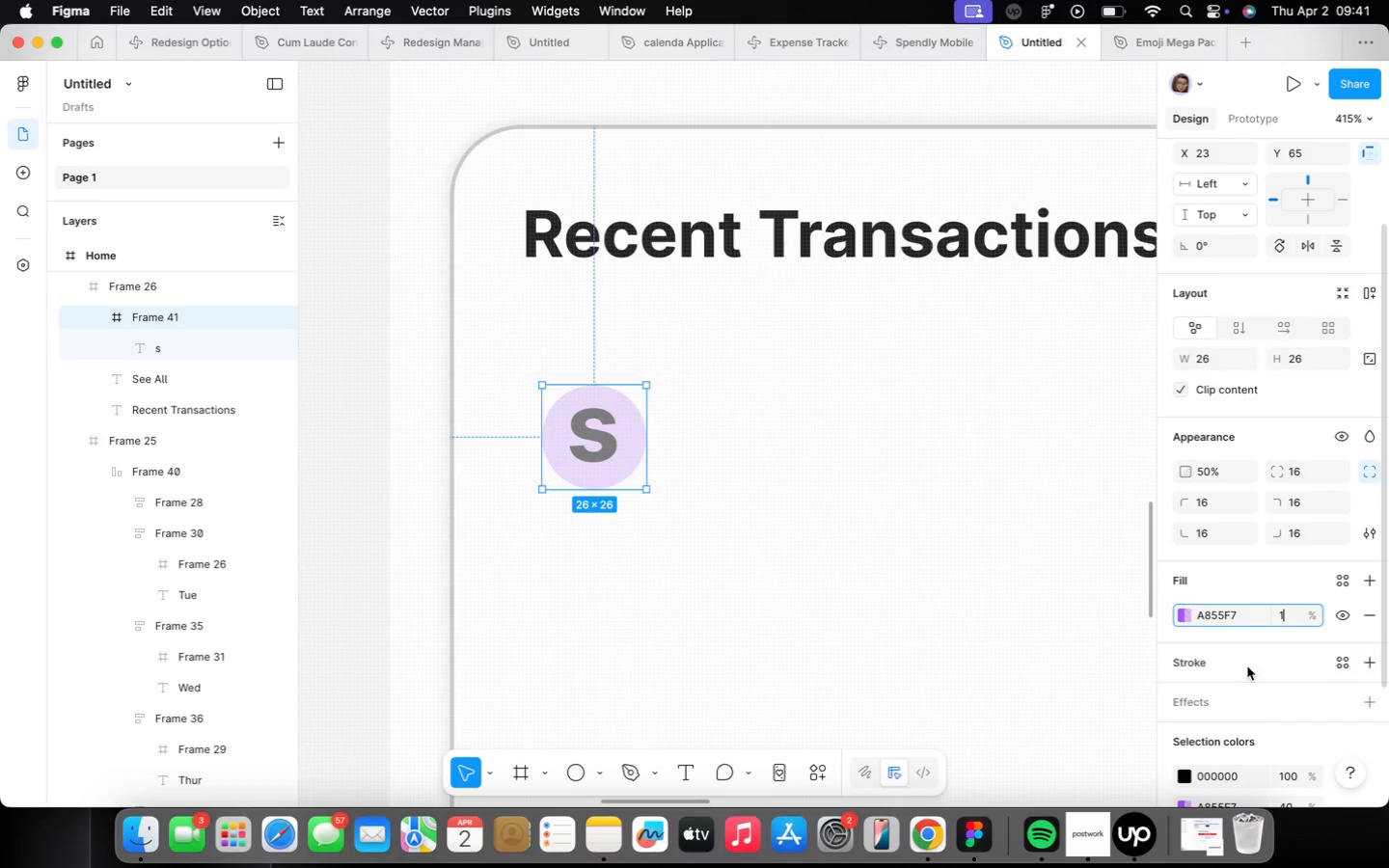 
scroll: coordinate [1244, 684], scroll_direction: down, amount: 2.0
 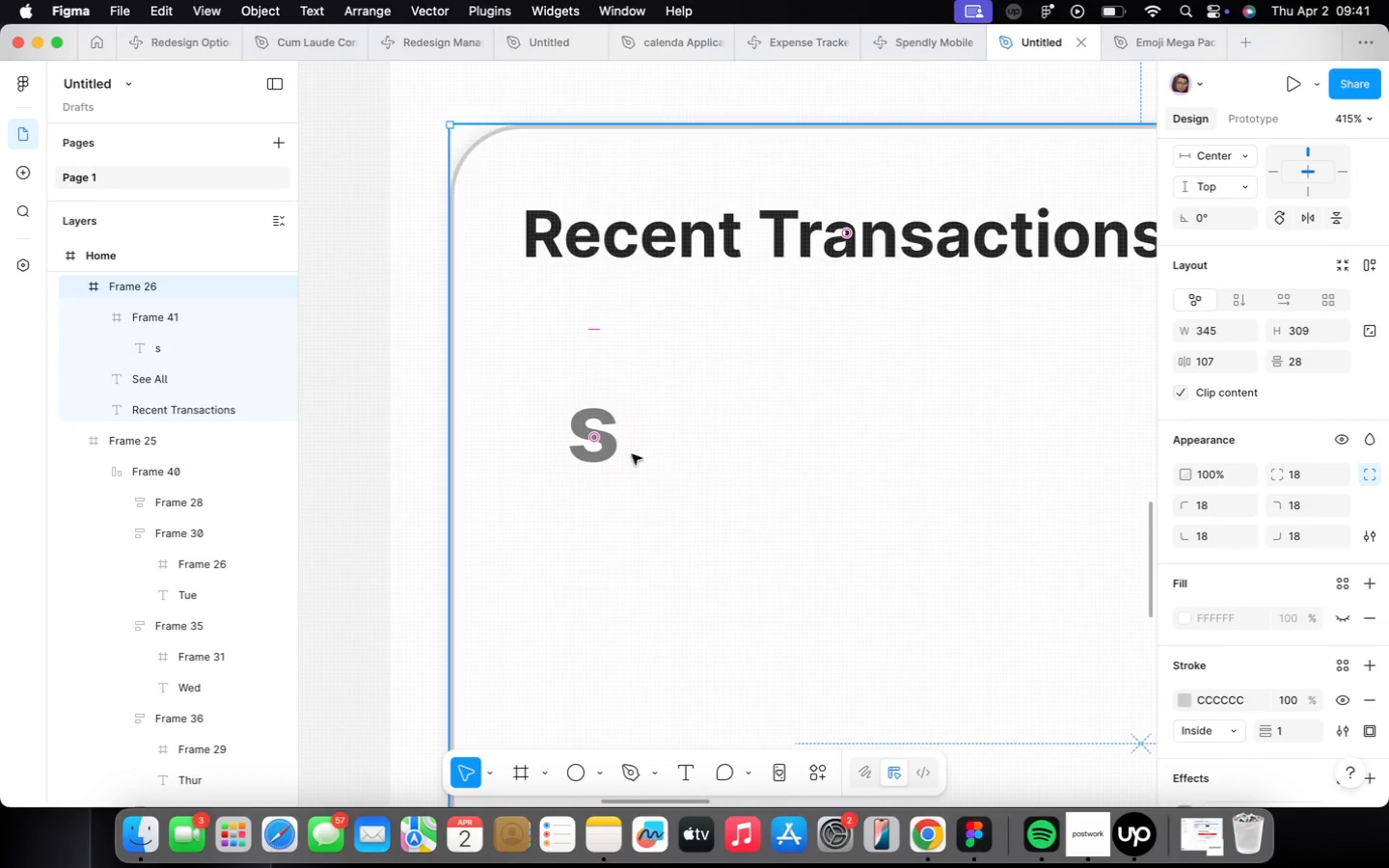 
double_click([612, 442])
 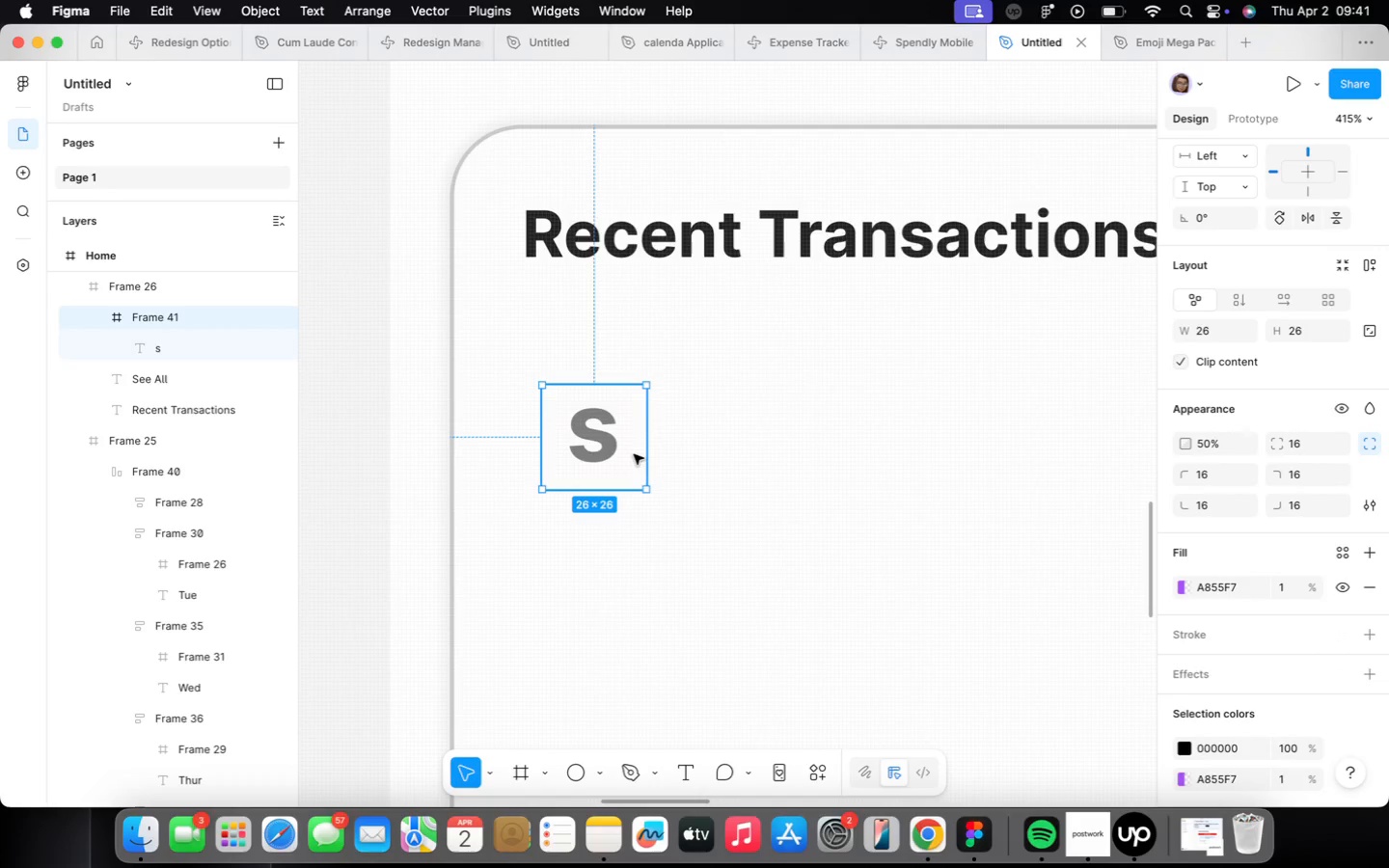 
key(Meta+CommandLeft)
 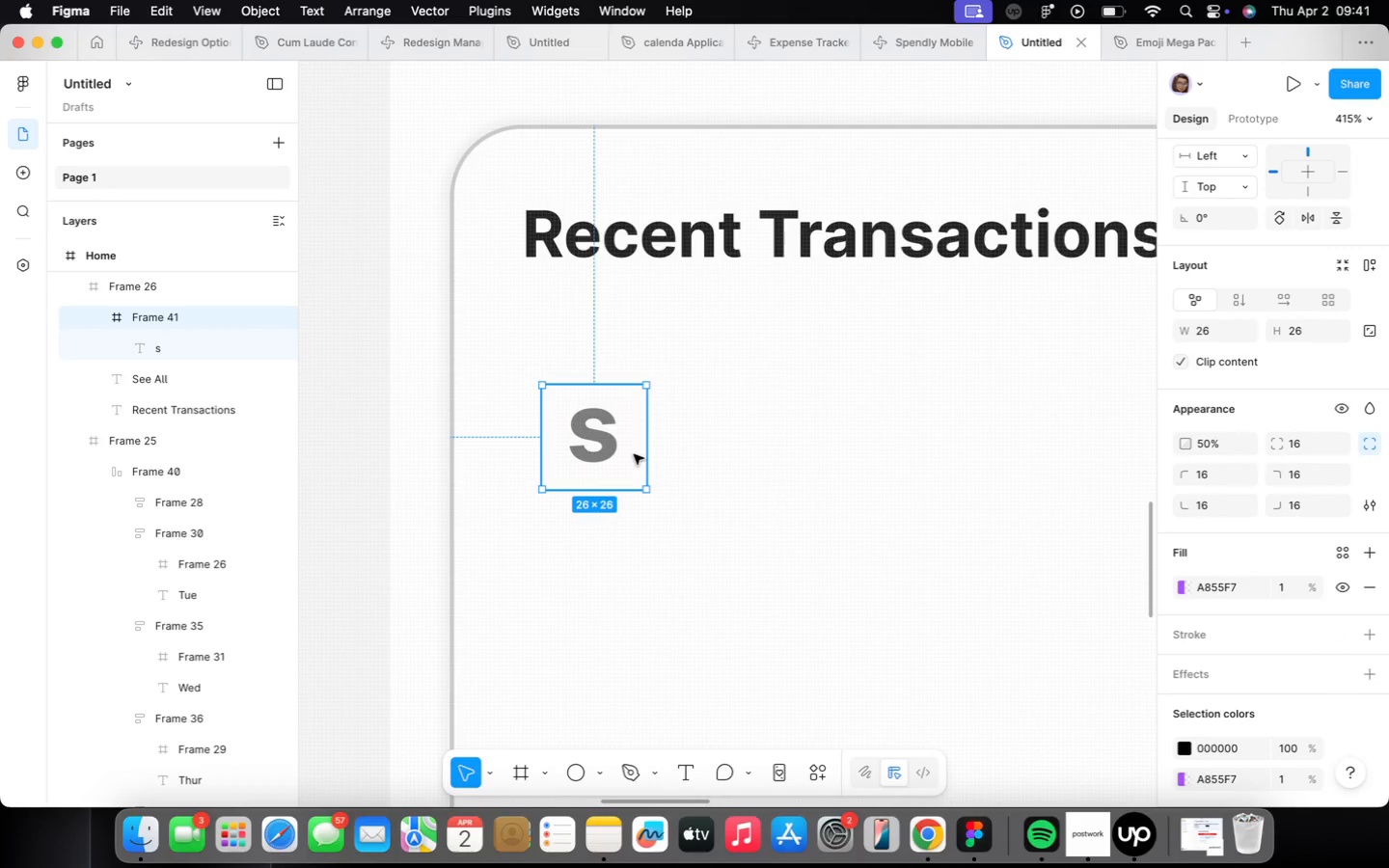 
key(Meta+Z)
 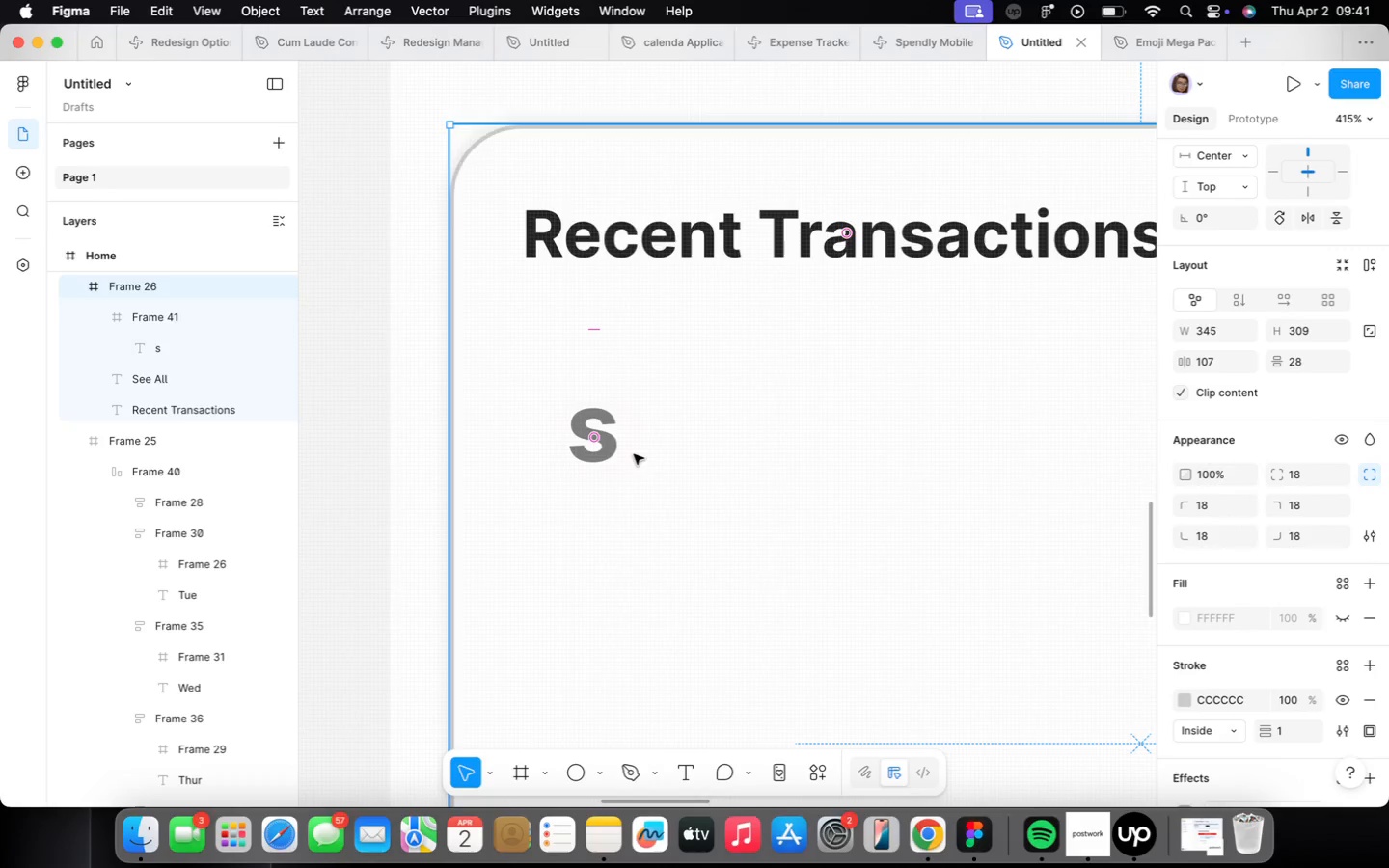 
key(Meta+CommandLeft)
 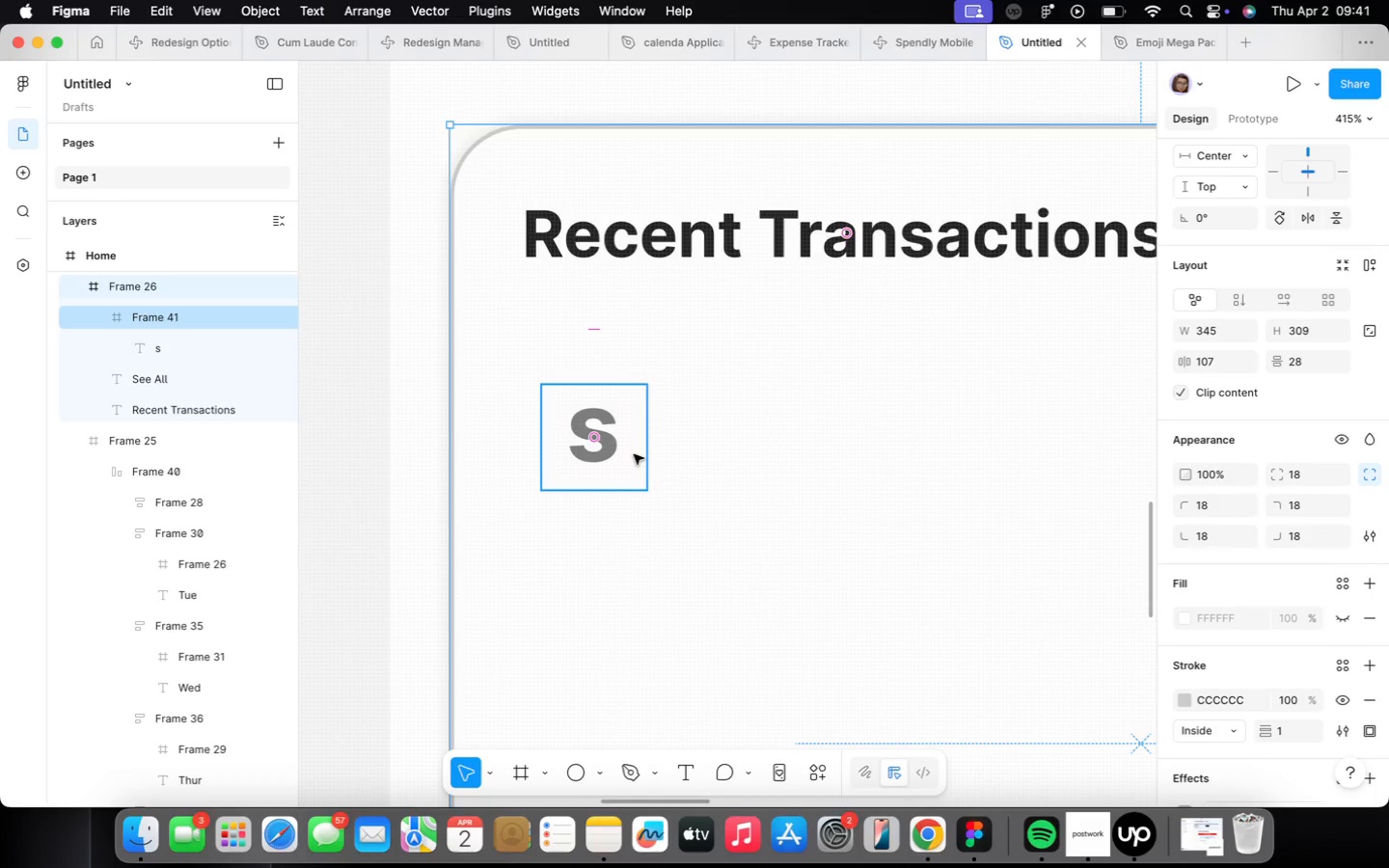 
key(Meta+Z)
 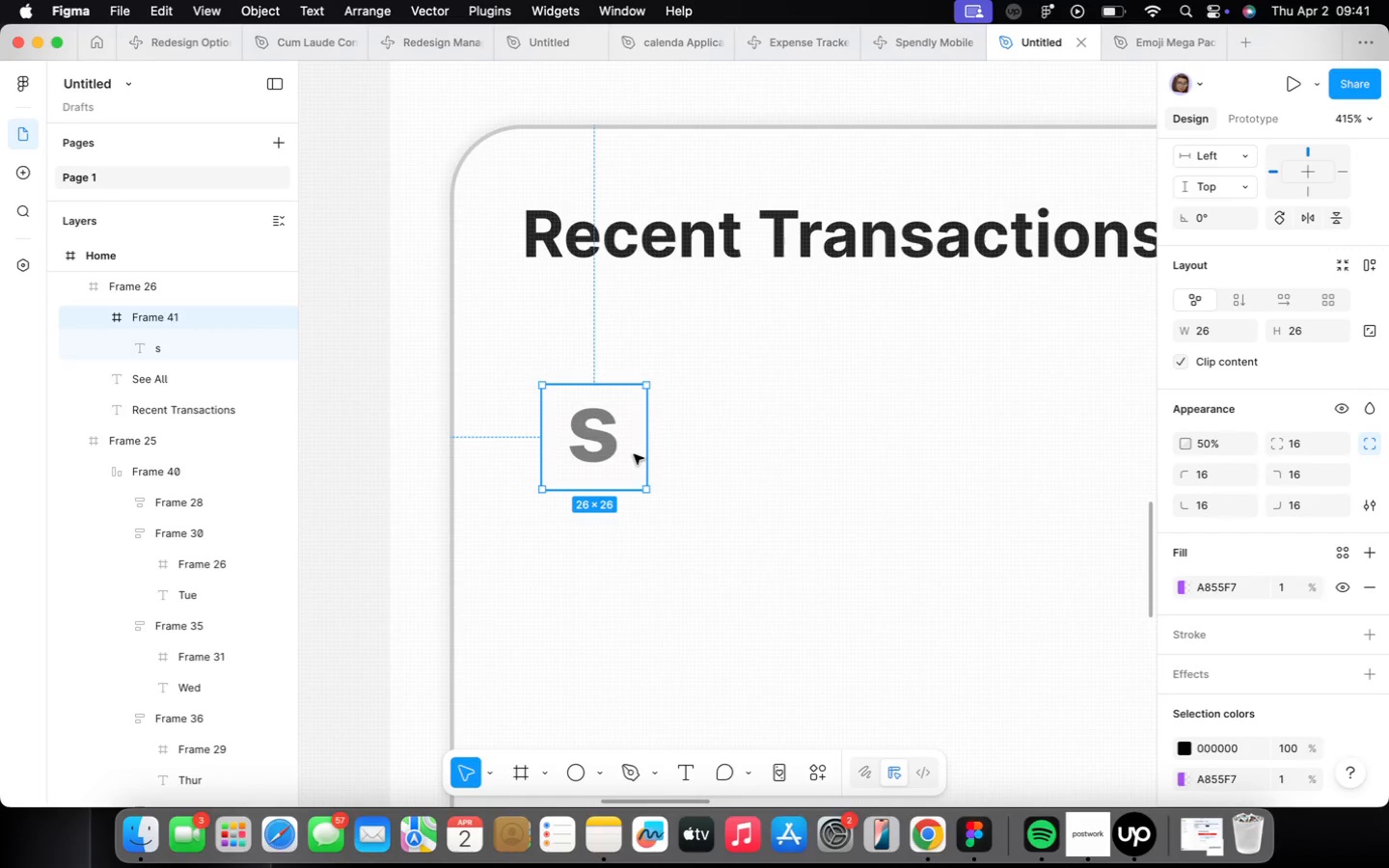 
key(Meta+CommandLeft)
 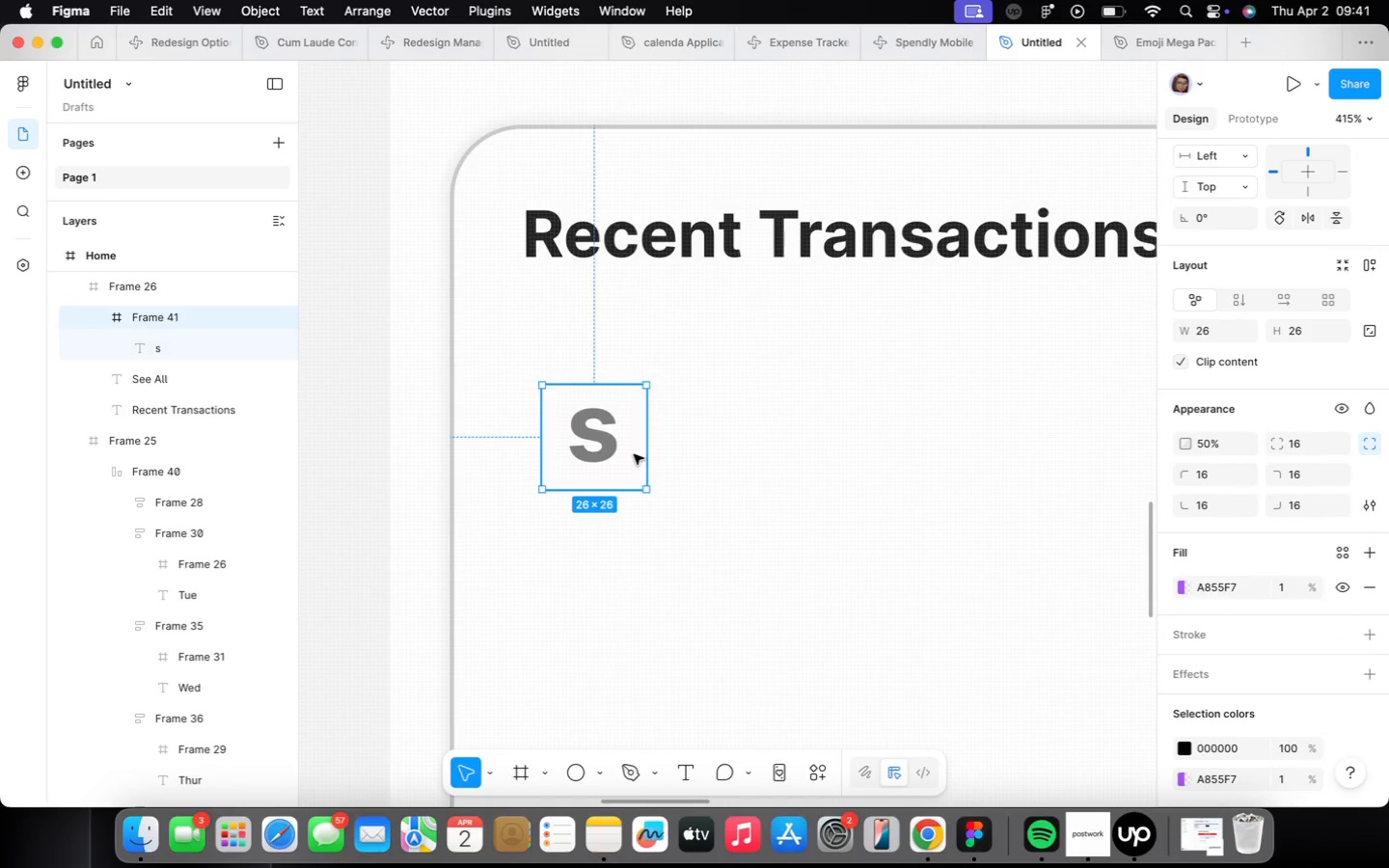 
key(Meta+Z)
 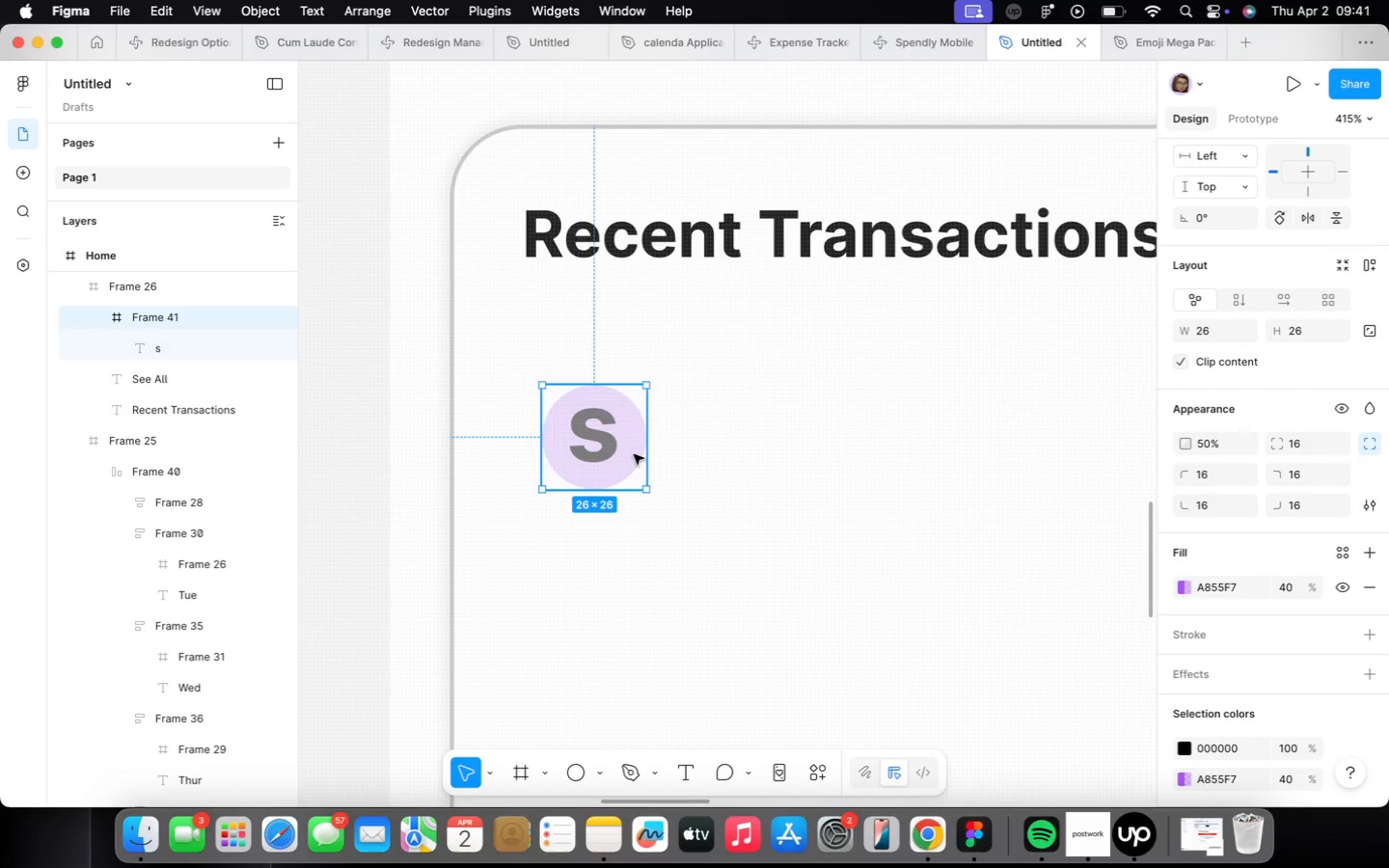 
key(Meta+Z)
 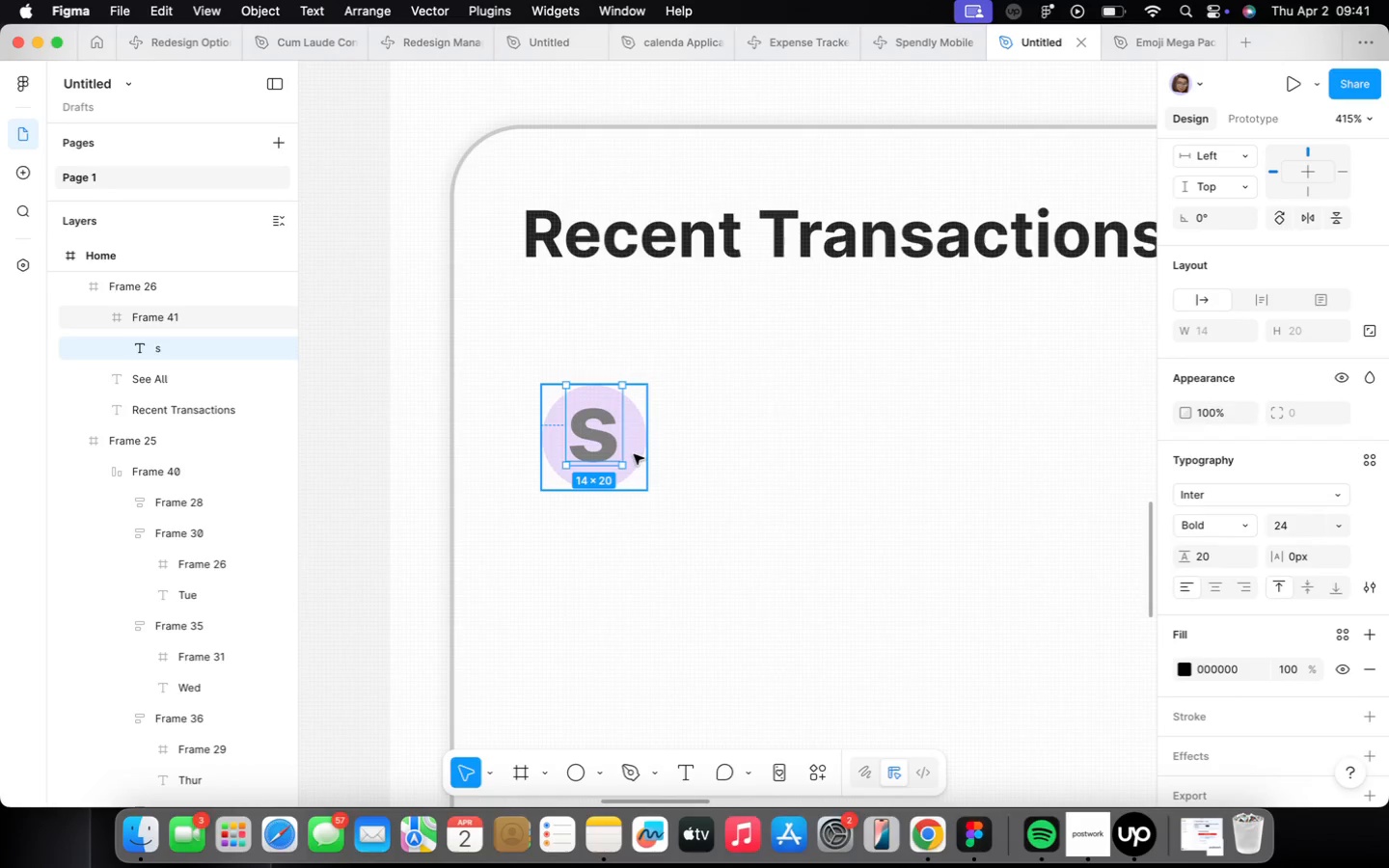 
key(Meta+CommandLeft)
 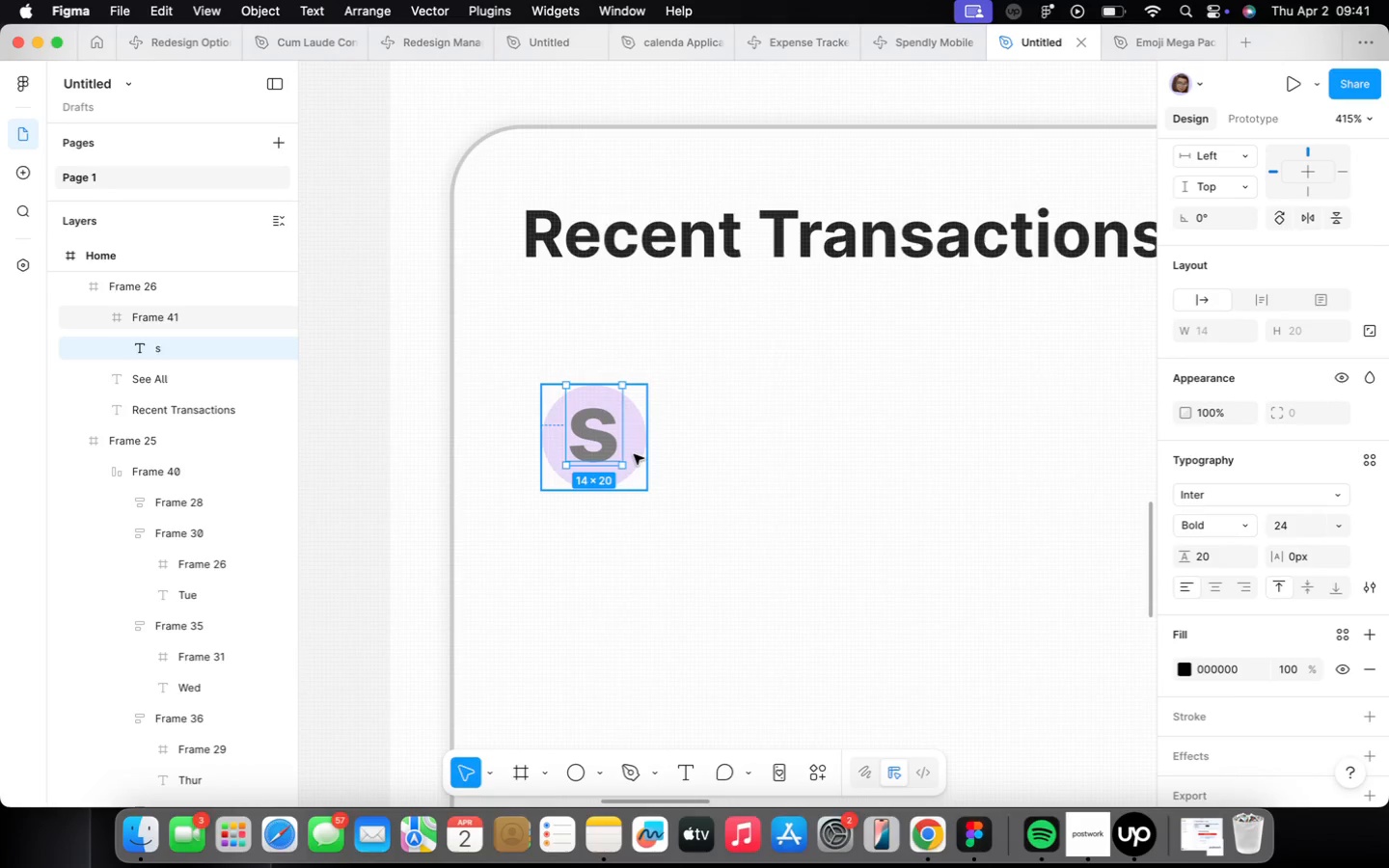 
key(Meta+Z)
 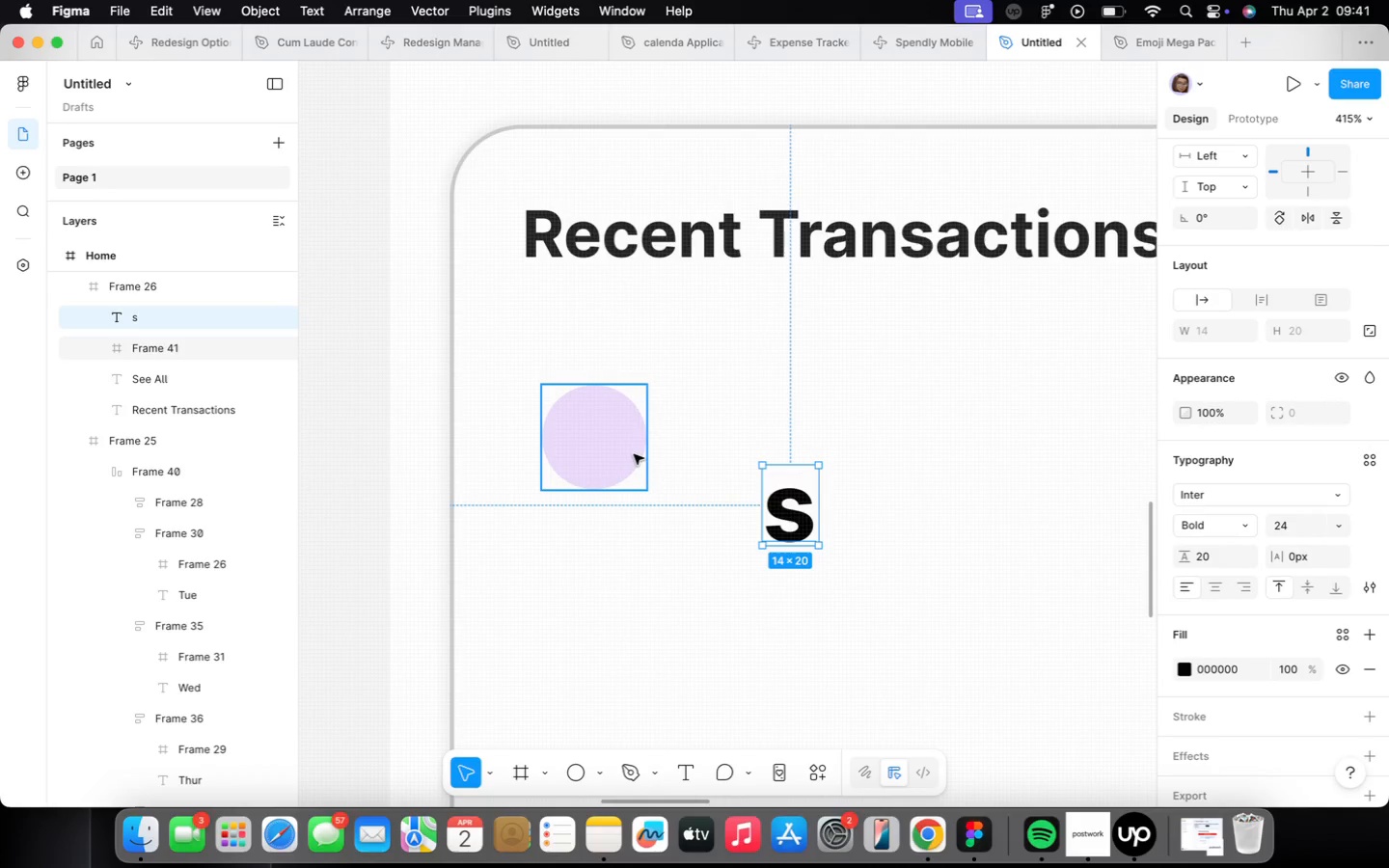 
left_click([634, 454])
 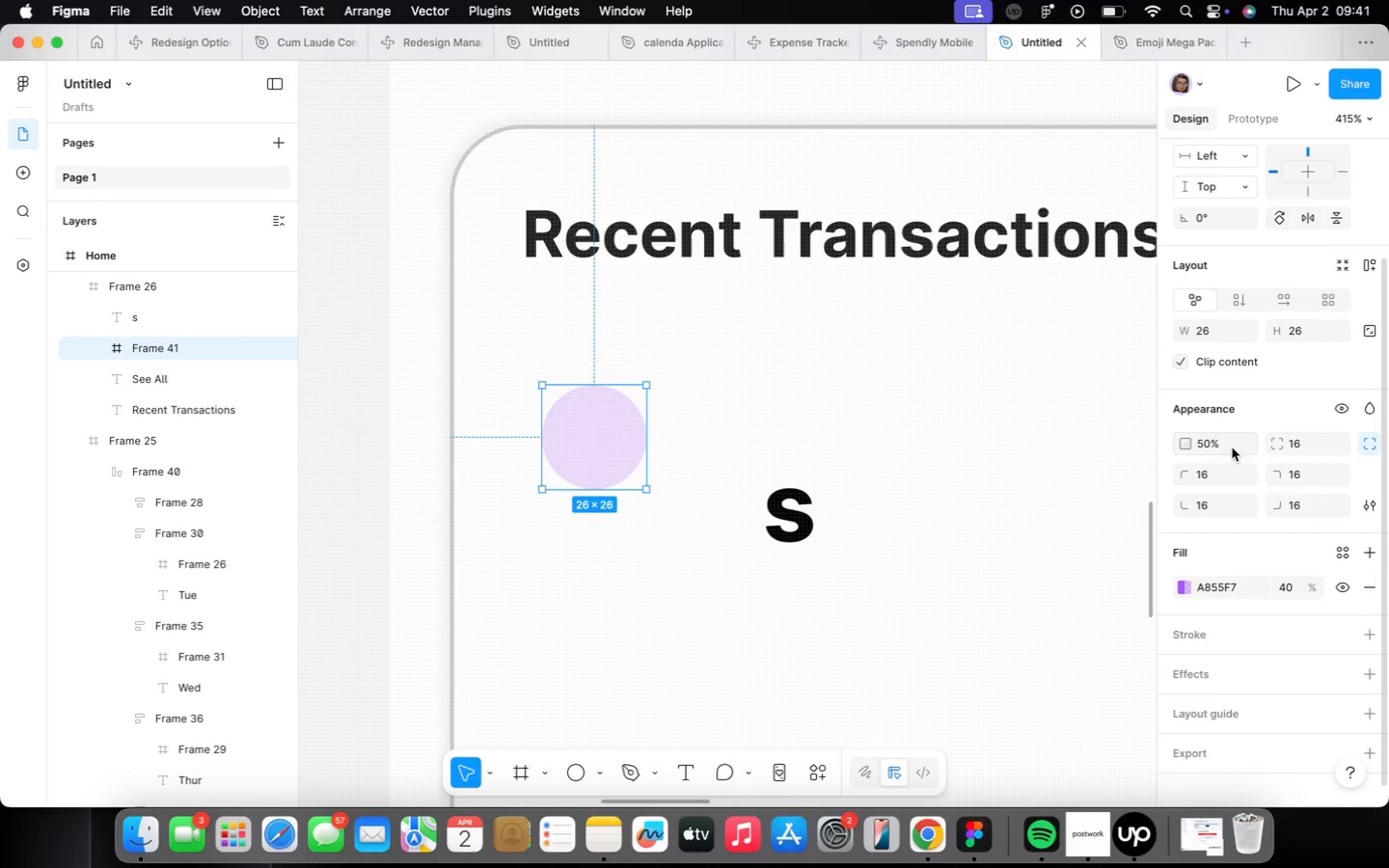 
type(100)
 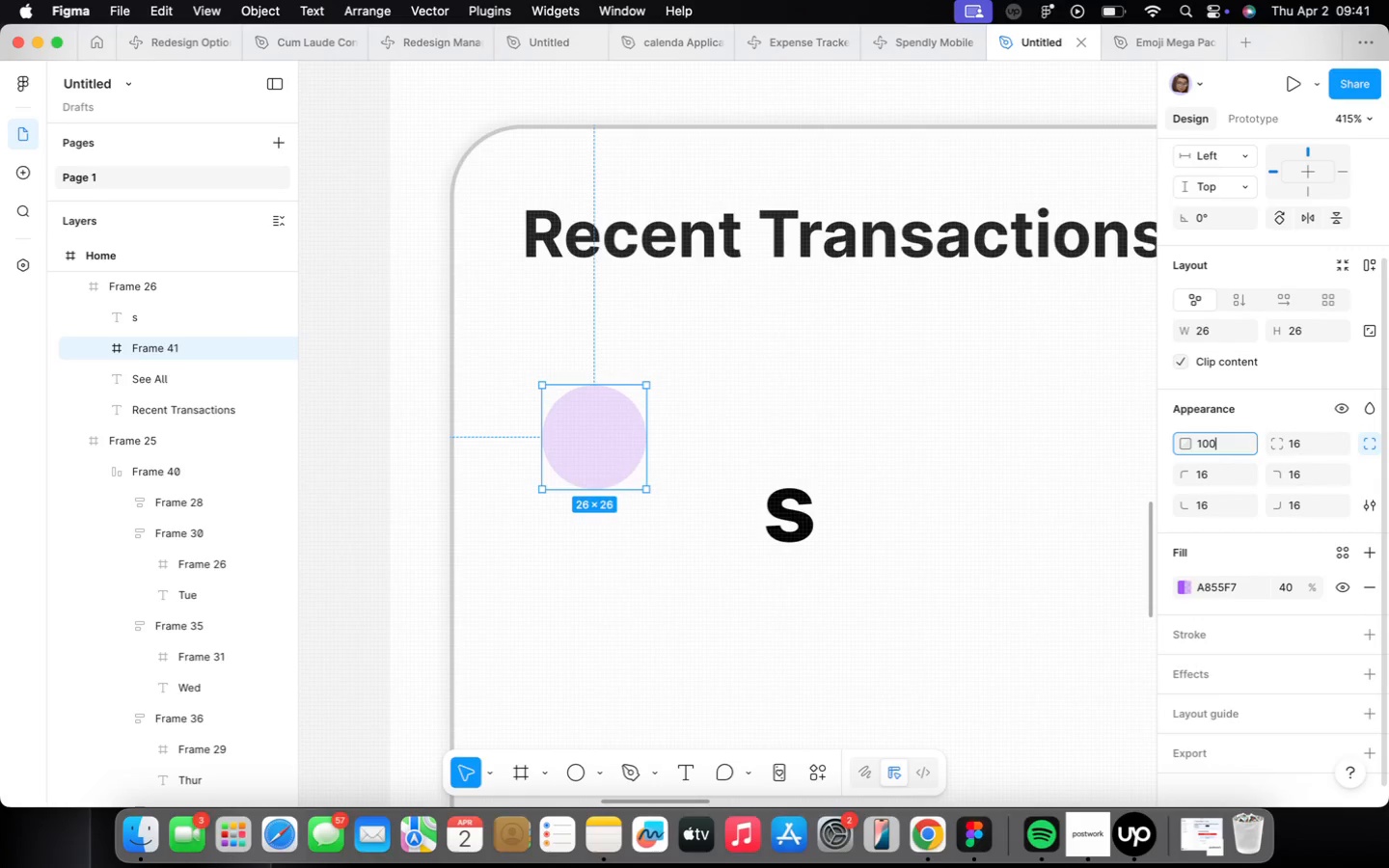 
key(Enter)
 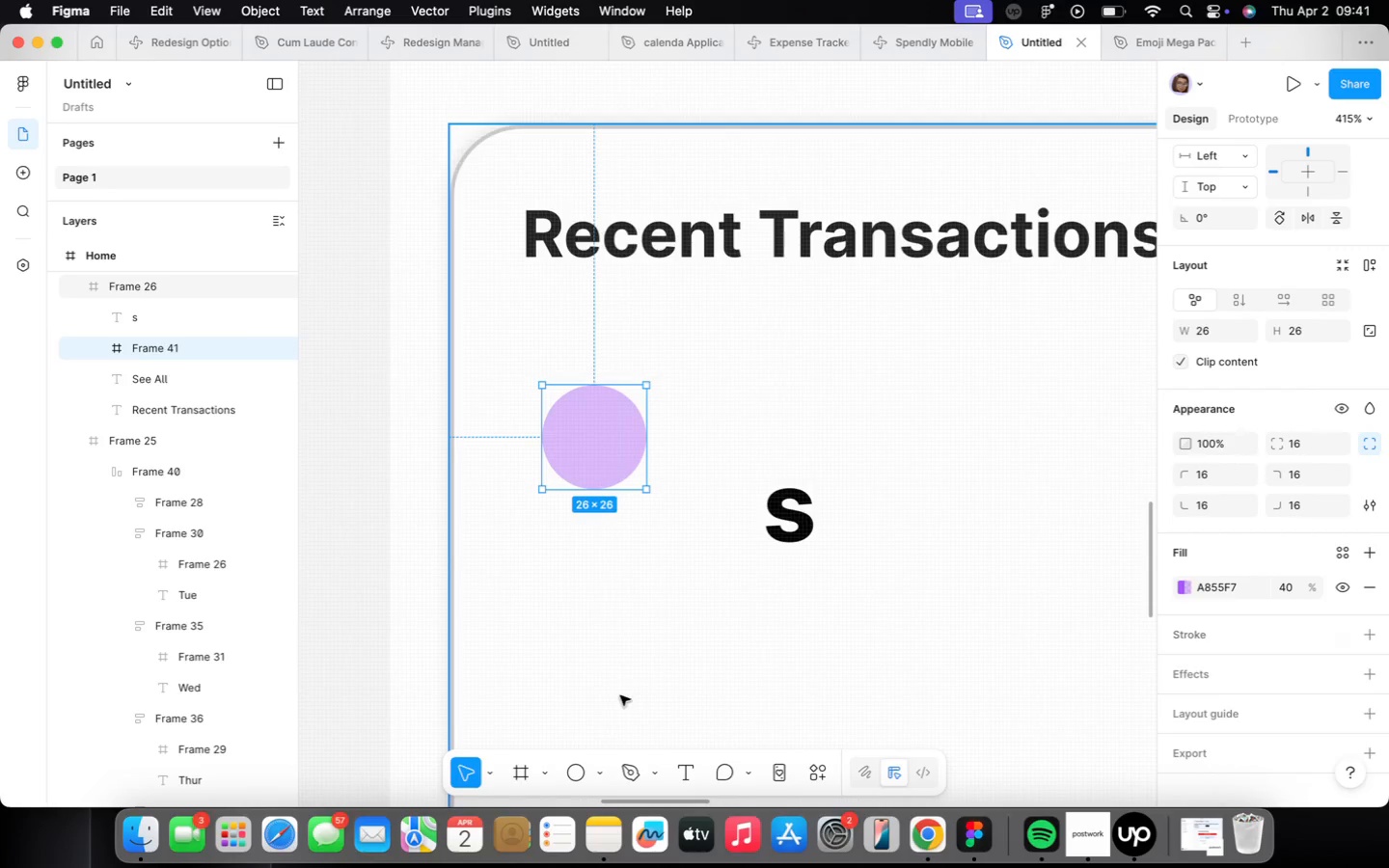 
scroll: coordinate [680, 566], scroll_direction: down, amount: 8.0
 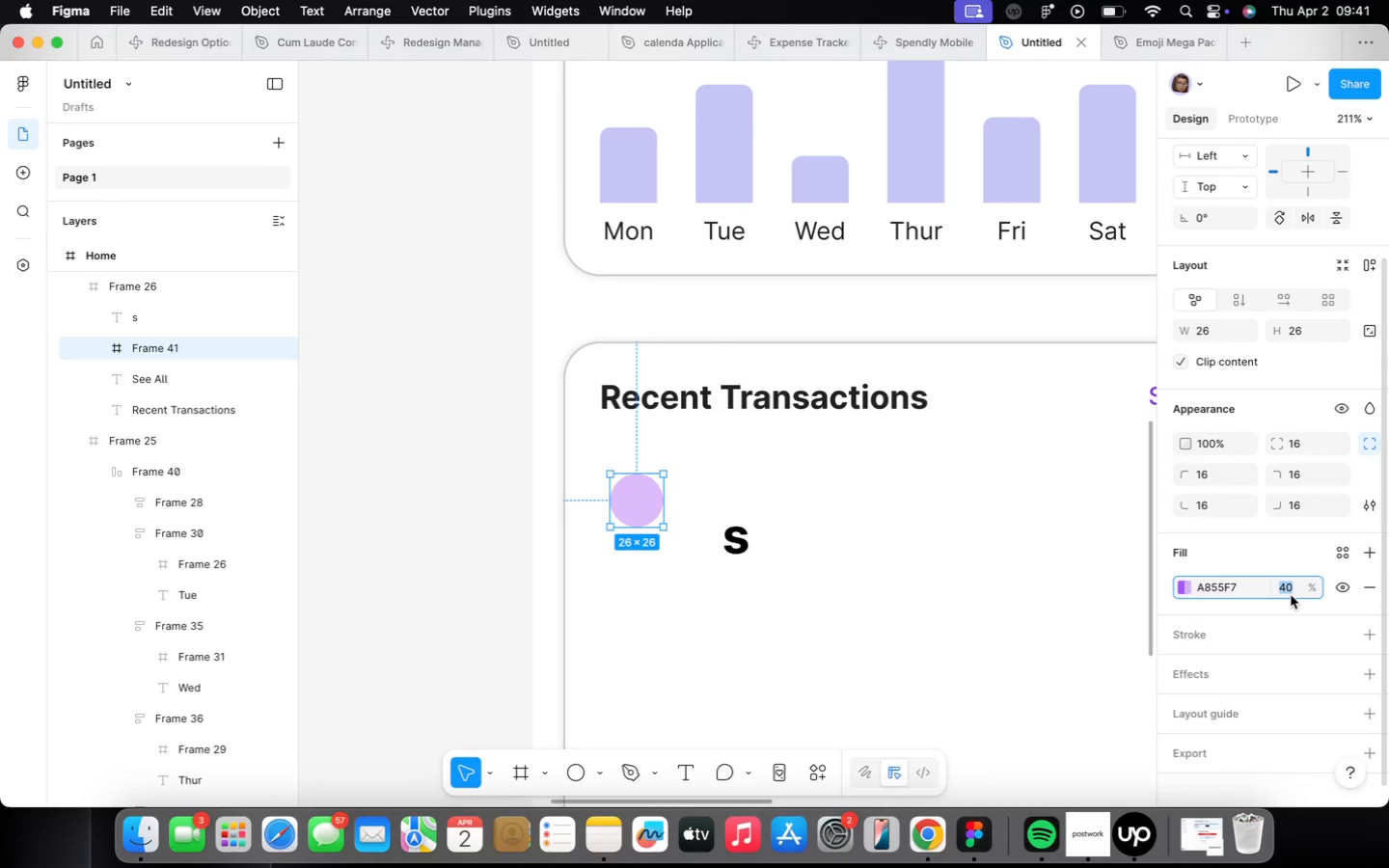 
type(30)
 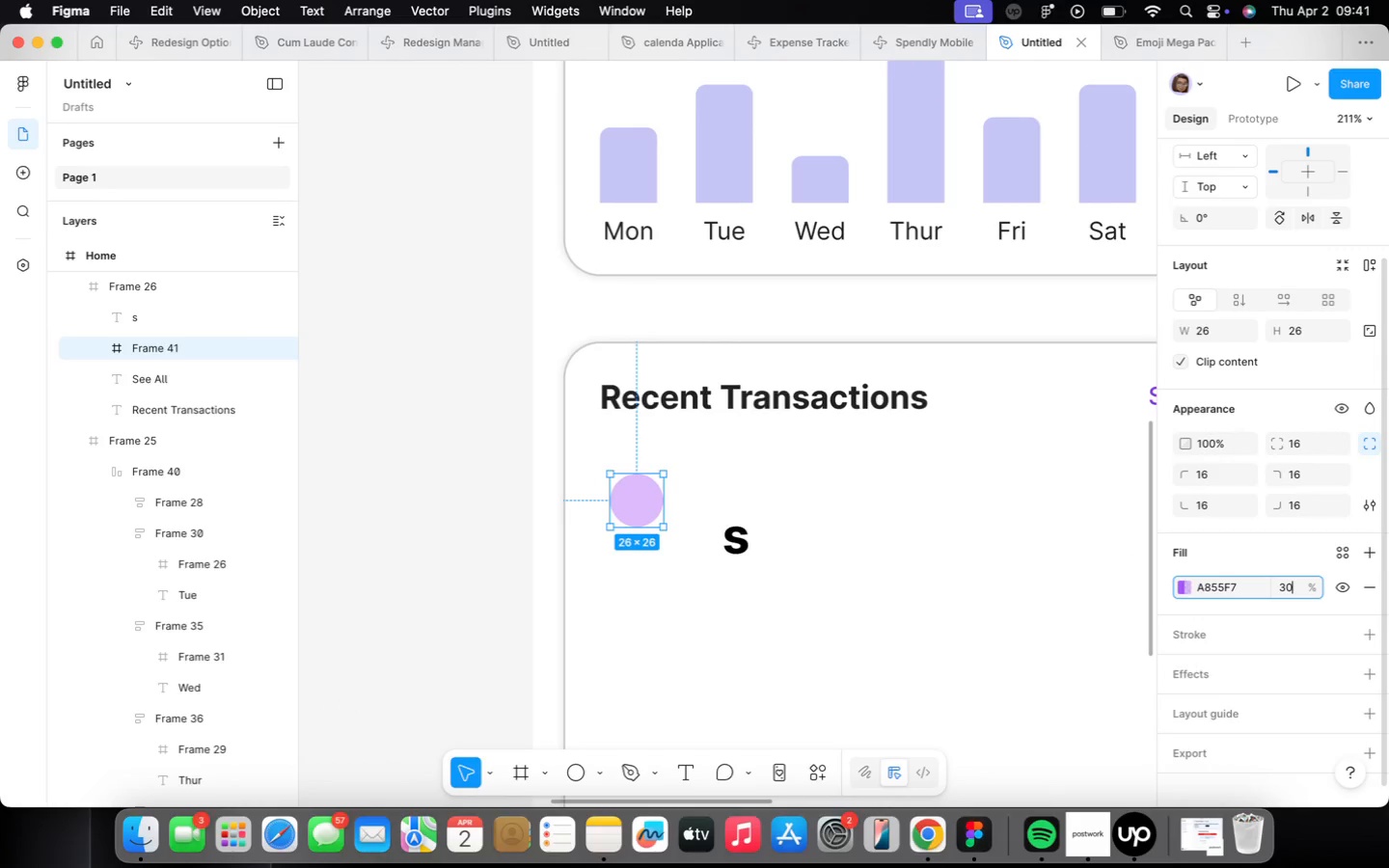 
key(Enter)
 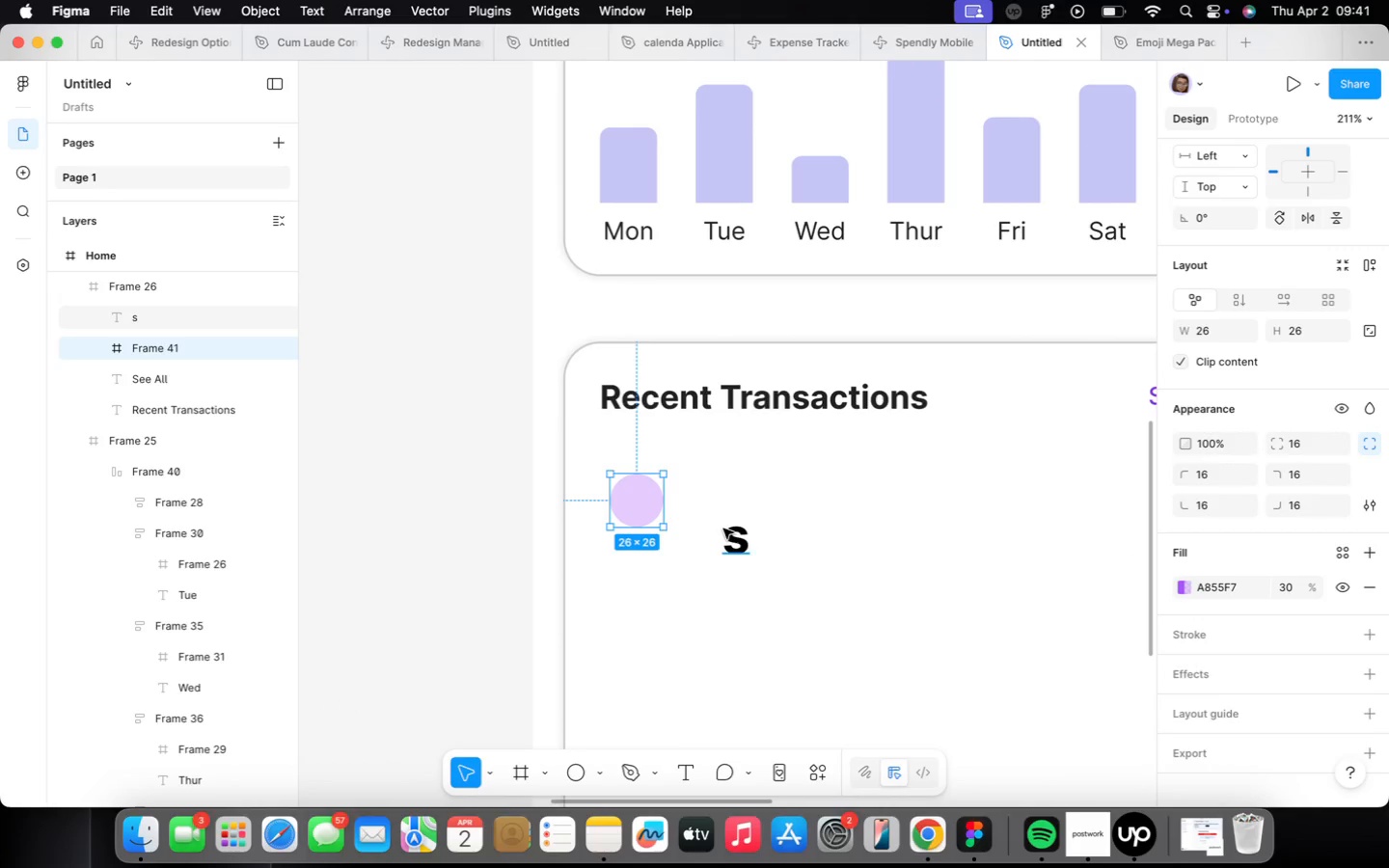 
left_click([742, 529])
 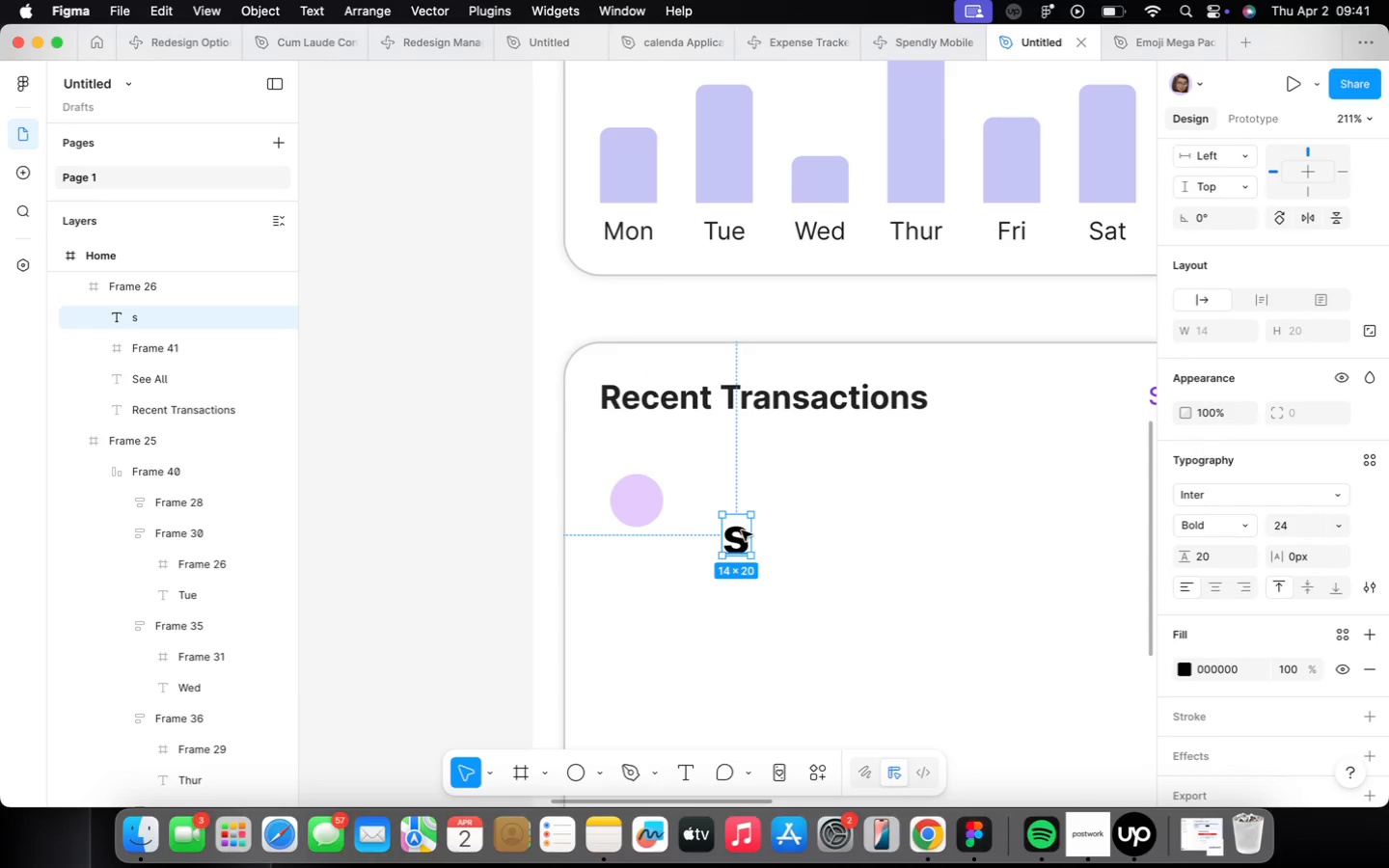 
left_click_drag(start_coordinate=[741, 530], to_coordinate=[644, 489])
 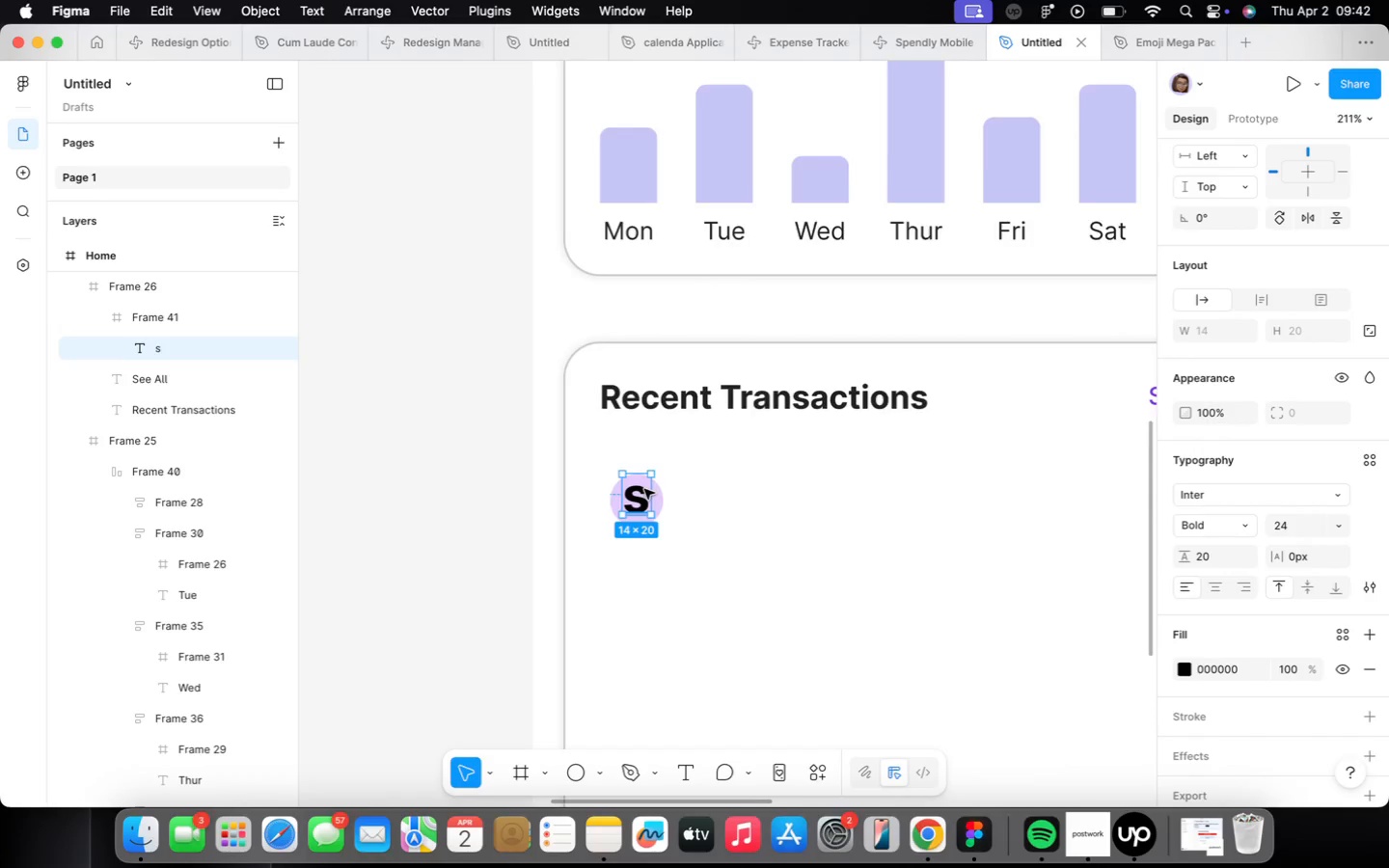 
left_click_drag(start_coordinate=[644, 489], to_coordinate=[642, 495])
 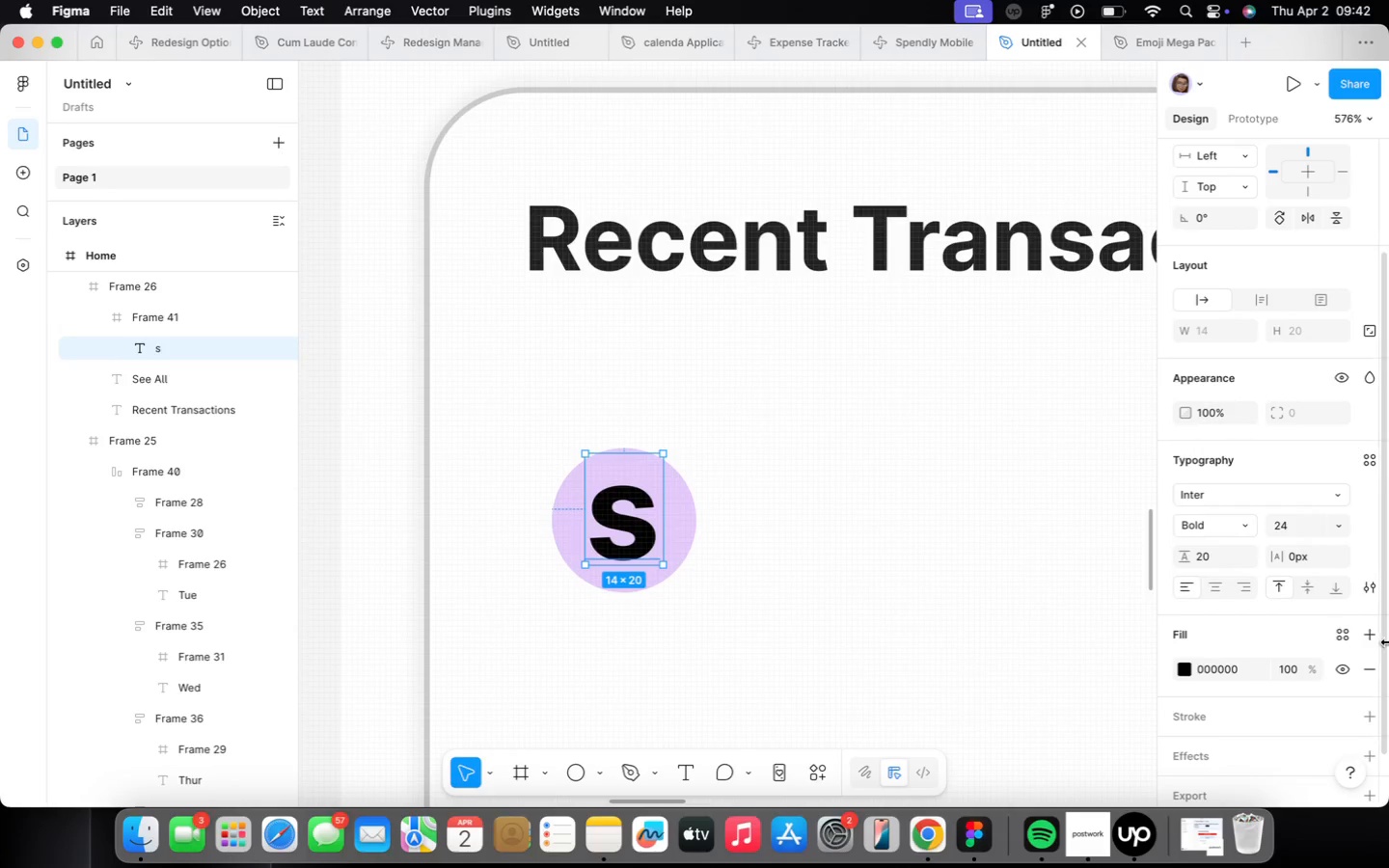 
scroll: coordinate [644, 489], scroll_direction: up, amount: 14.0
 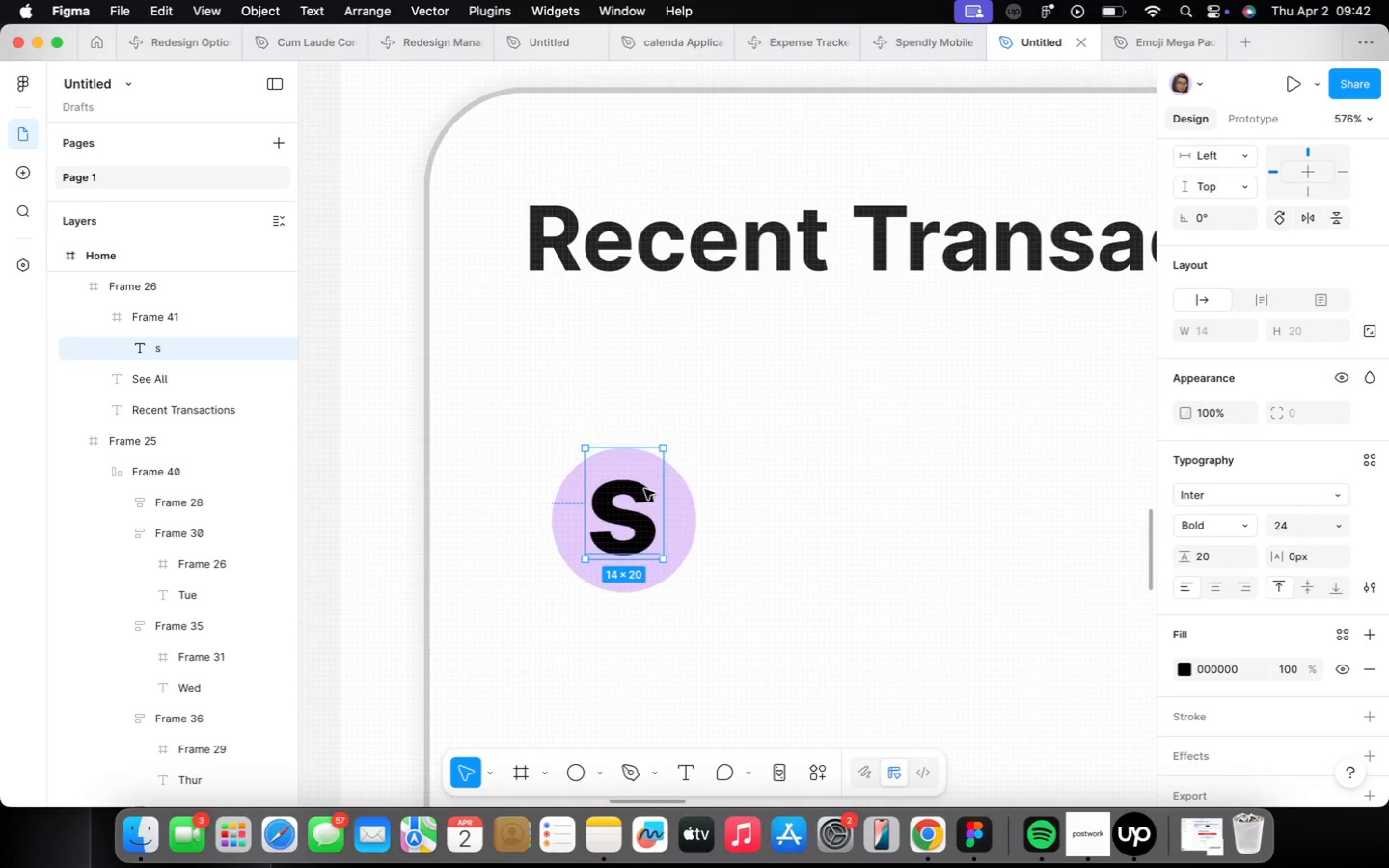 
mouse_move([1336, 512])
 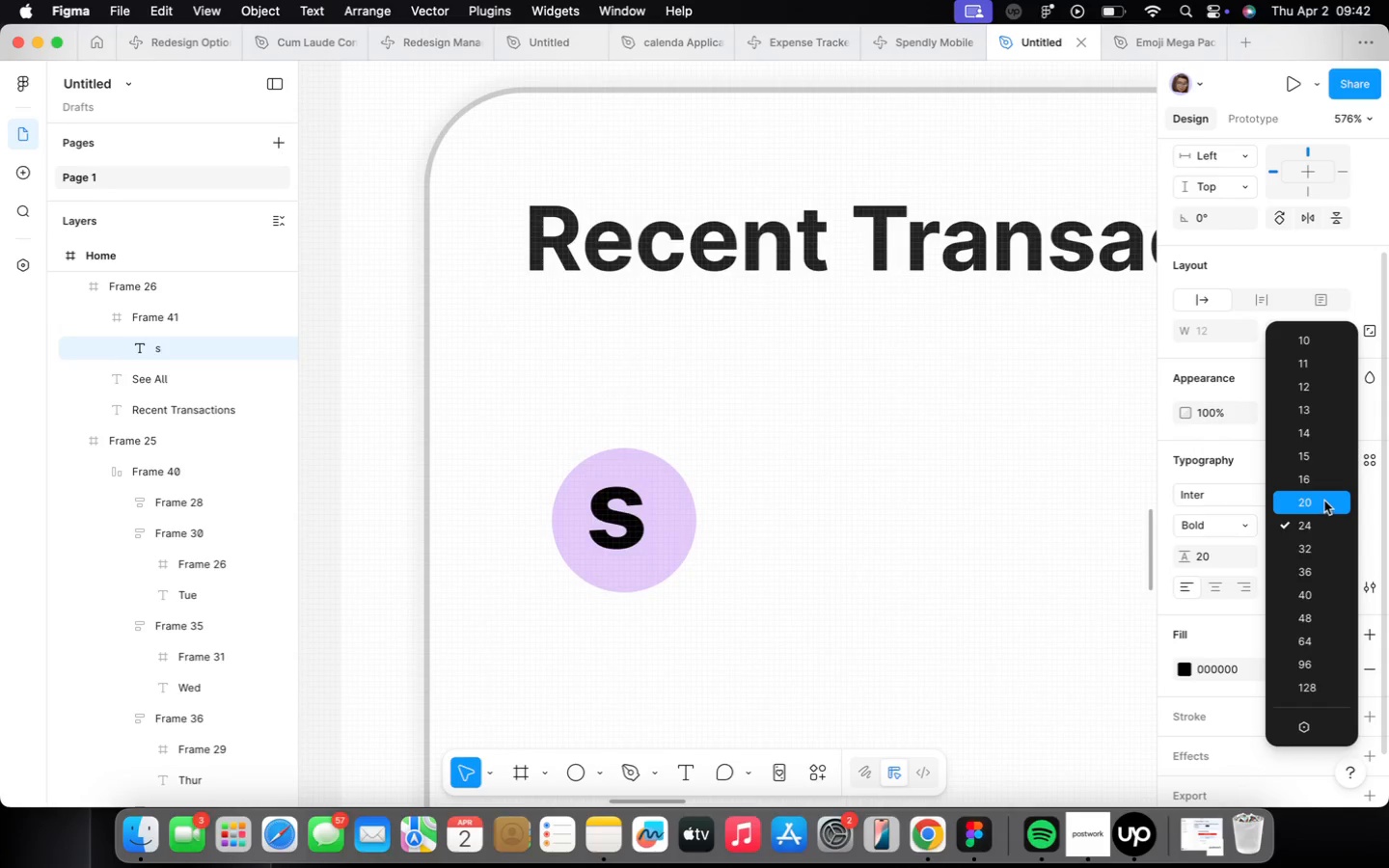 
left_click([1324, 501])
 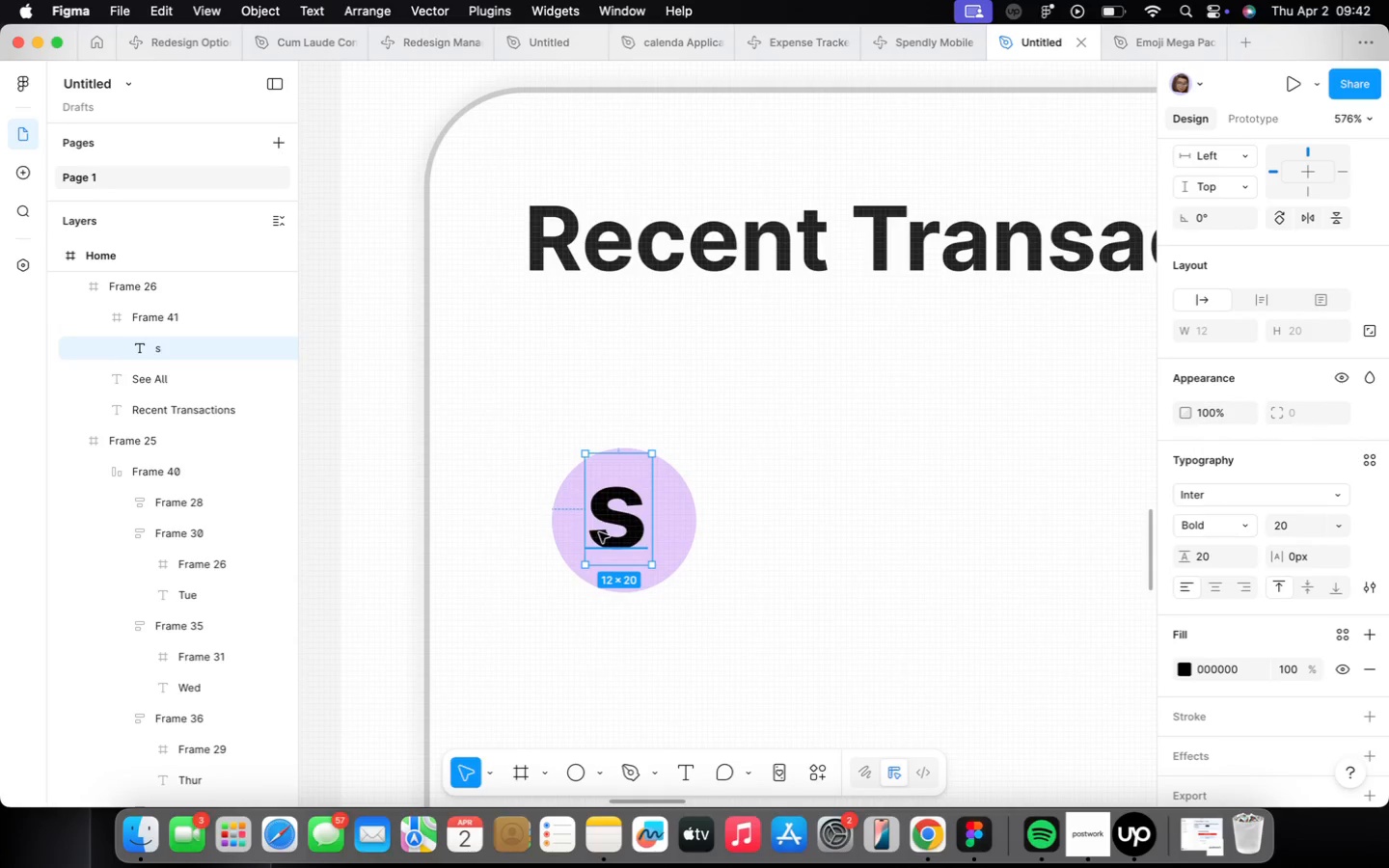 
left_click_drag(start_coordinate=[599, 514], to_coordinate=[608, 523])
 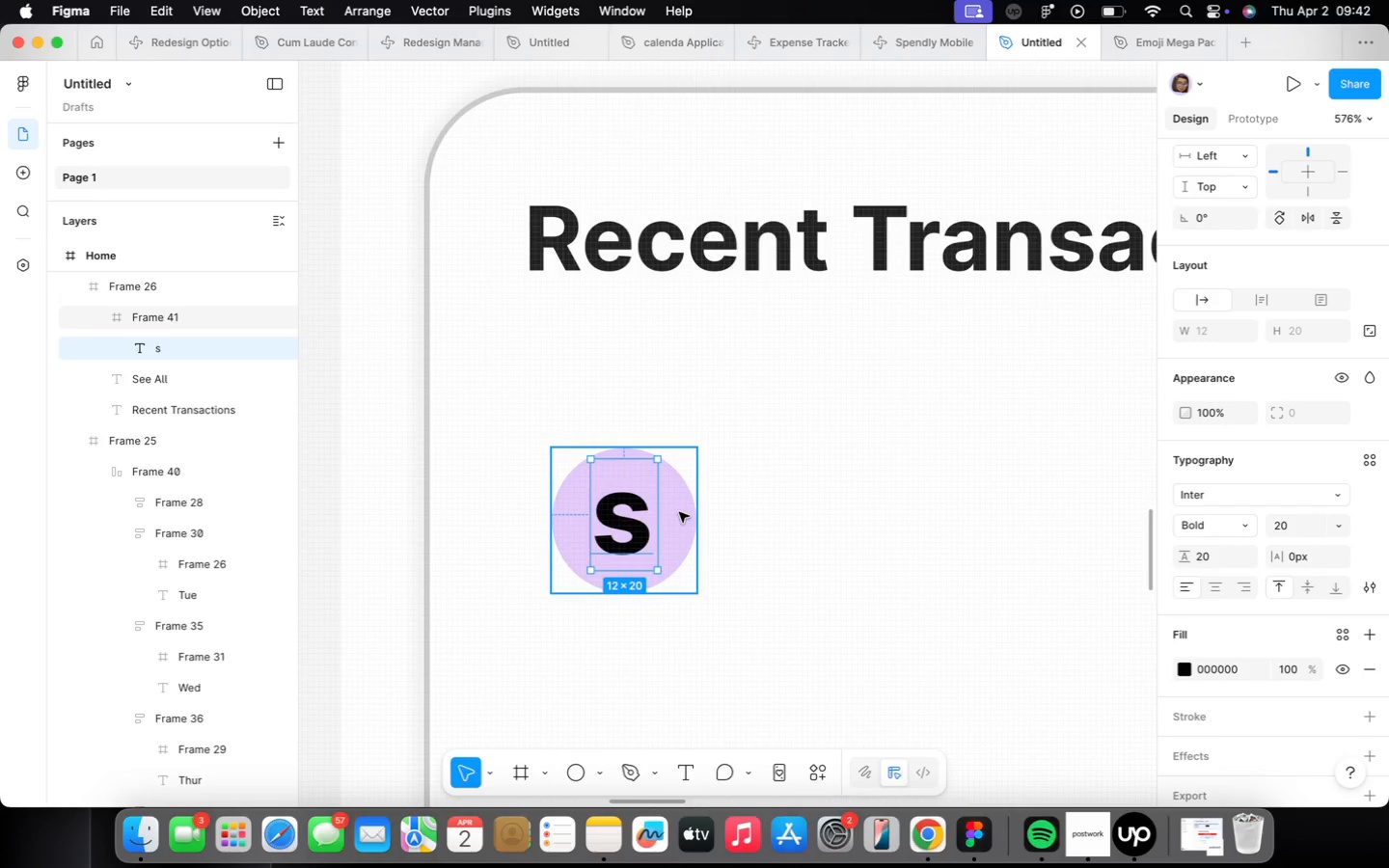 
key(Shift+ShiftLeft)
 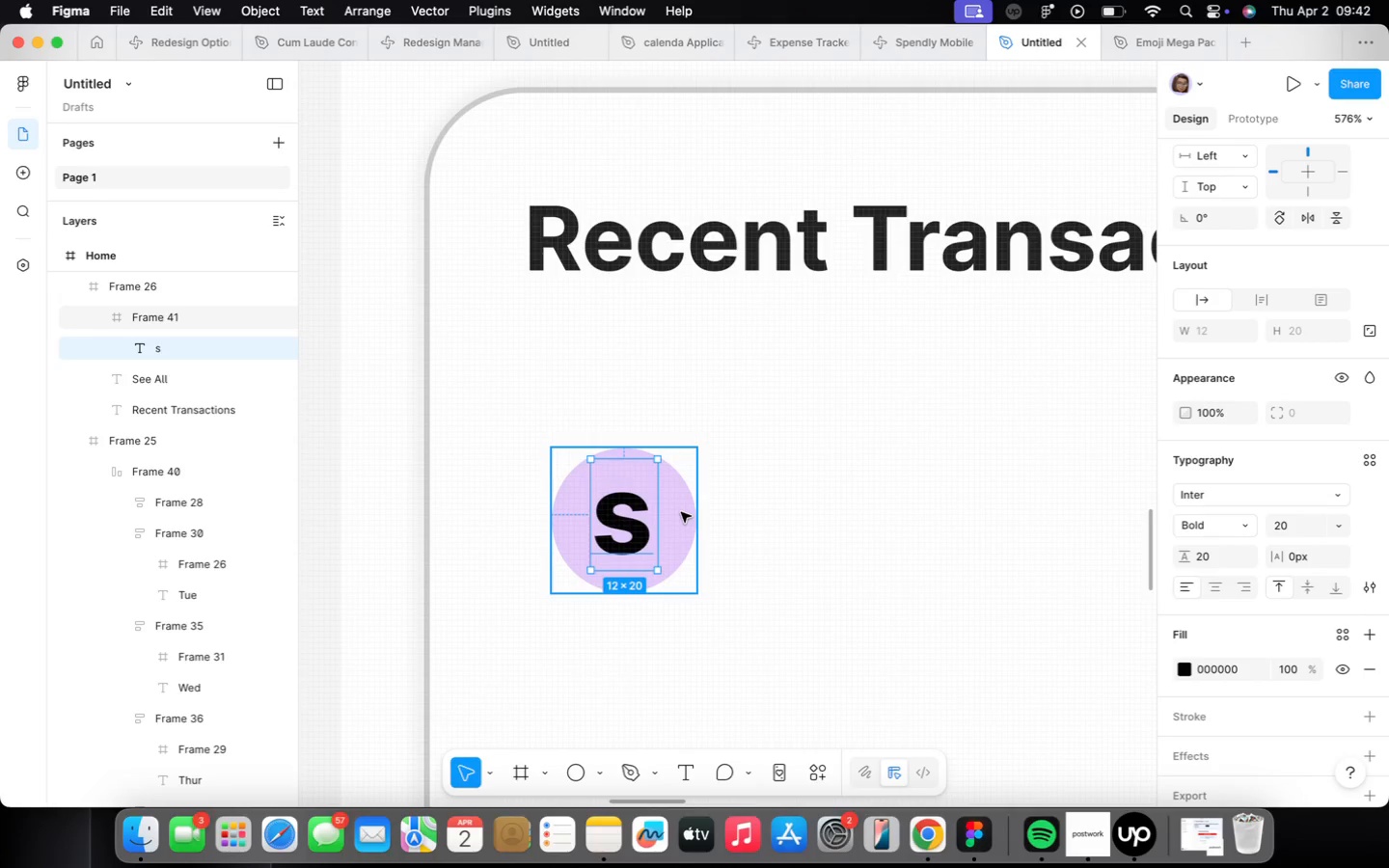 
left_click([681, 512])
 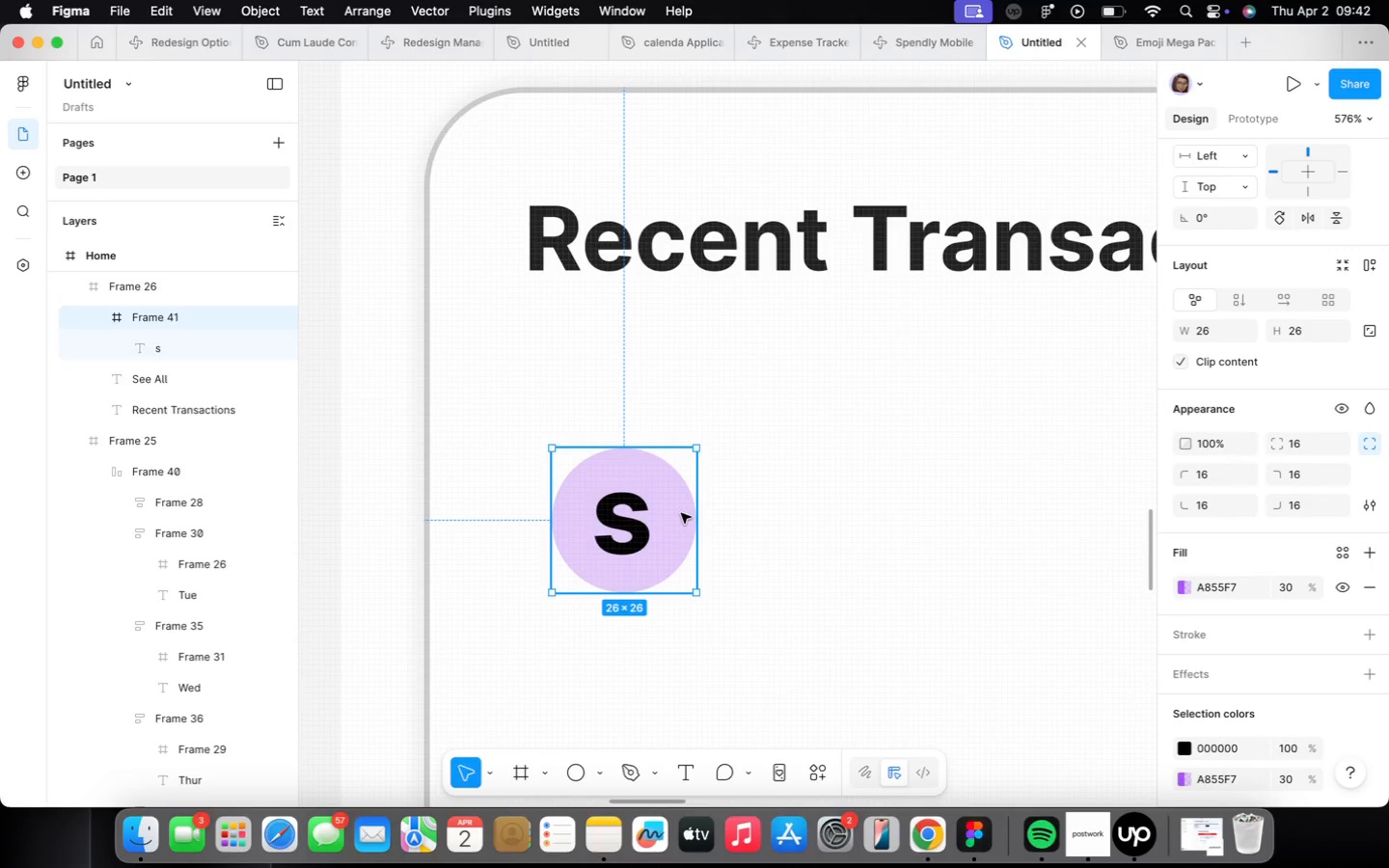 
key(Shift+A)
 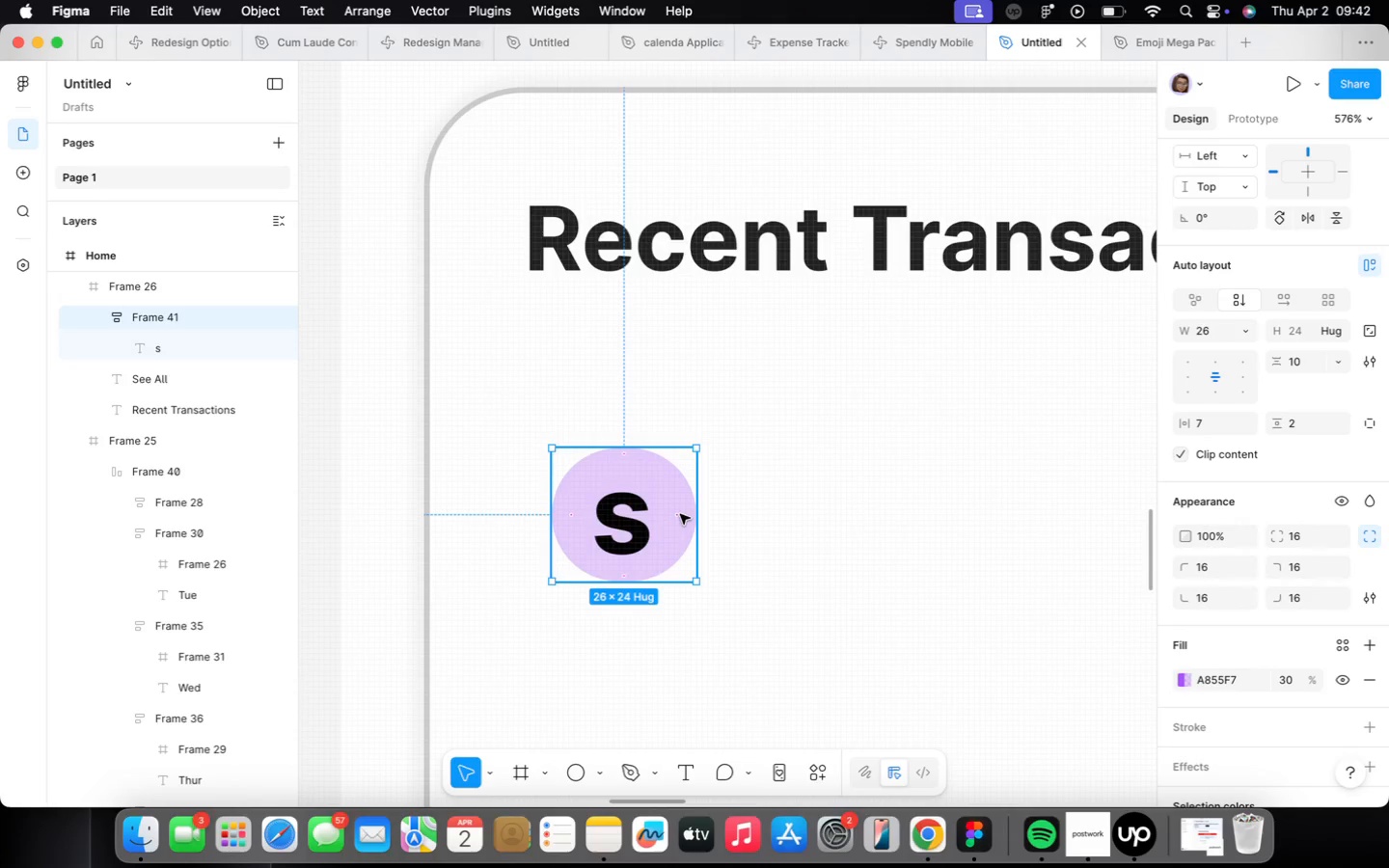 
scroll: coordinate [681, 512], scroll_direction: down, amount: 2.0
 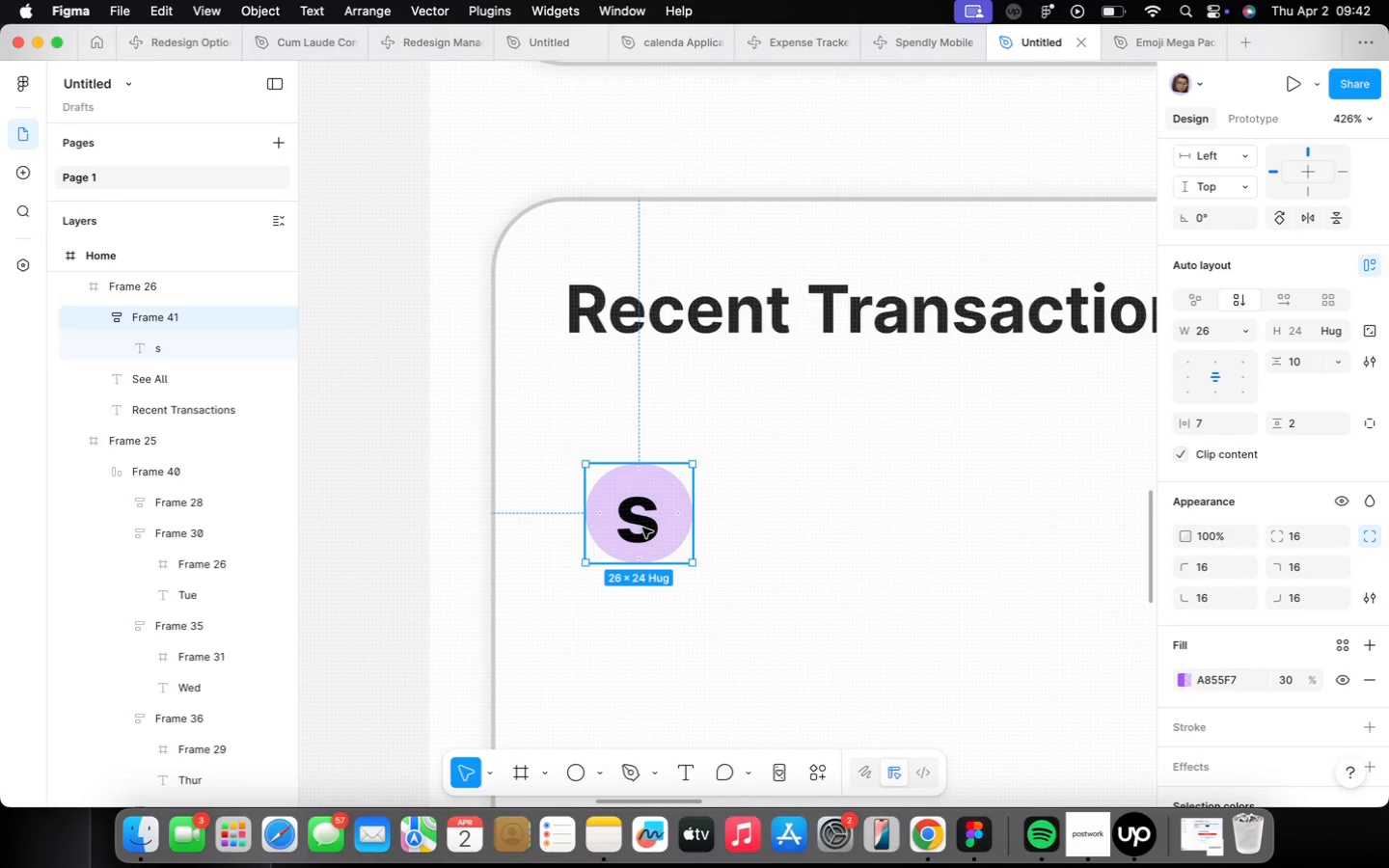 
double_click([641, 528])
 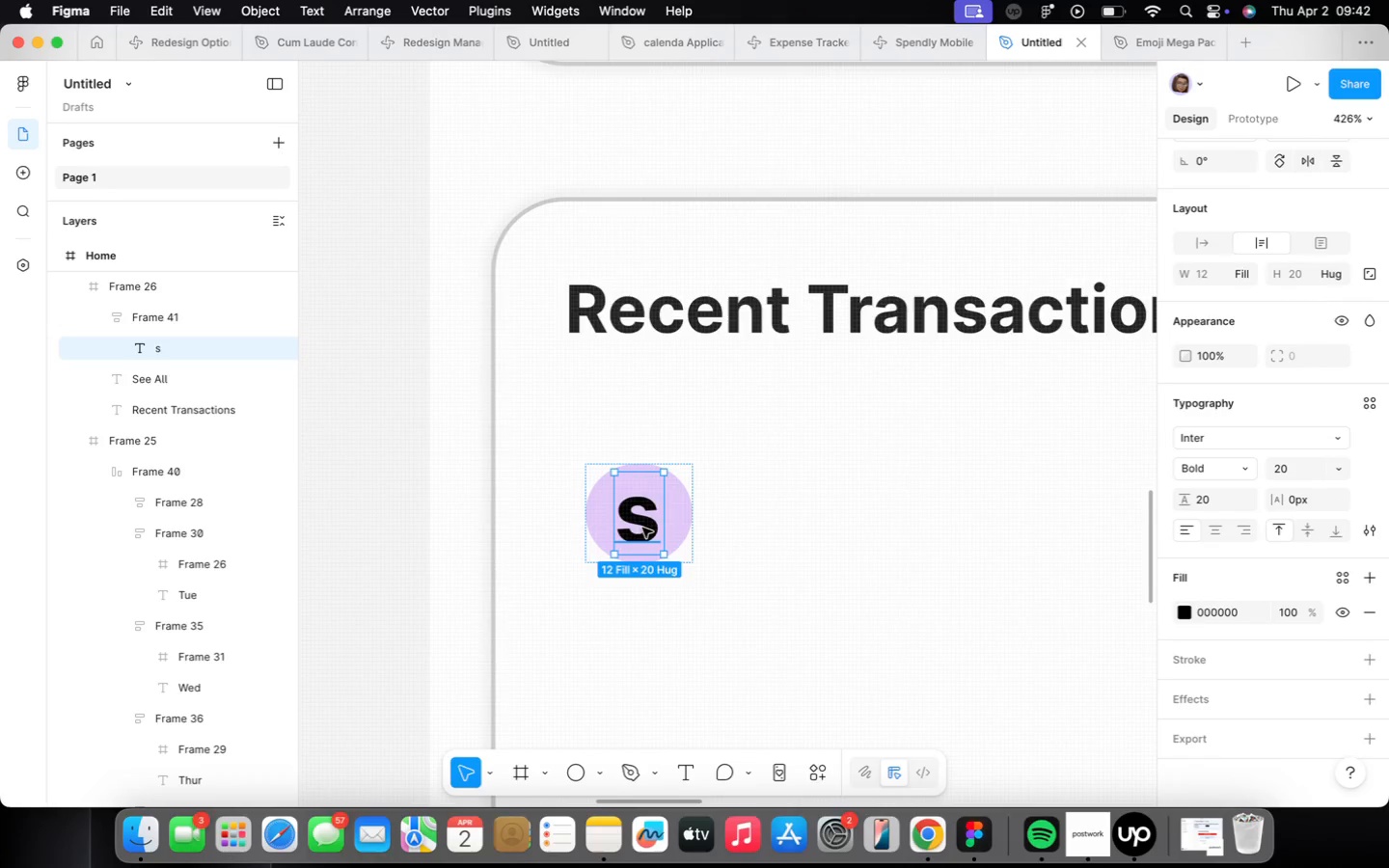 
scroll: coordinate [641, 528], scroll_direction: up, amount: 9.0
 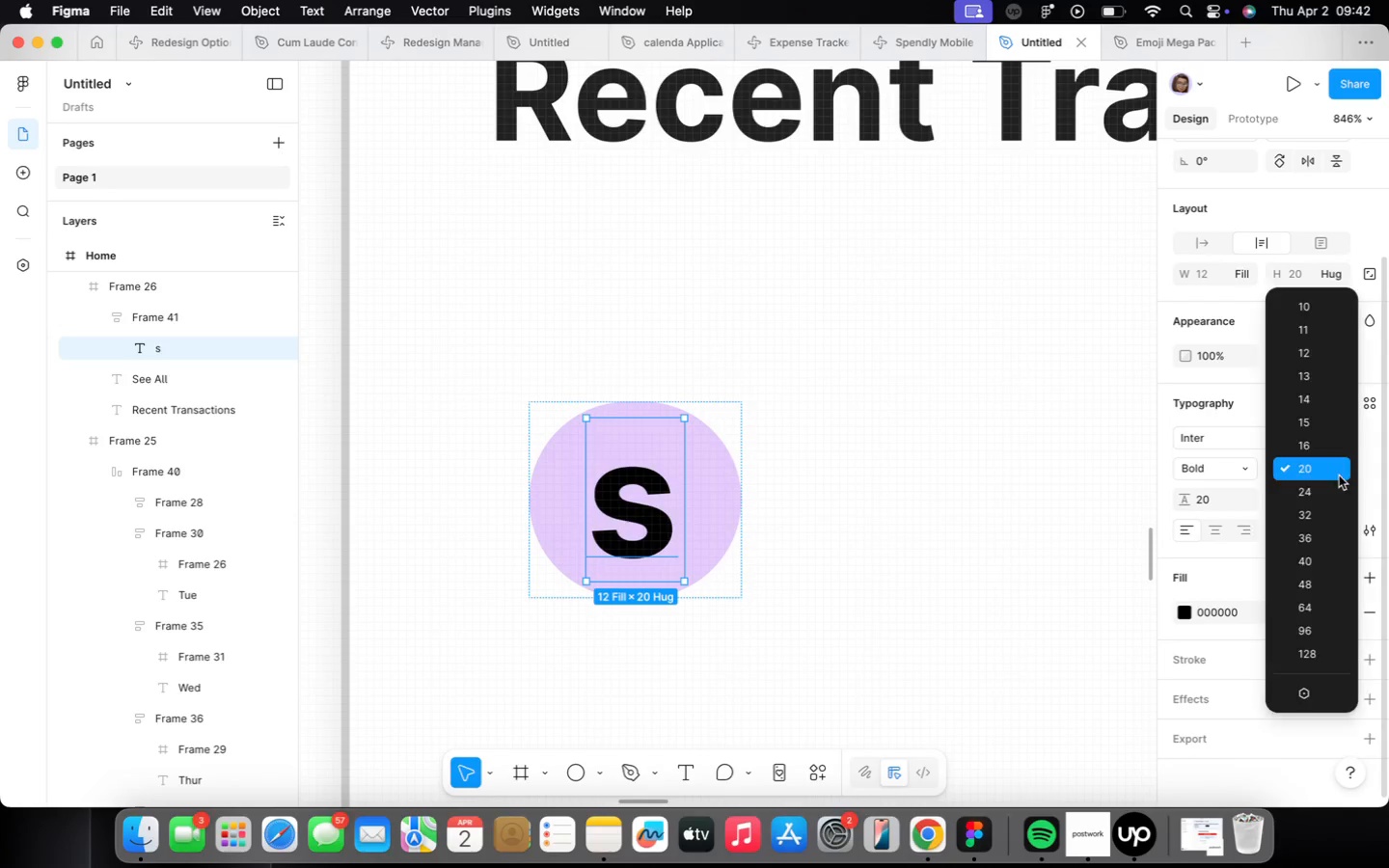 
left_click([1329, 441])
 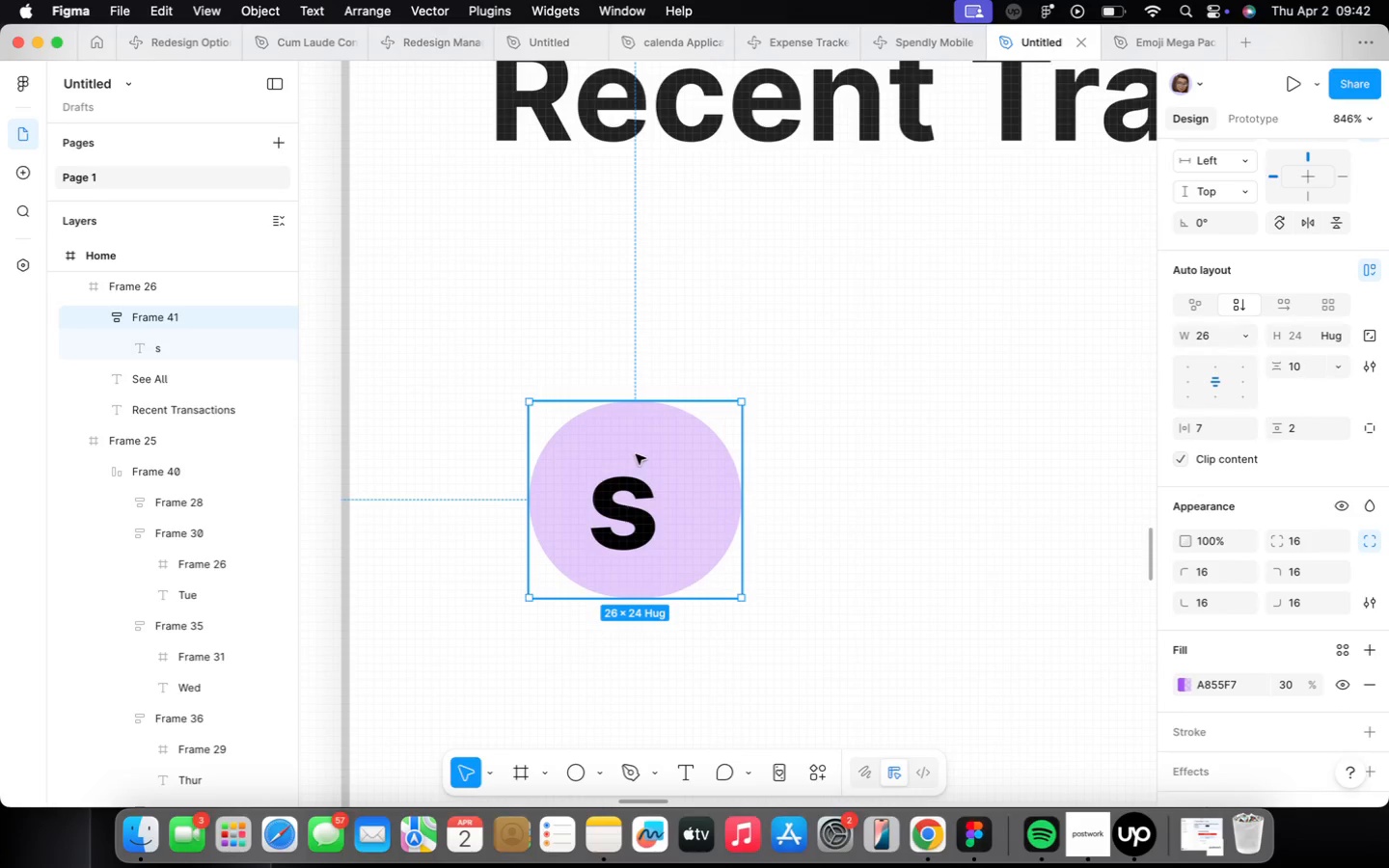 
double_click([613, 510])
 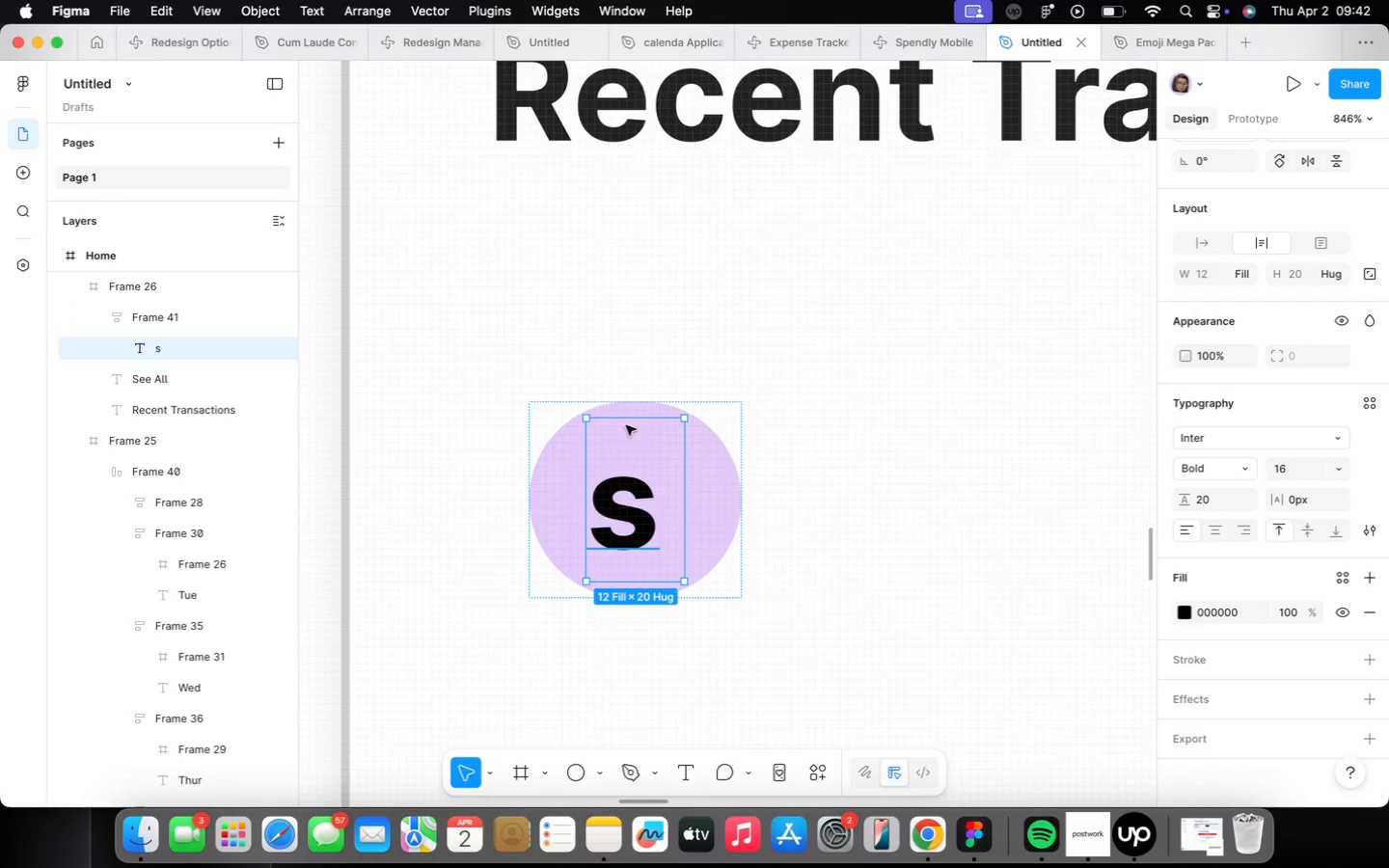 
left_click_drag(start_coordinate=[627, 418], to_coordinate=[644, 400])
 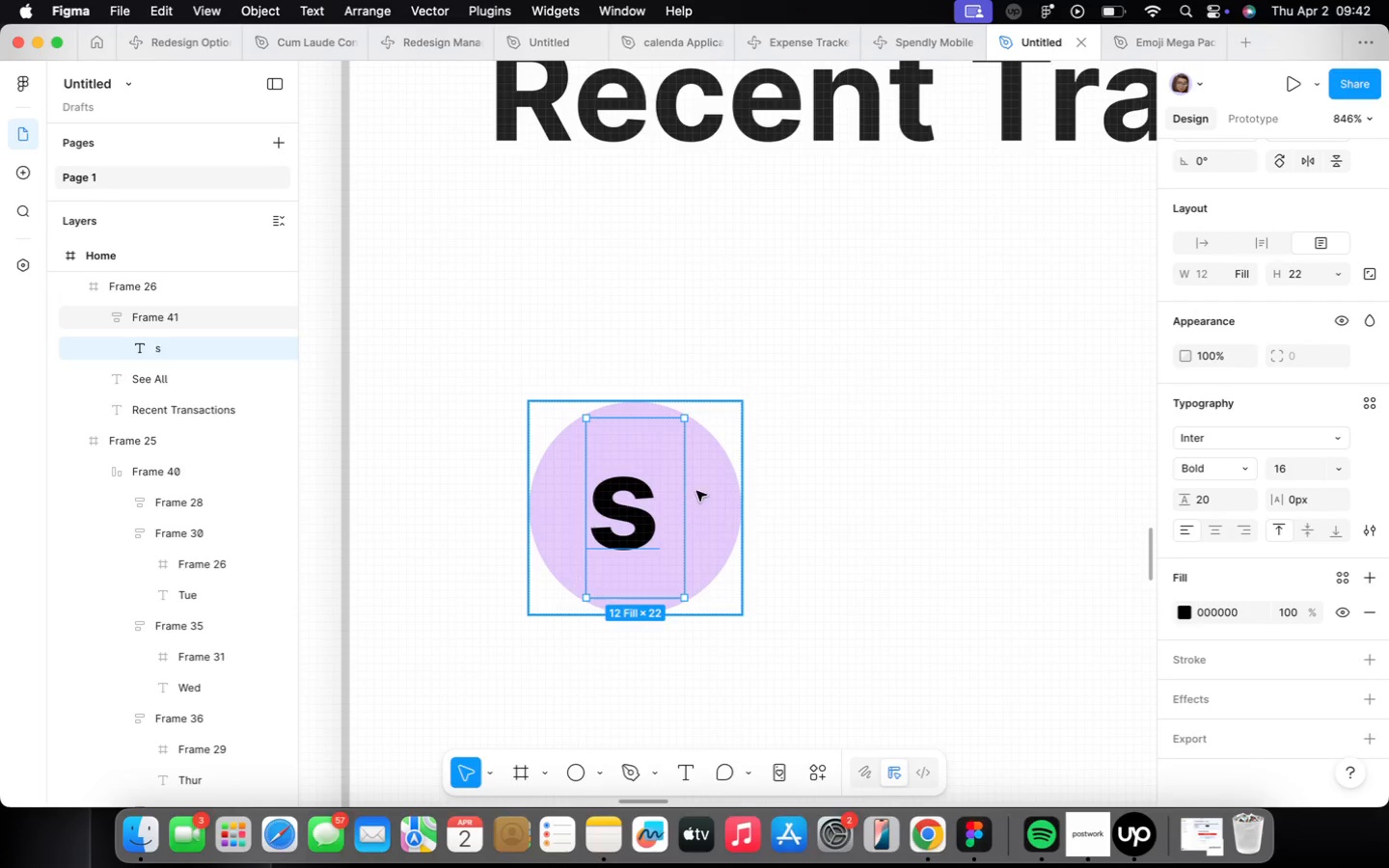 
left_click([696, 490])
 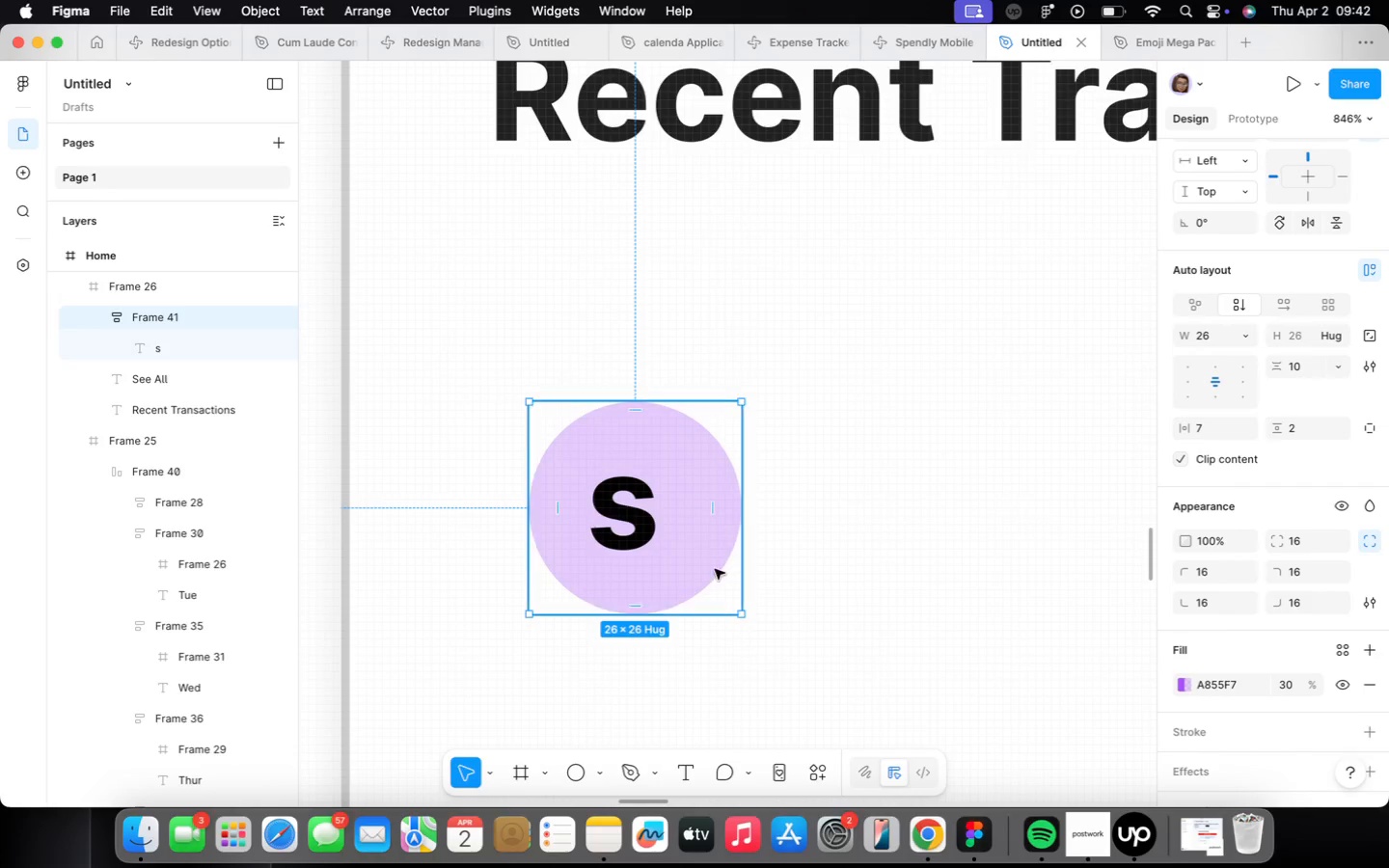 
scroll: coordinate [707, 569], scroll_direction: down, amount: 4.0
 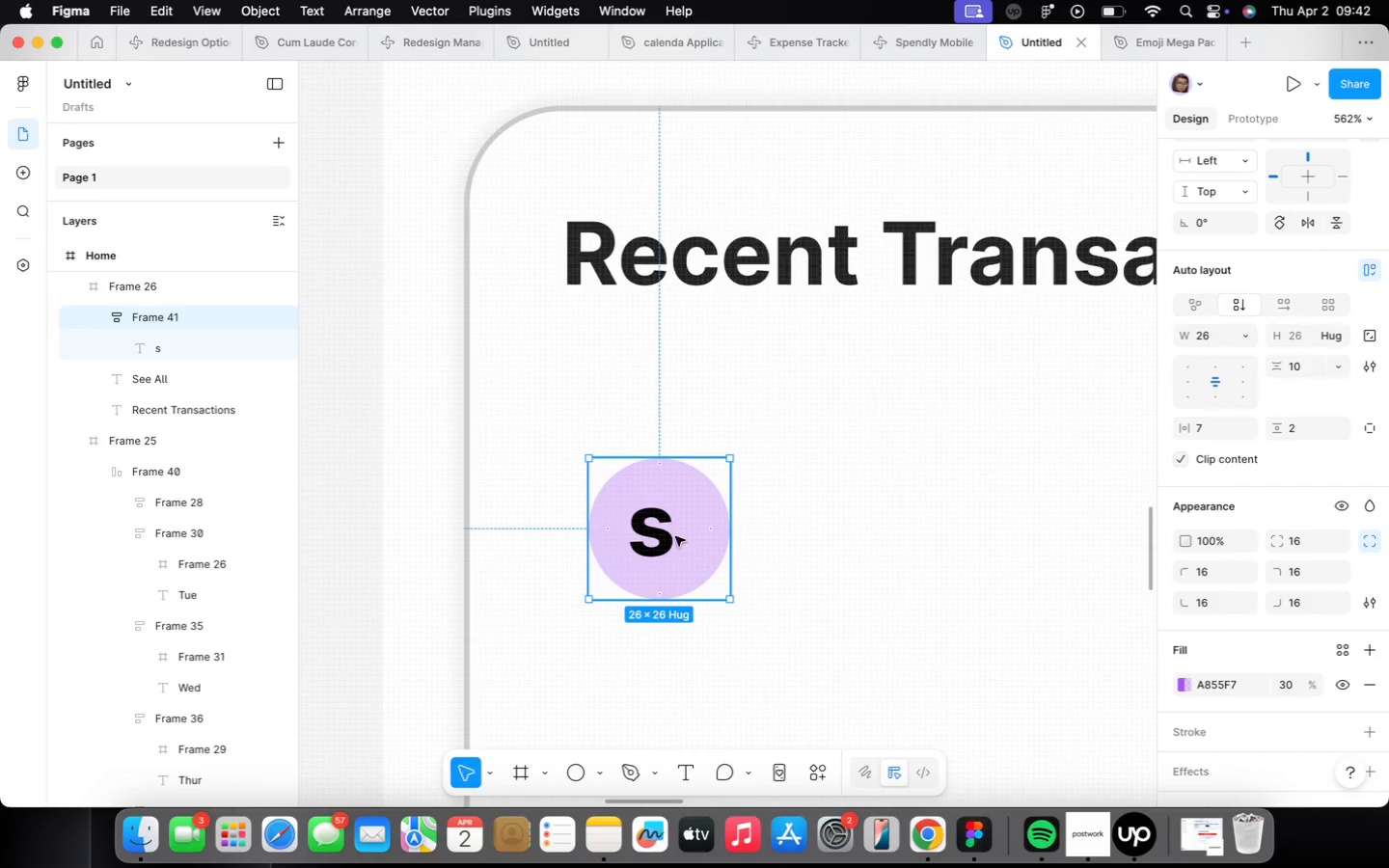 
double_click([673, 536])
 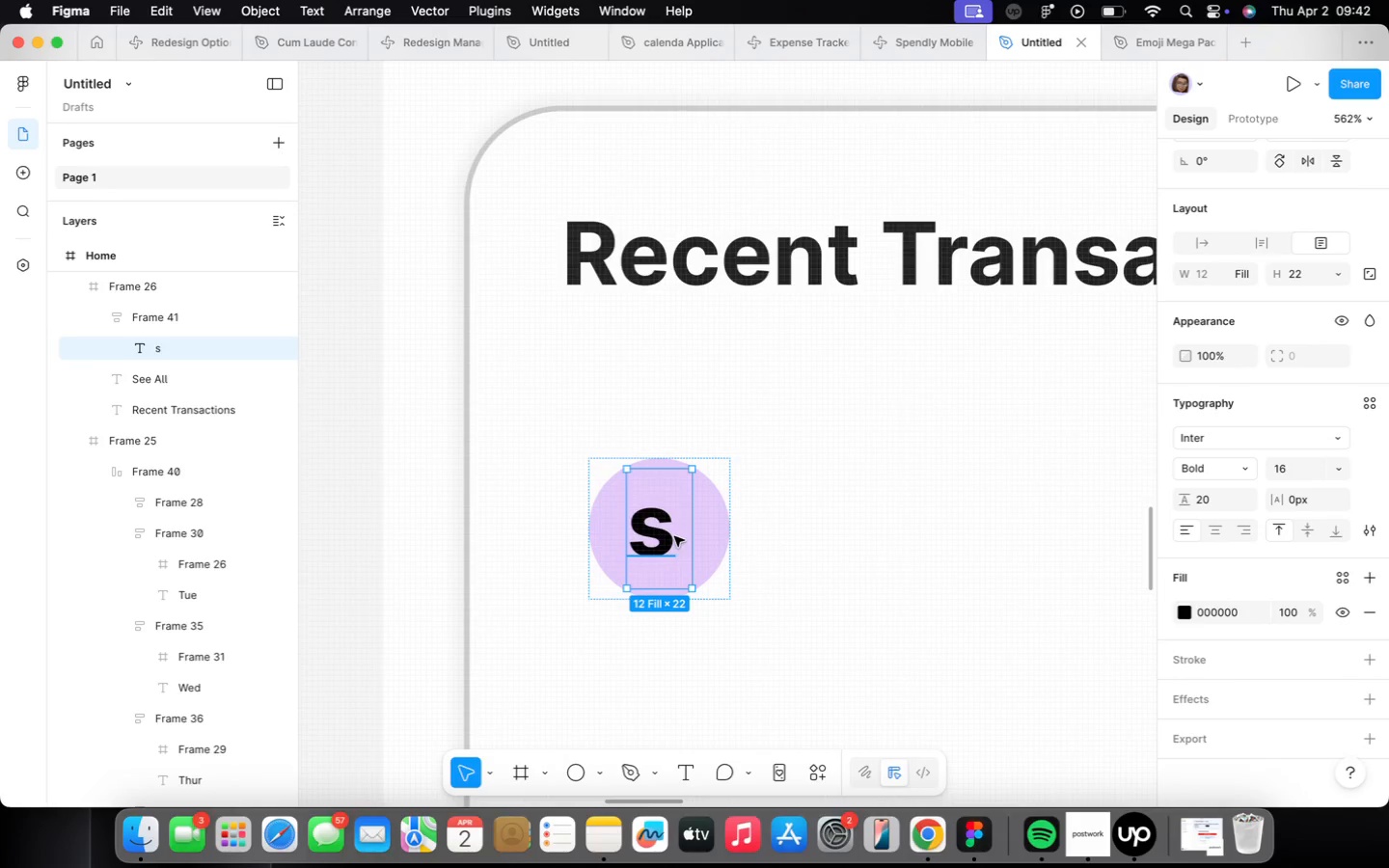 
hold_key(key=OptionLeft, duration=2.03)
 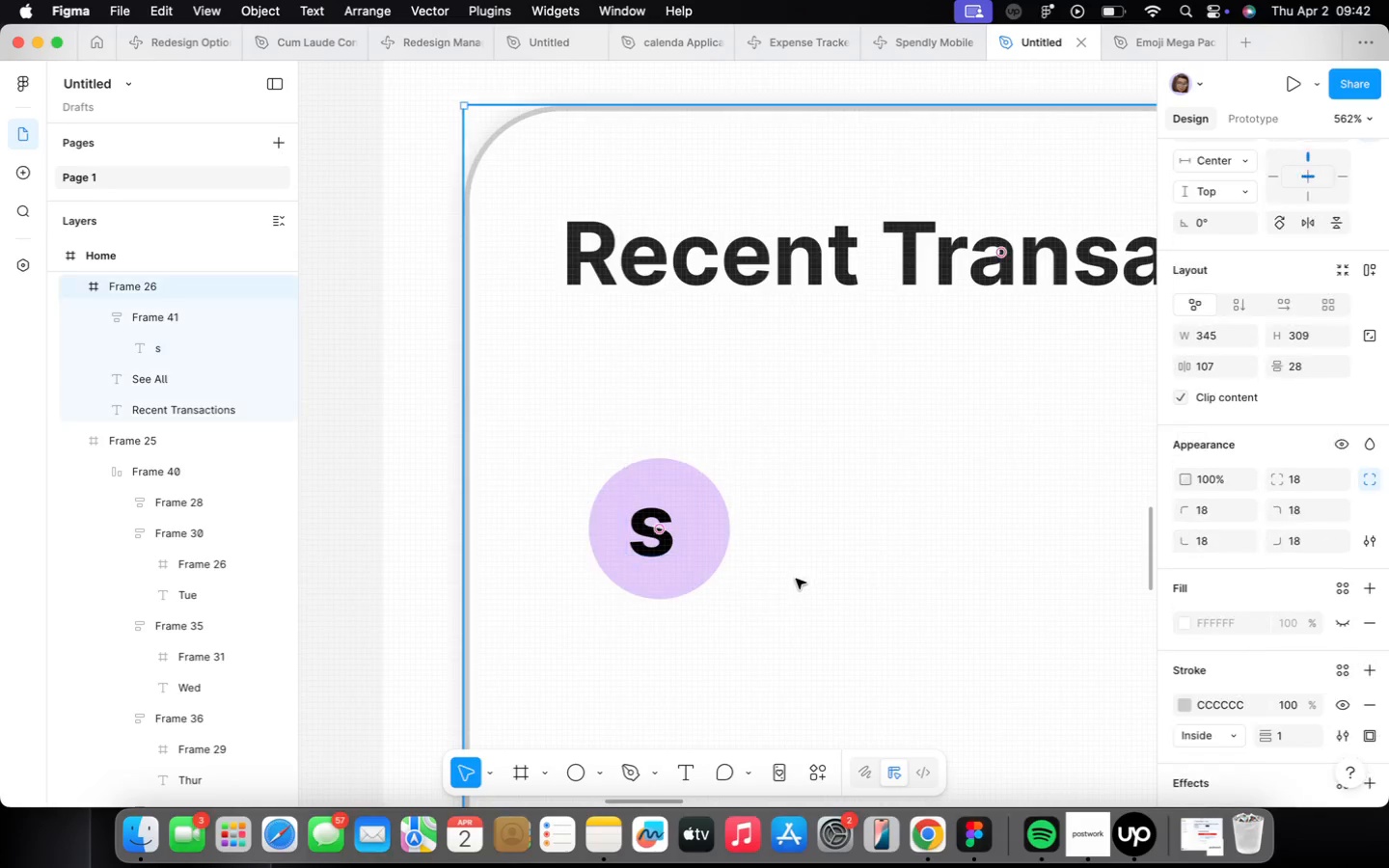 
scroll: coordinate [796, 580], scroll_direction: up, amount: 5.0
 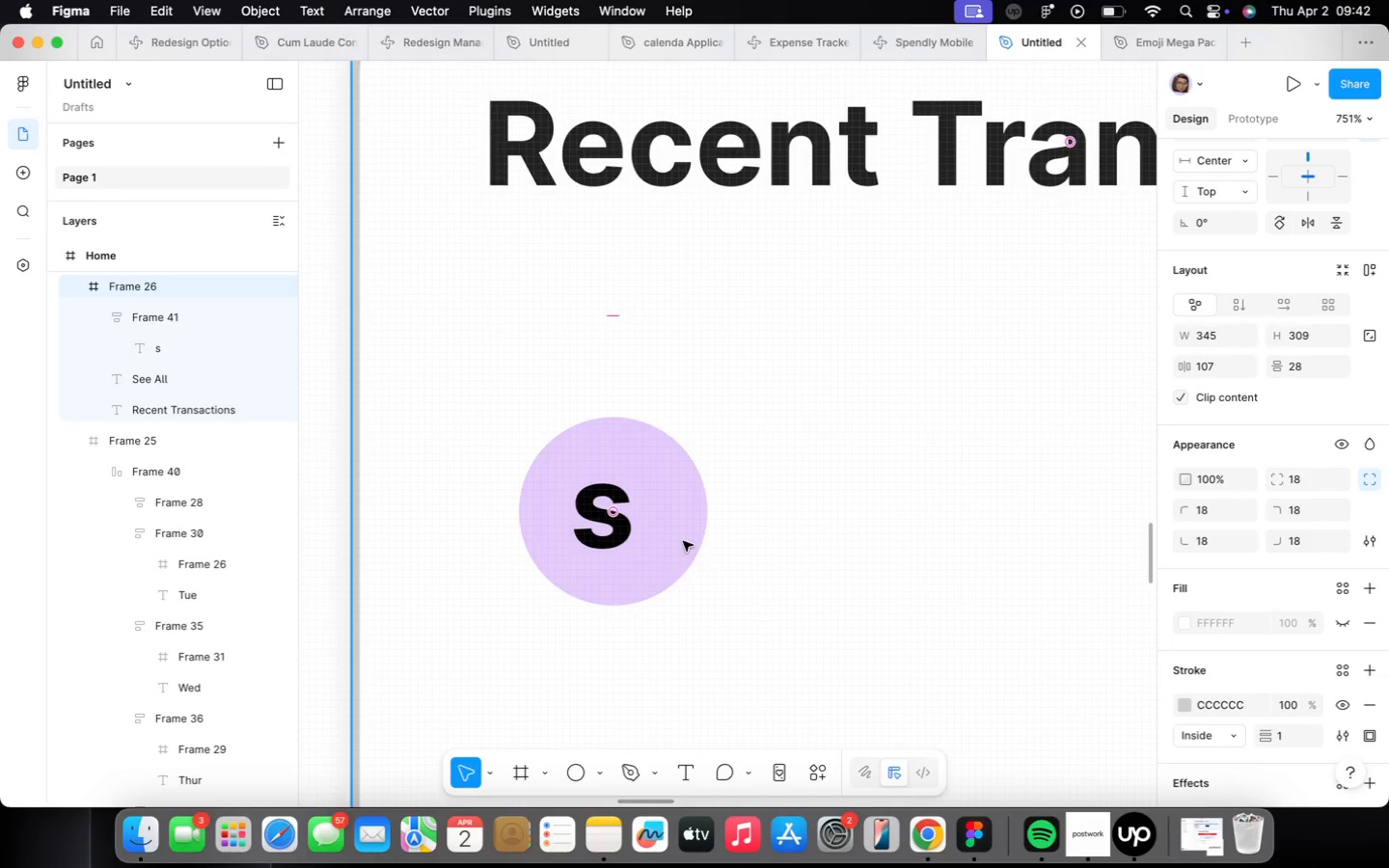 
double_click([682, 541])
 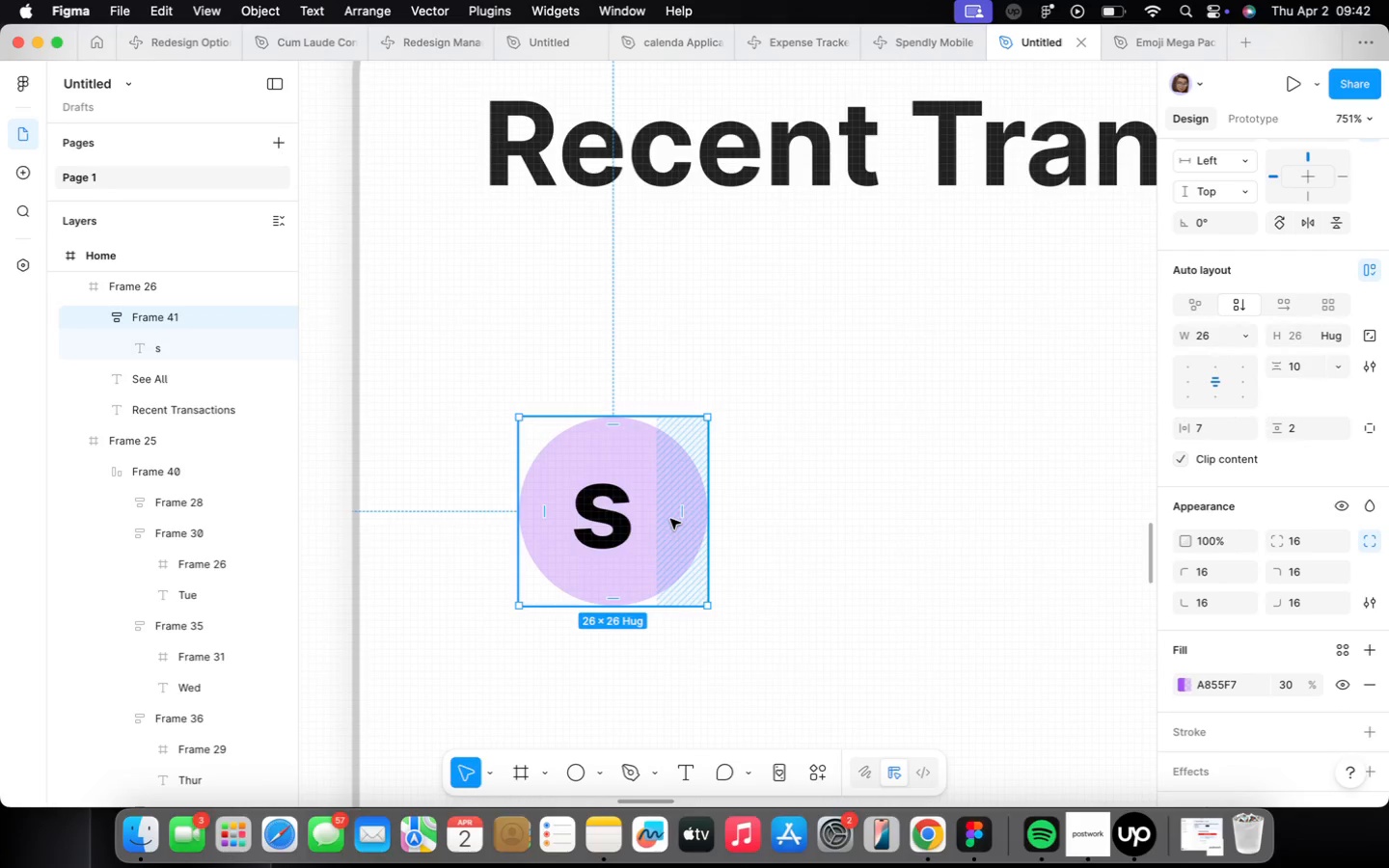 
left_click_drag(start_coordinate=[676, 517], to_coordinate=[681, 516])
 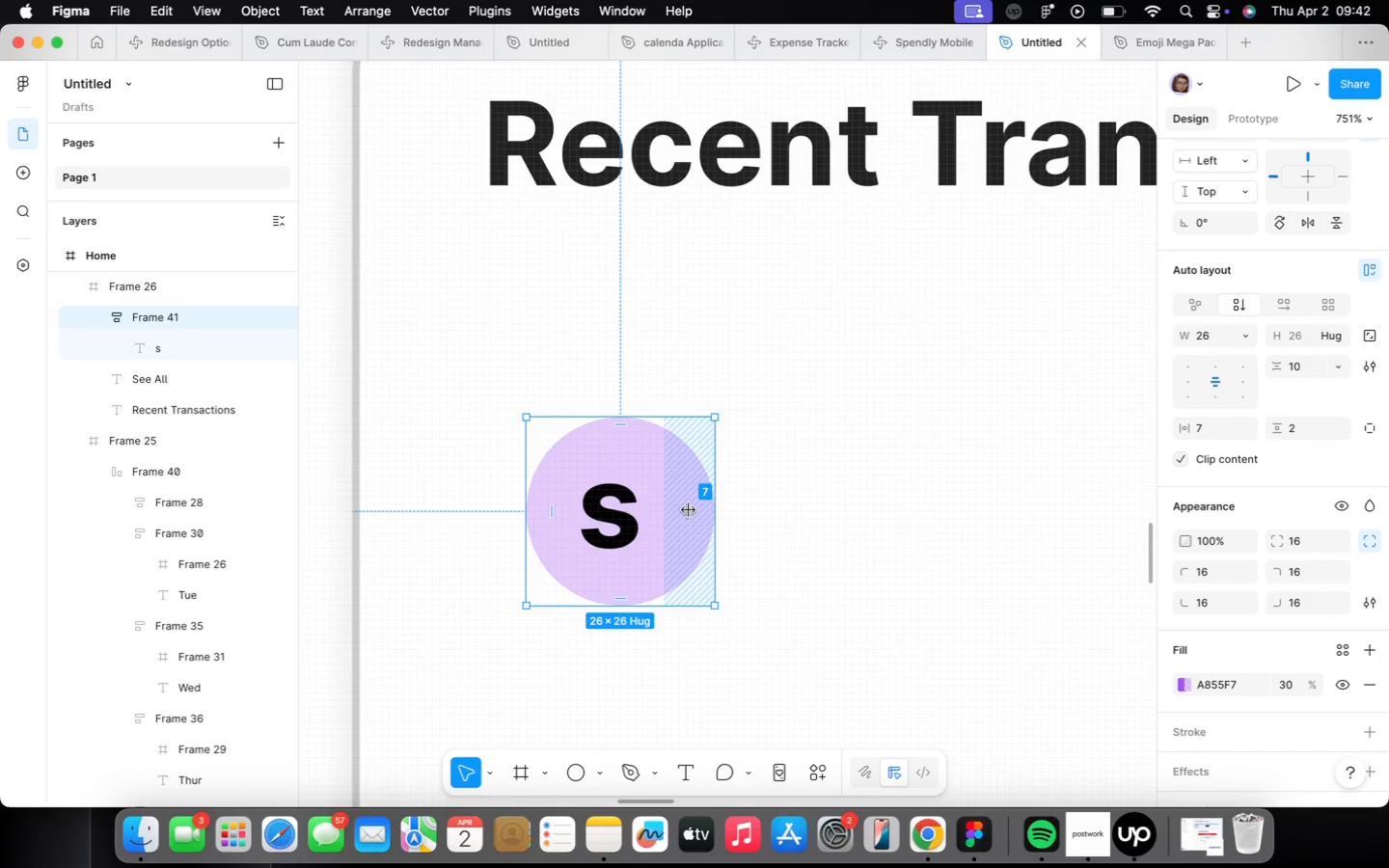 
left_click_drag(start_coordinate=[689, 510], to_coordinate=[691, 515])
 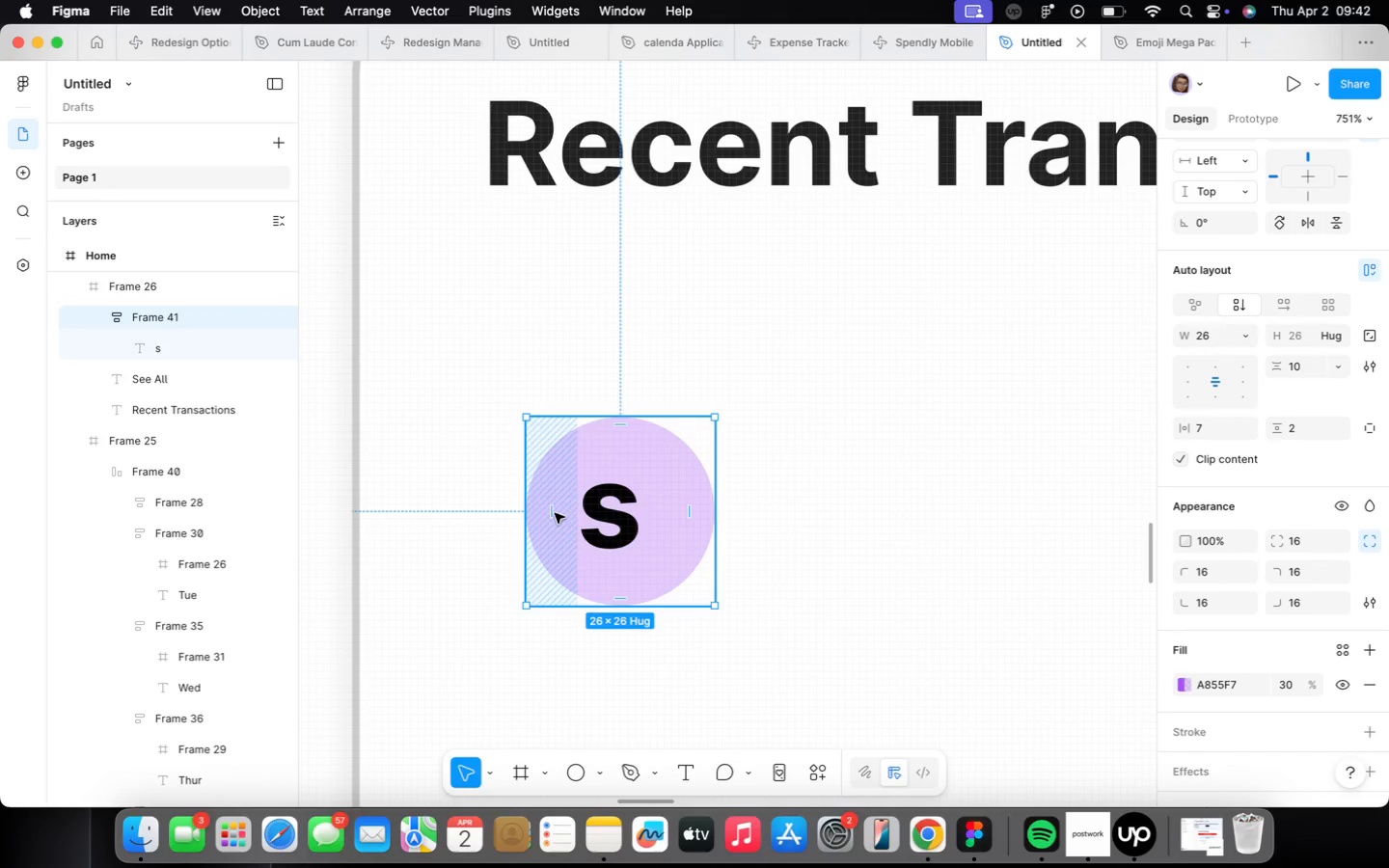 
left_click_drag(start_coordinate=[555, 513], to_coordinate=[567, 513])
 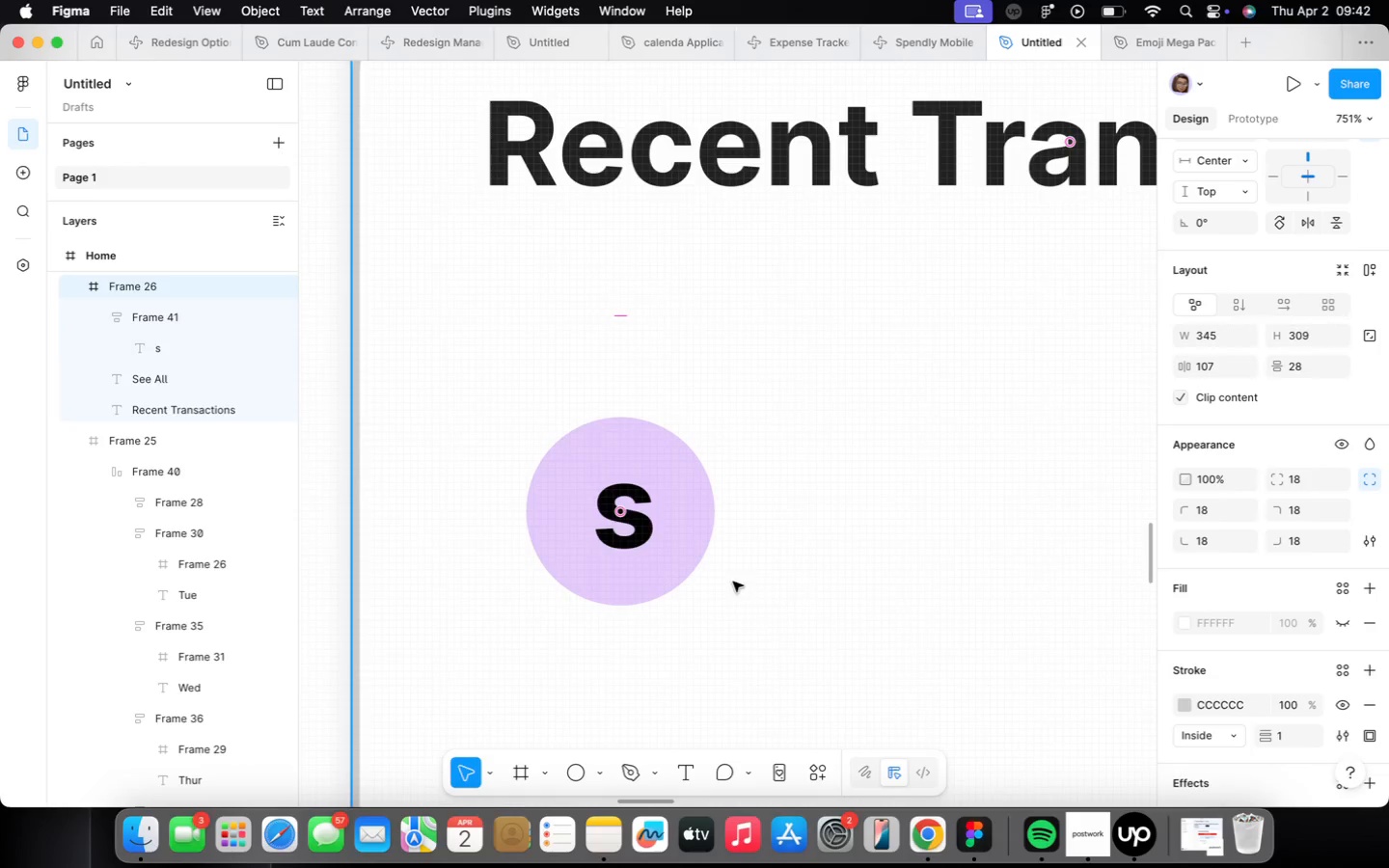 
scroll: coordinate [726, 603], scroll_direction: down, amount: 22.0
 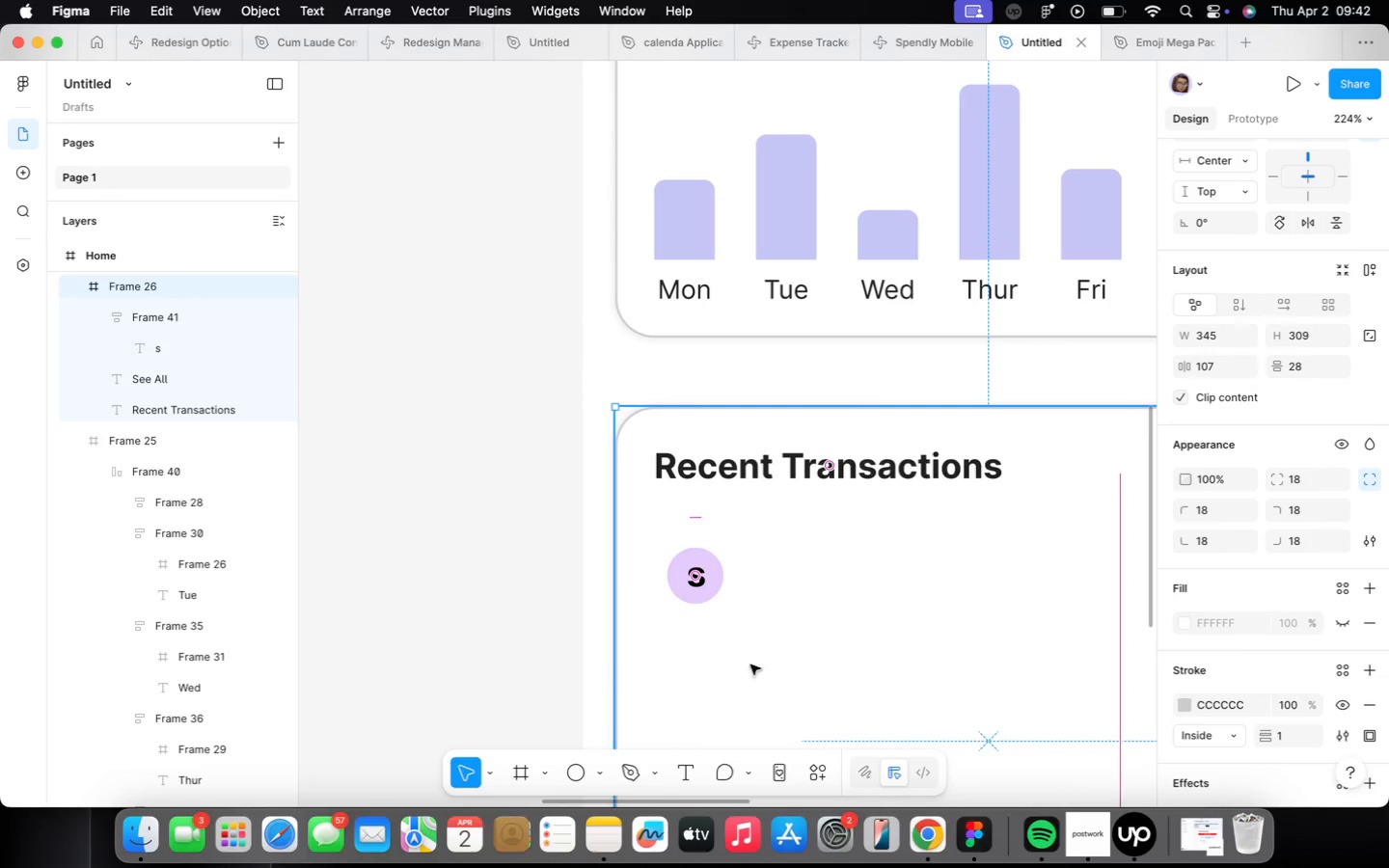 
left_click([592, 554])
 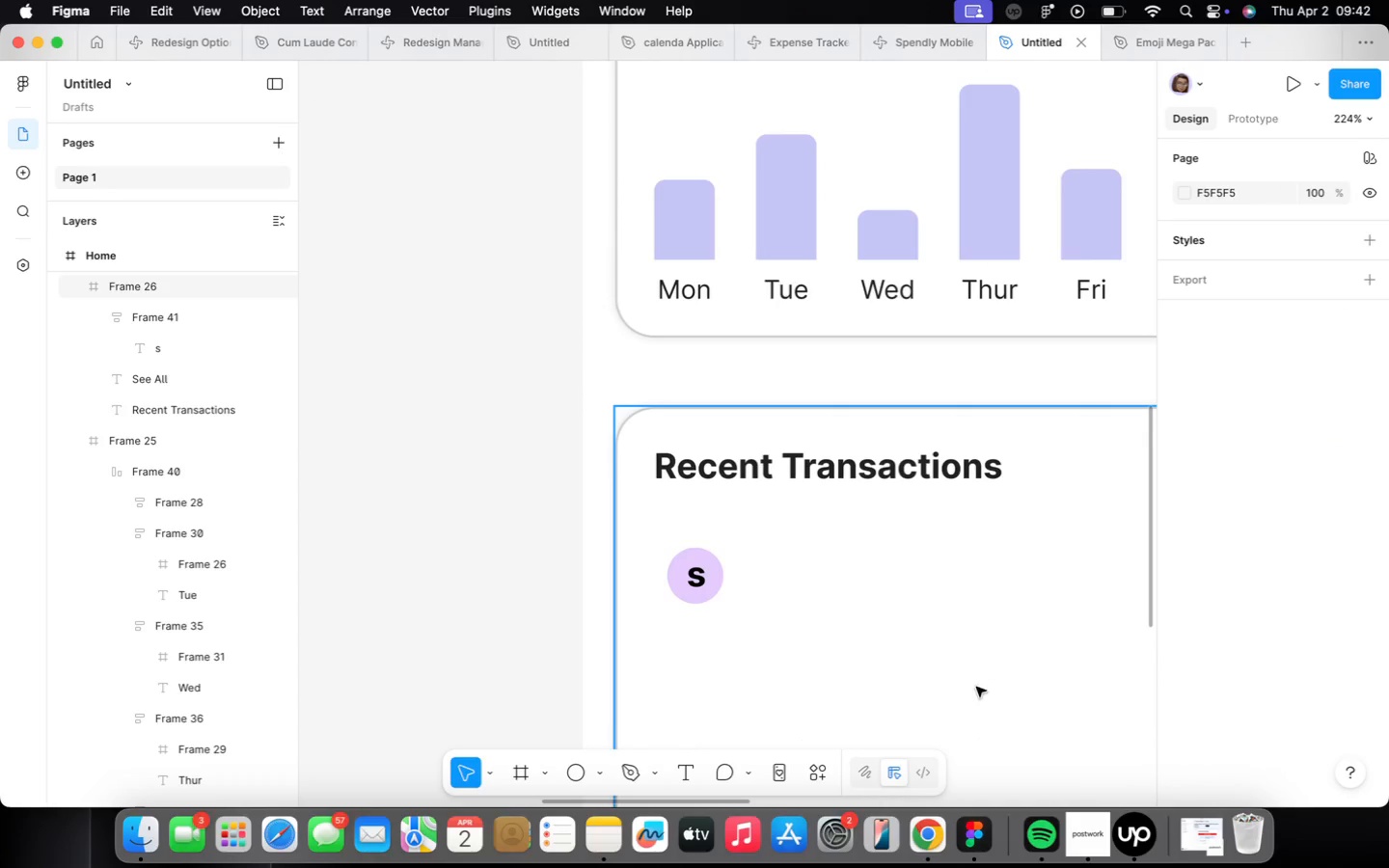 
scroll: coordinate [904, 670], scroll_direction: down, amount: 5.0
 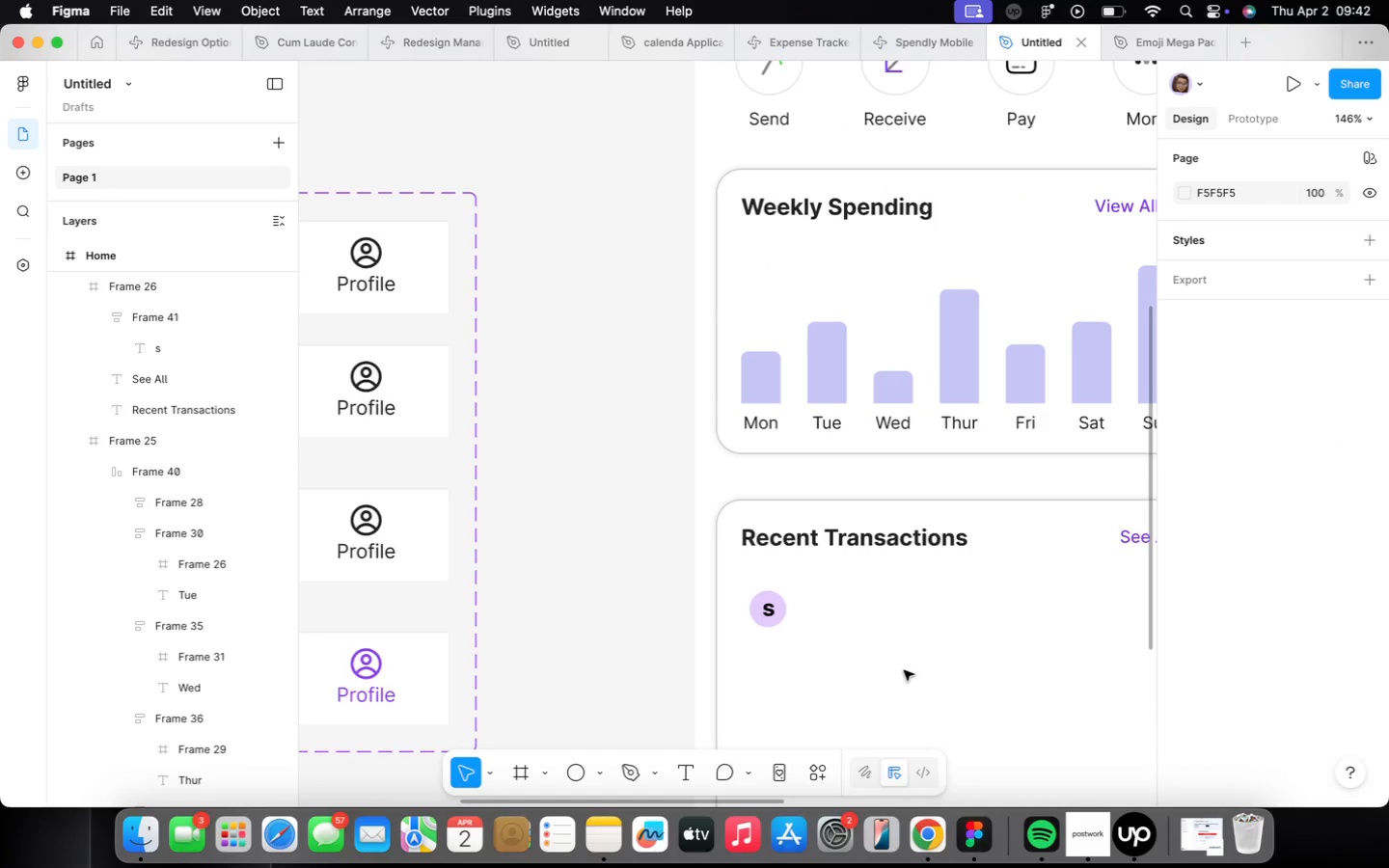 
scroll: coordinate [793, 614], scroll_direction: up, amount: 13.0
 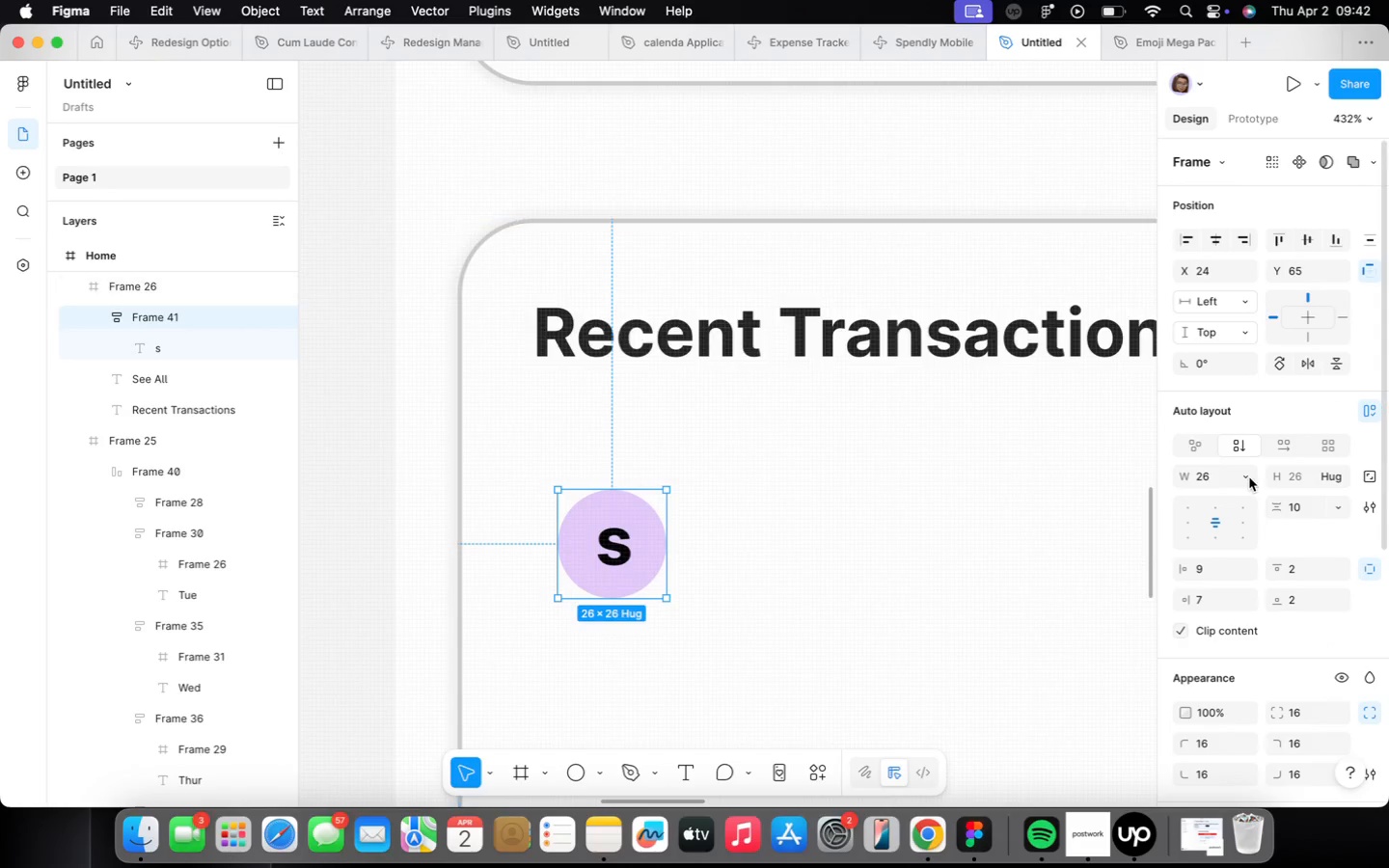 
left_click([1226, 479])
 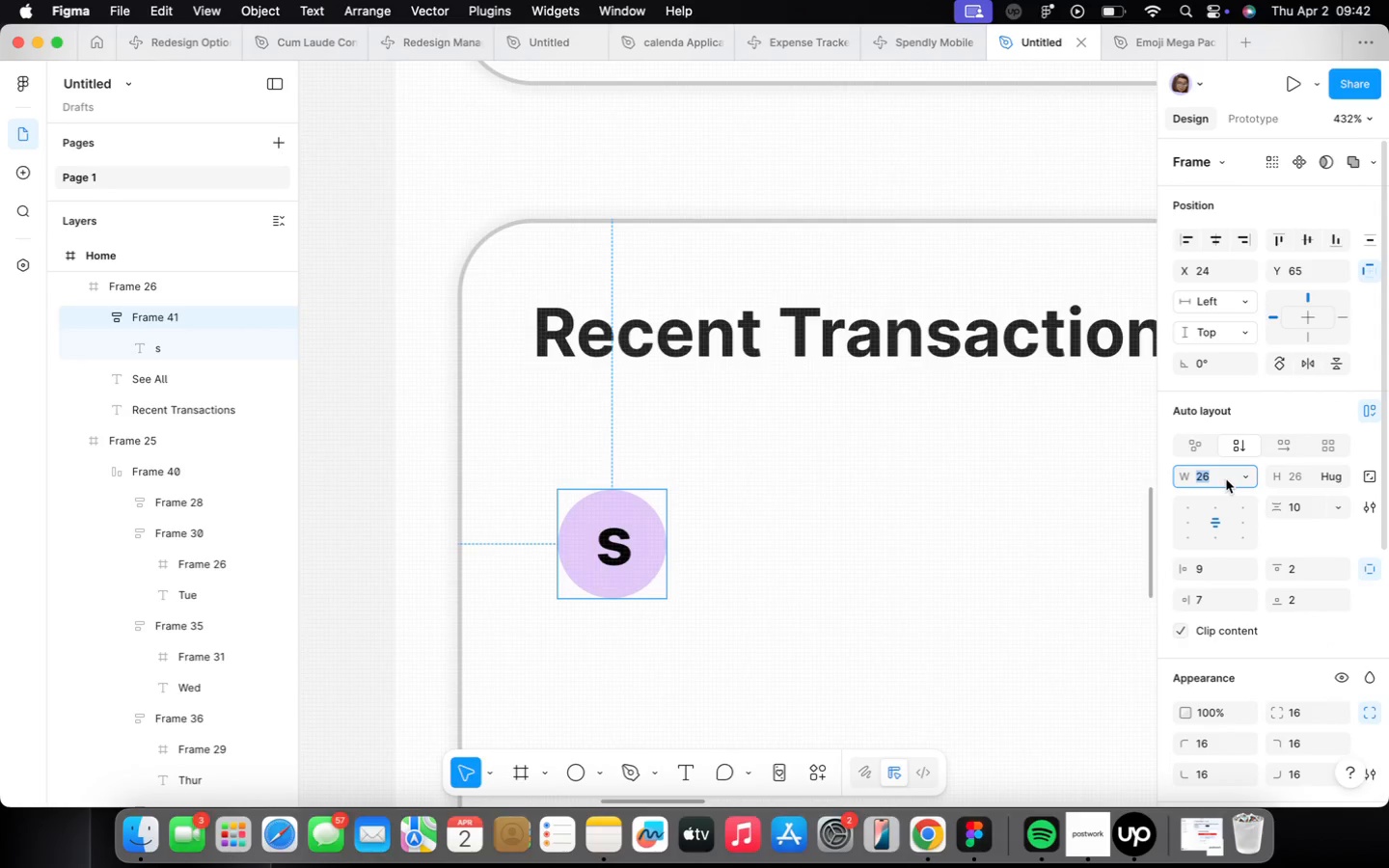 
type(32)
 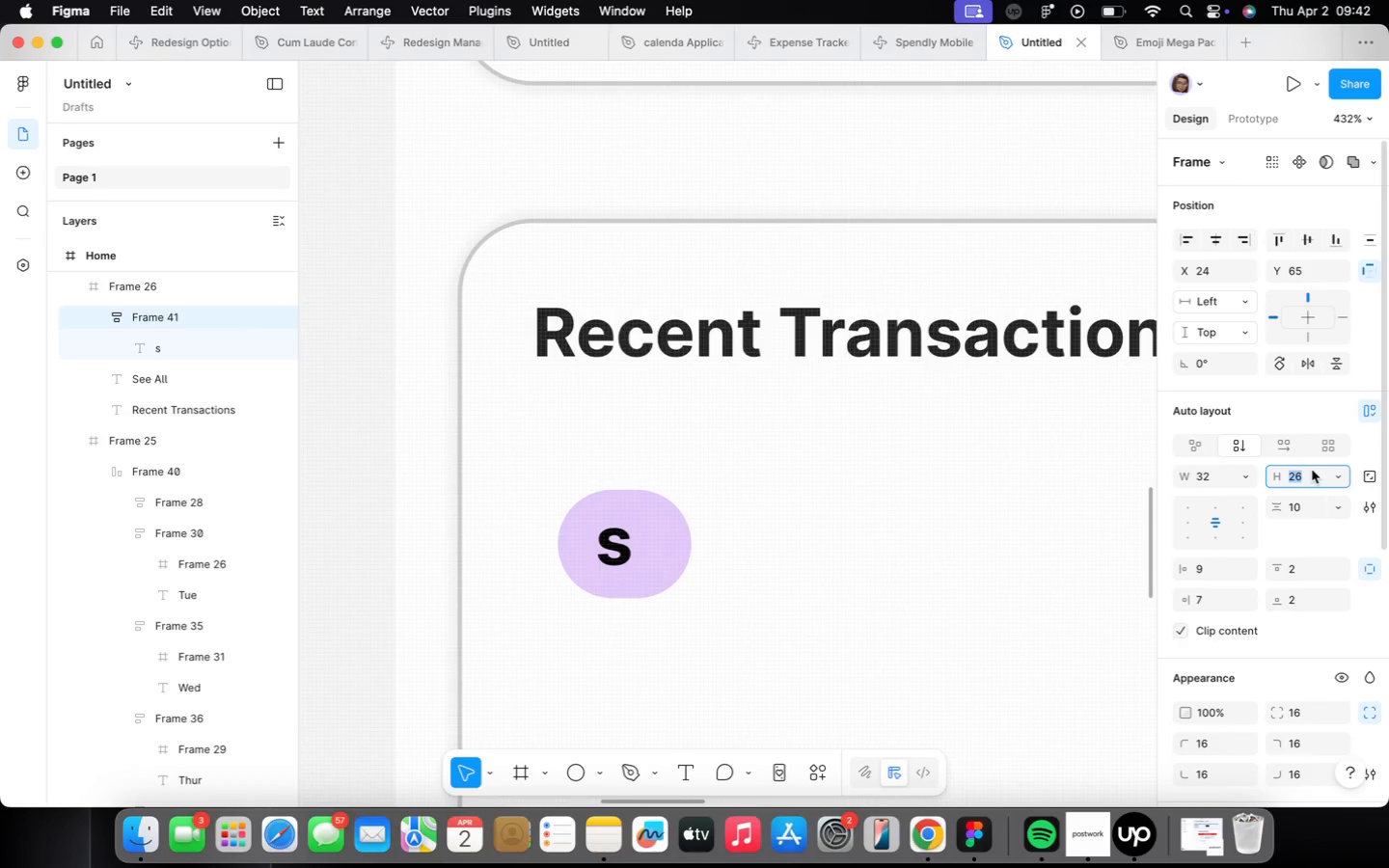 
type(32)
 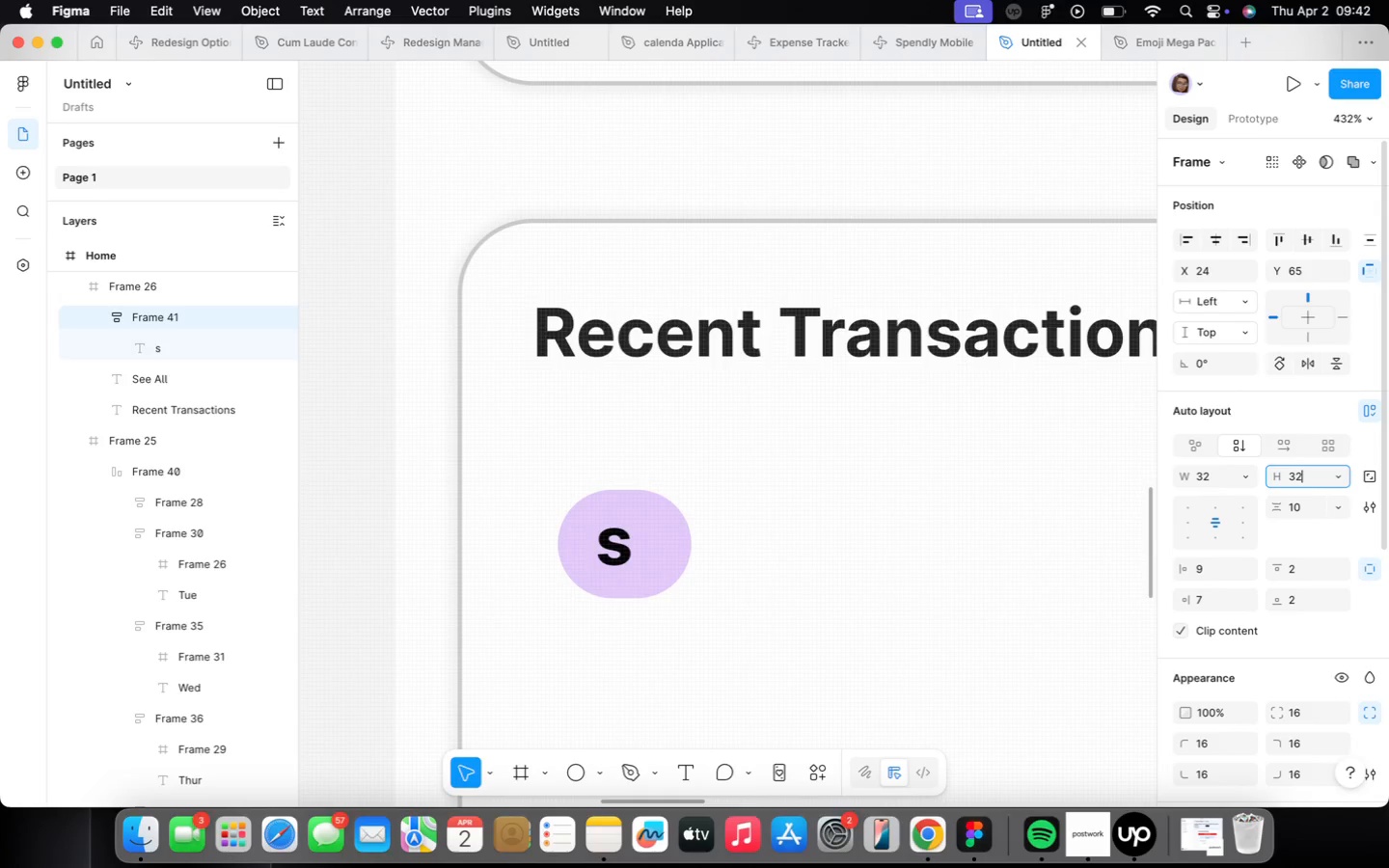 
key(Enter)
 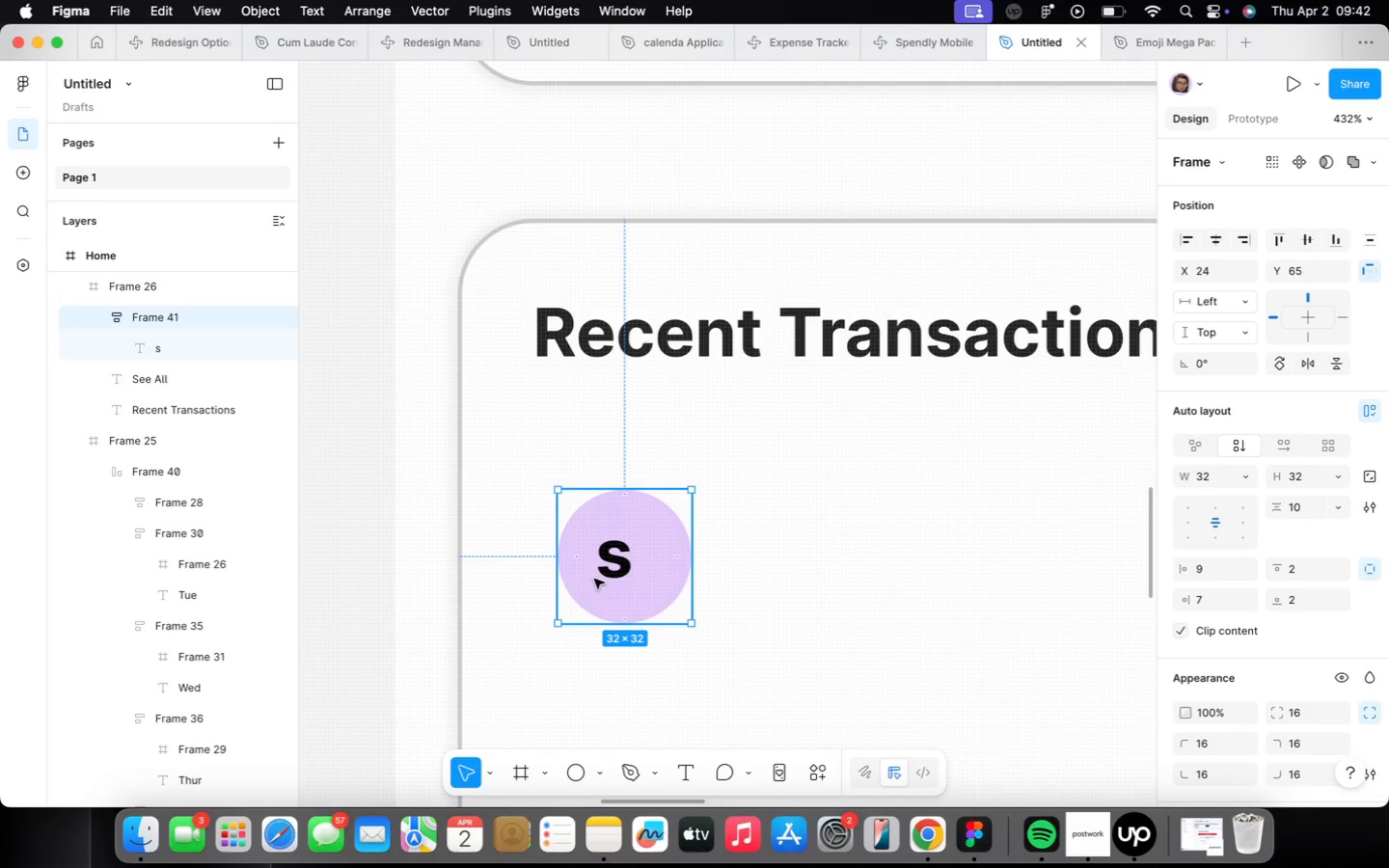 
left_click([638, 568])
 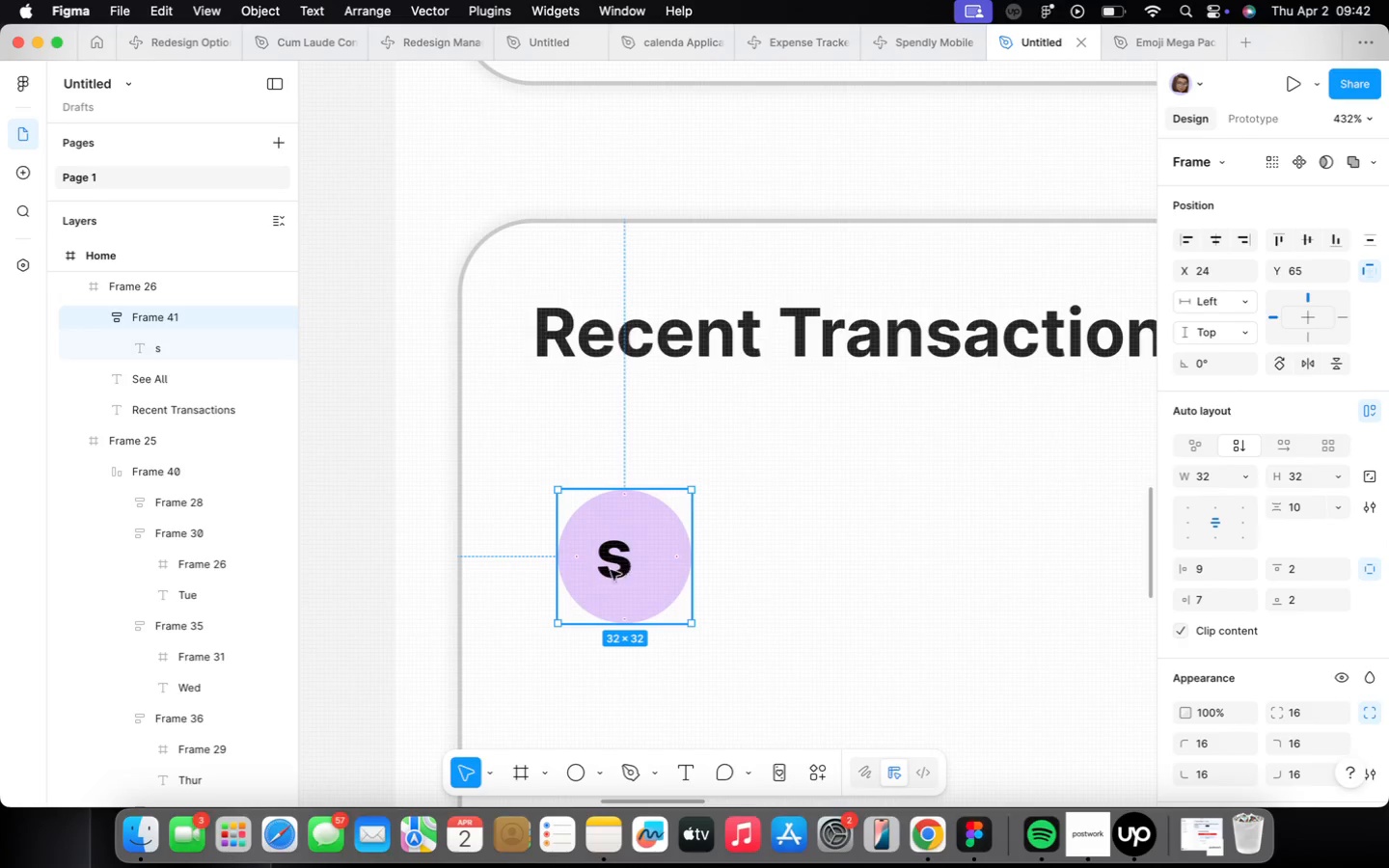 
left_click([606, 568])
 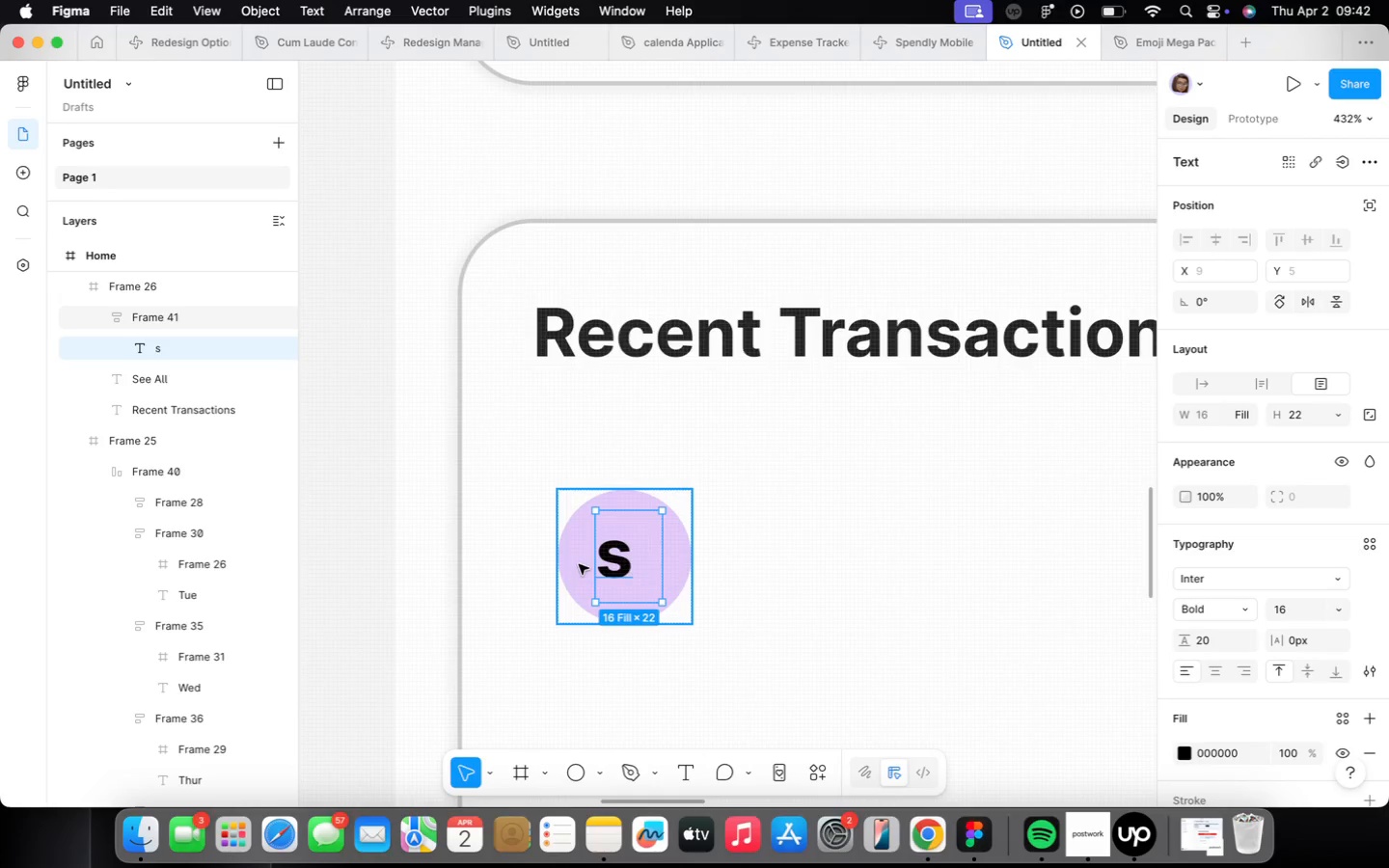 
left_click([580, 564])
 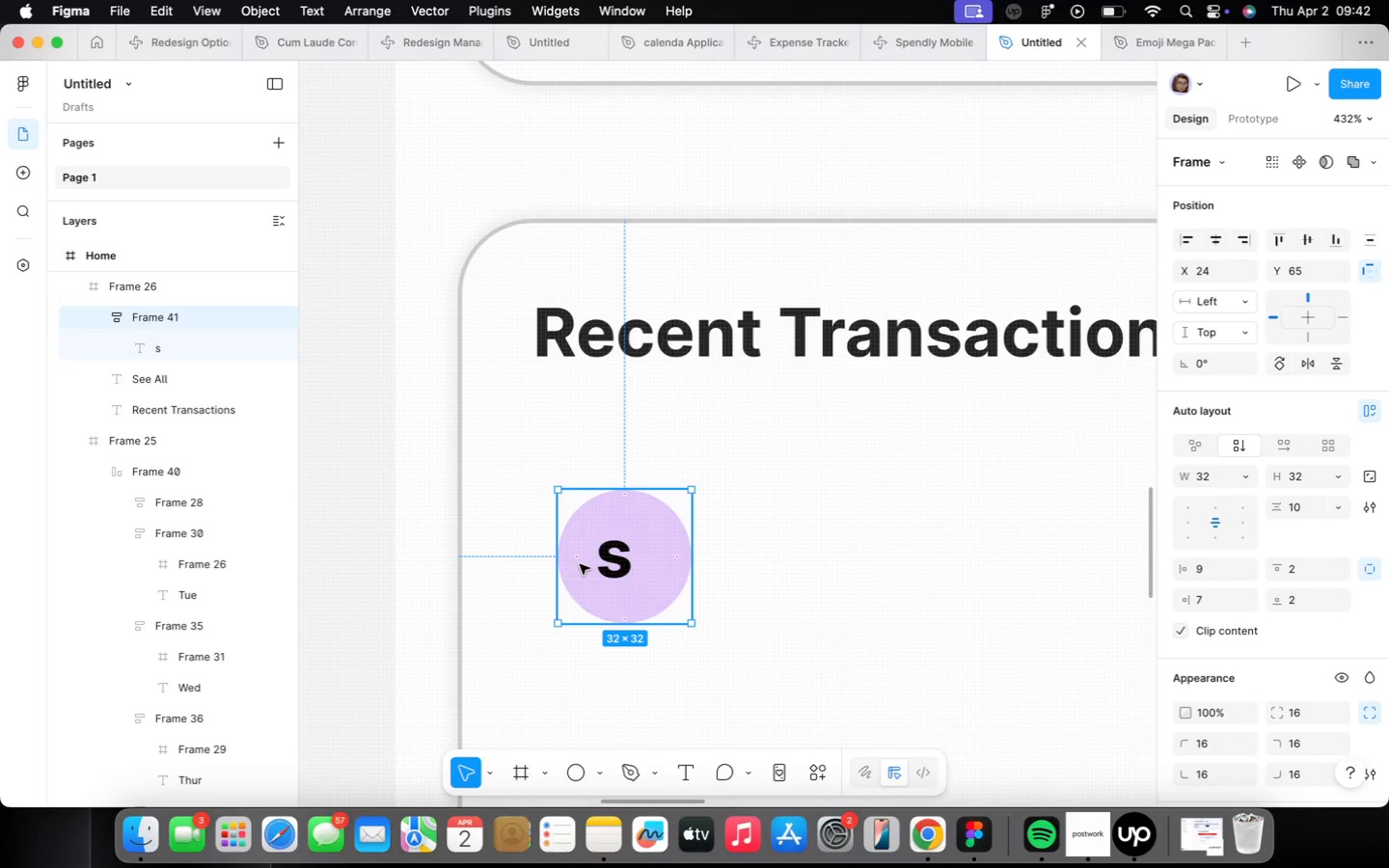 
left_click([581, 564])
 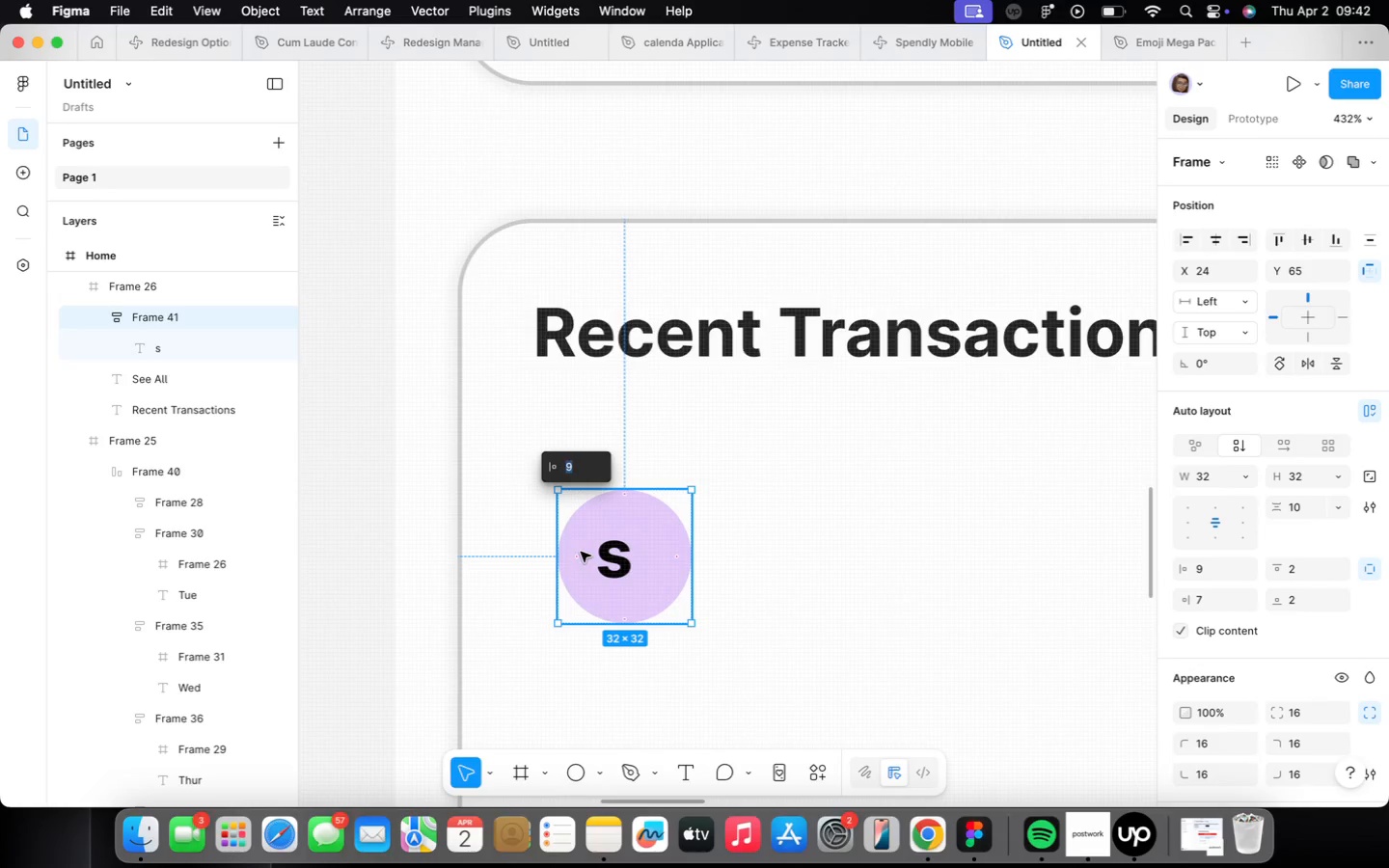 
scroll: coordinate [581, 554], scroll_direction: up, amount: 9.0
 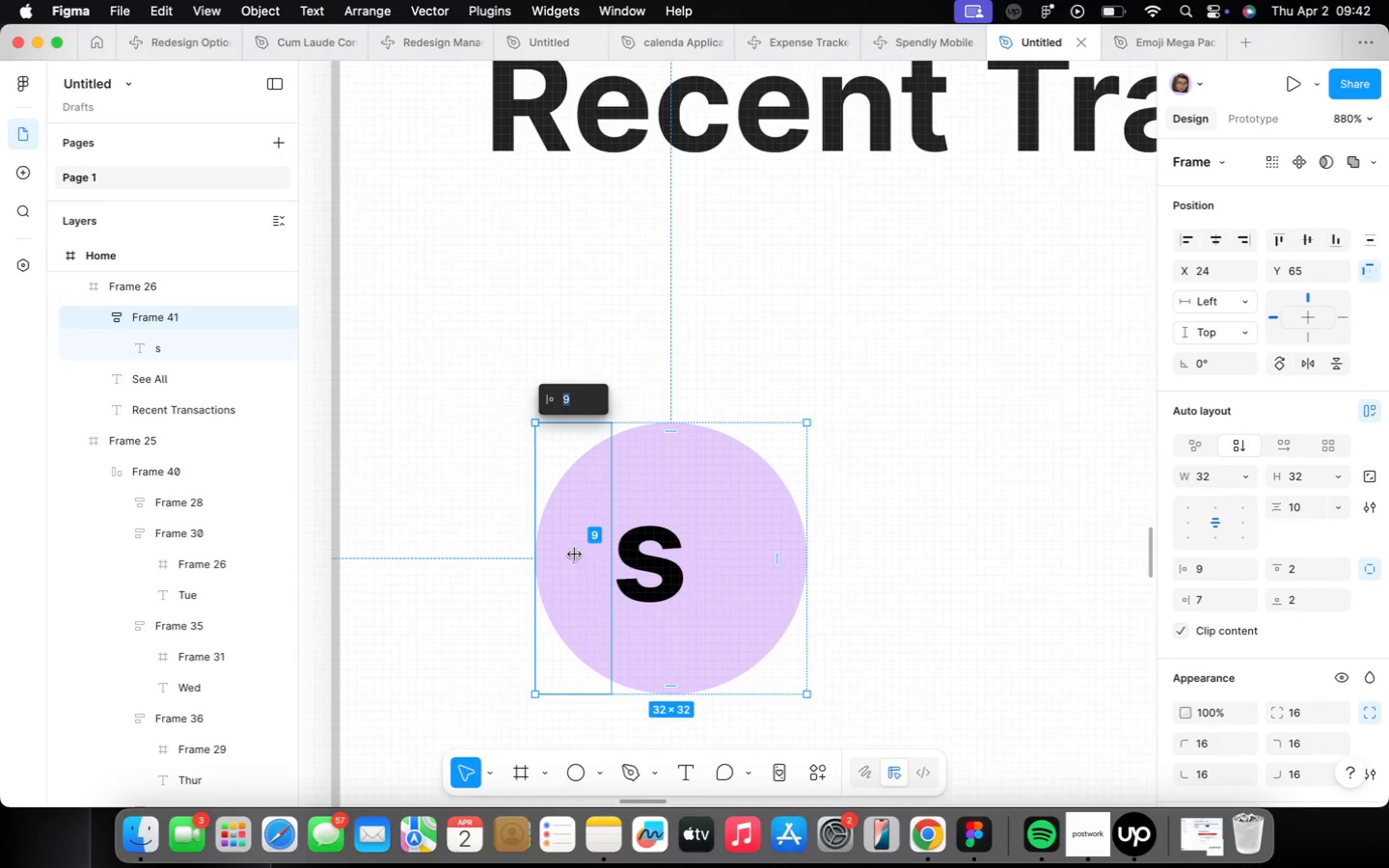 
left_click_drag(start_coordinate=[575, 556], to_coordinate=[590, 562])
 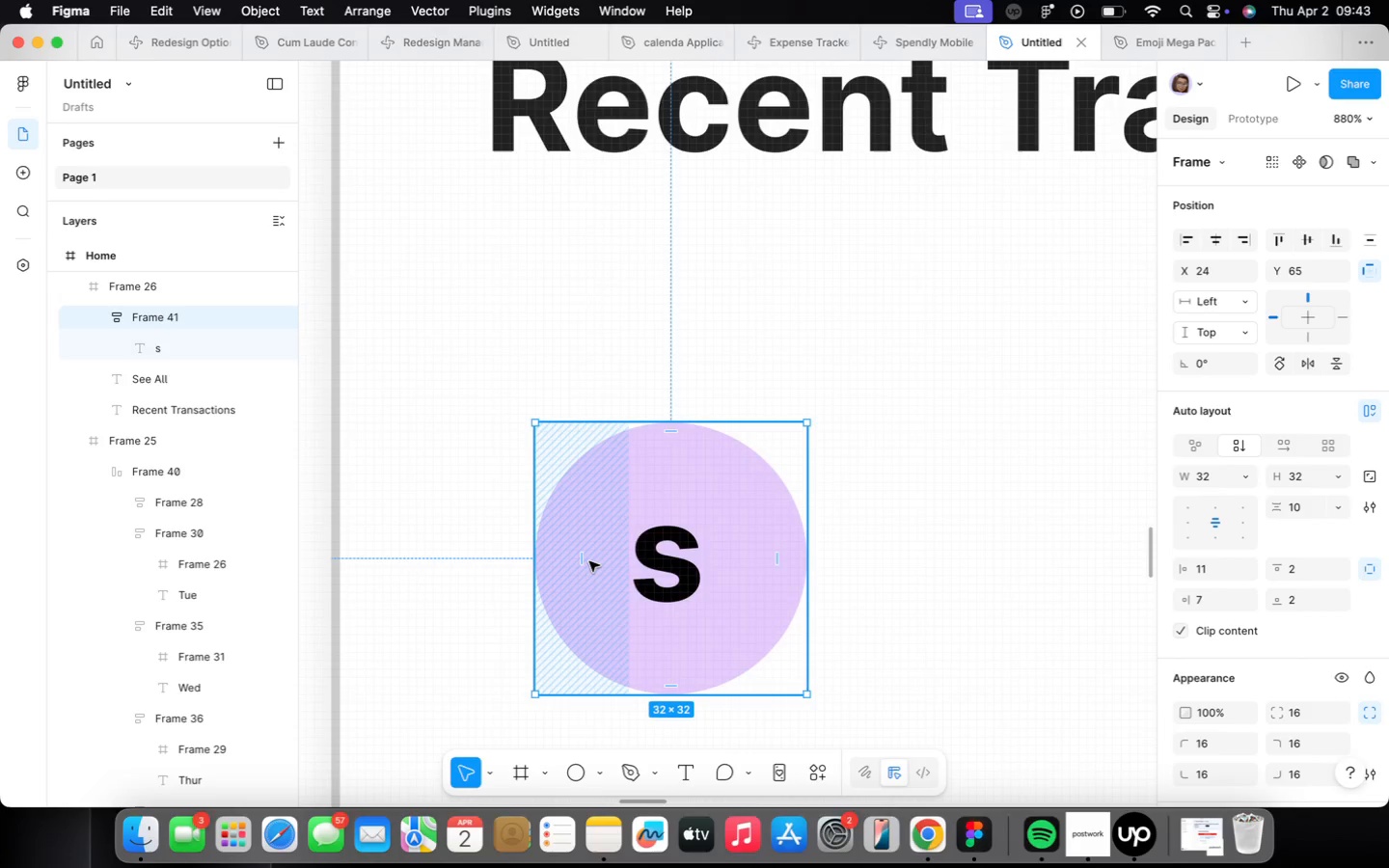 
scroll: coordinate [590, 561], scroll_direction: down, amount: 5.0
 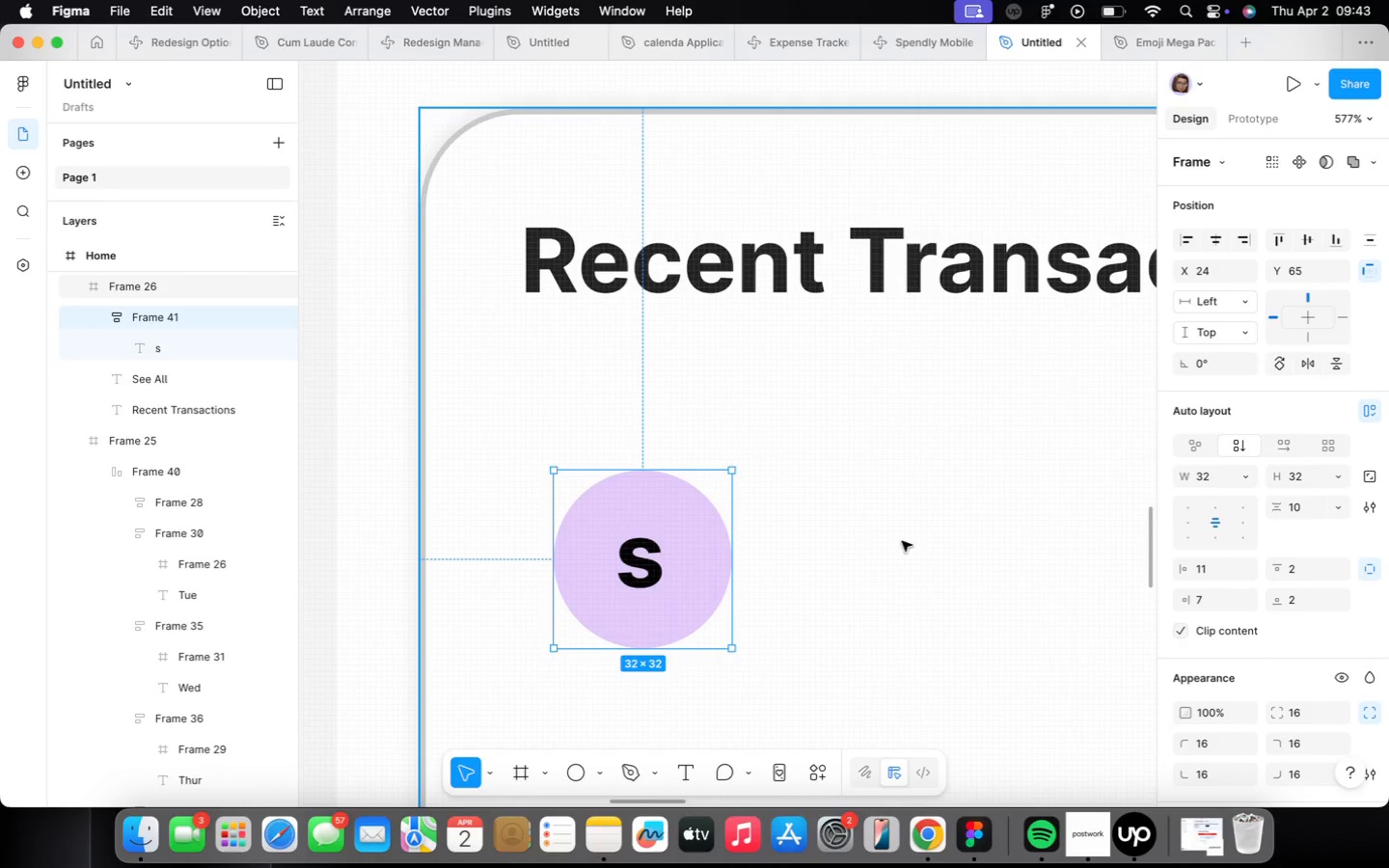 
left_click([902, 540])
 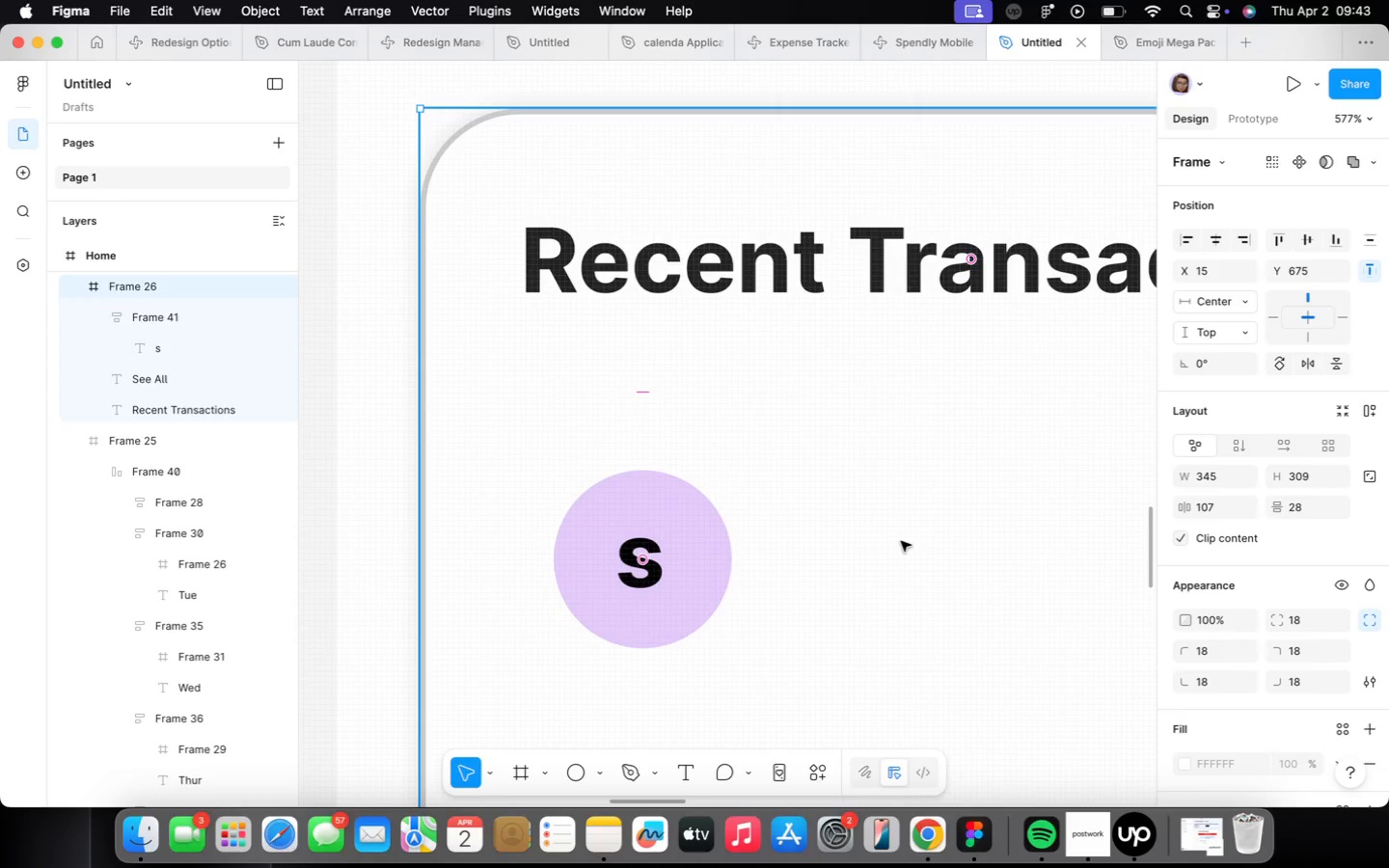 
left_click([913, 566])
 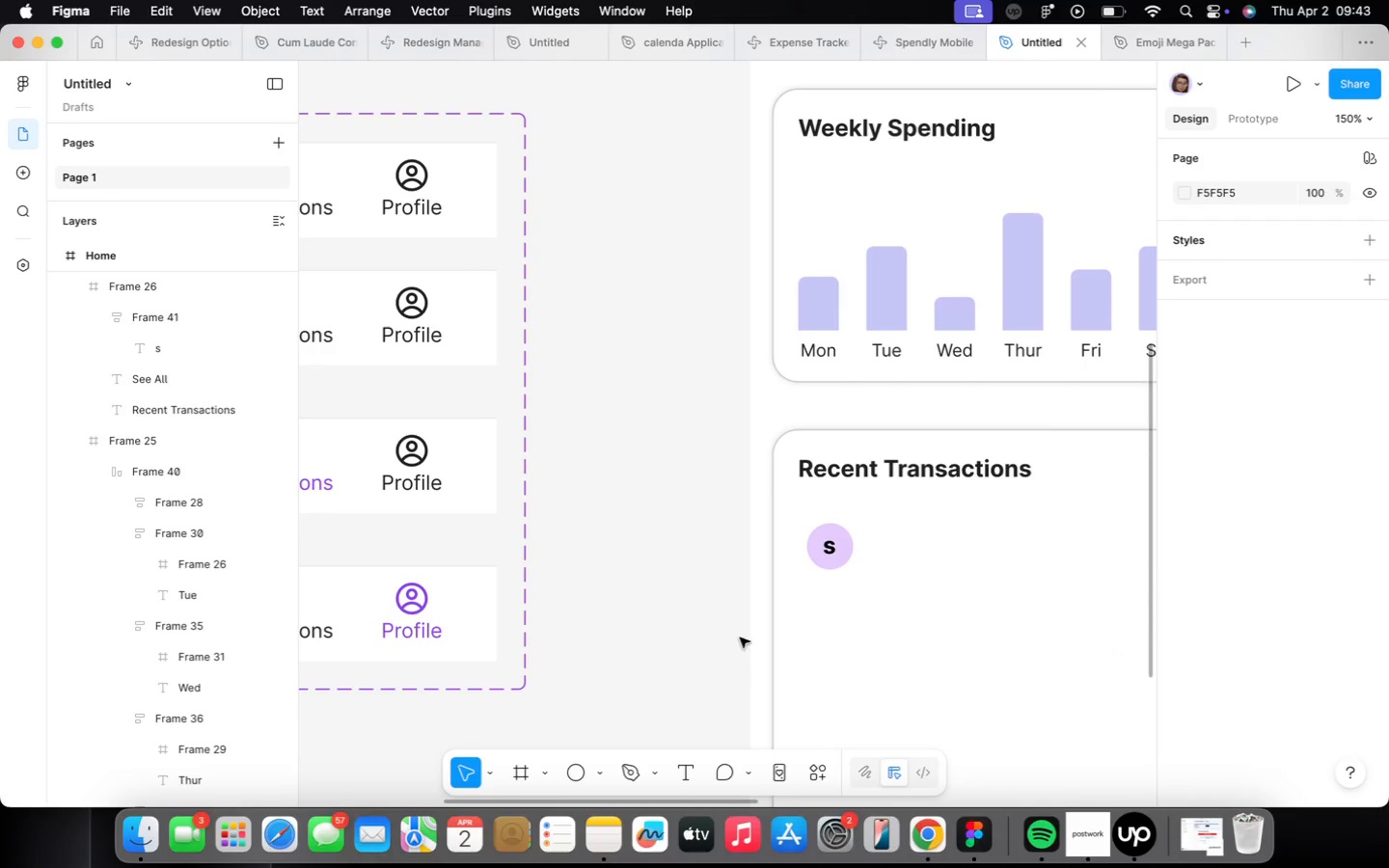 